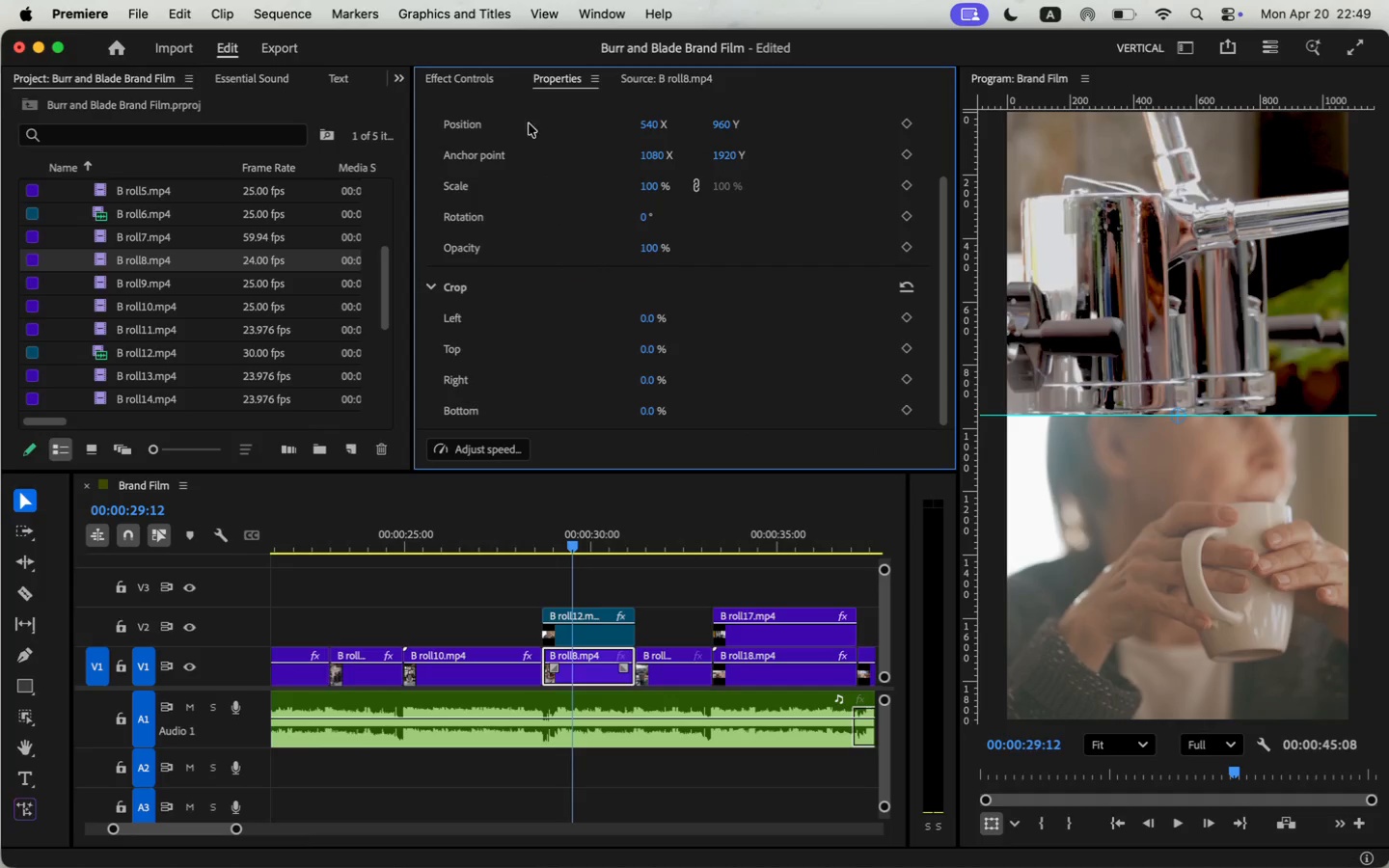 
left_click([468, 70])
 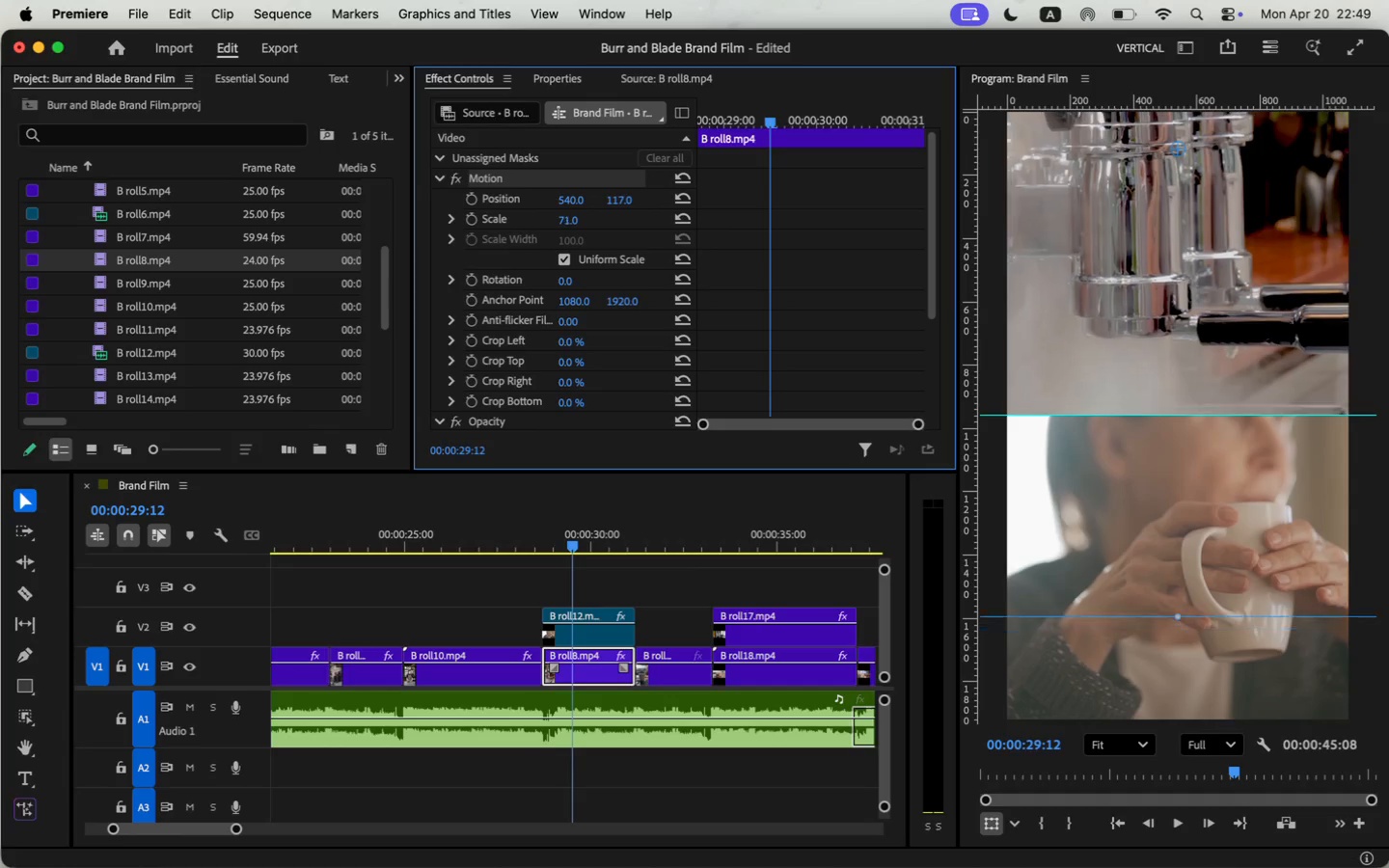 
wait(10.22)
 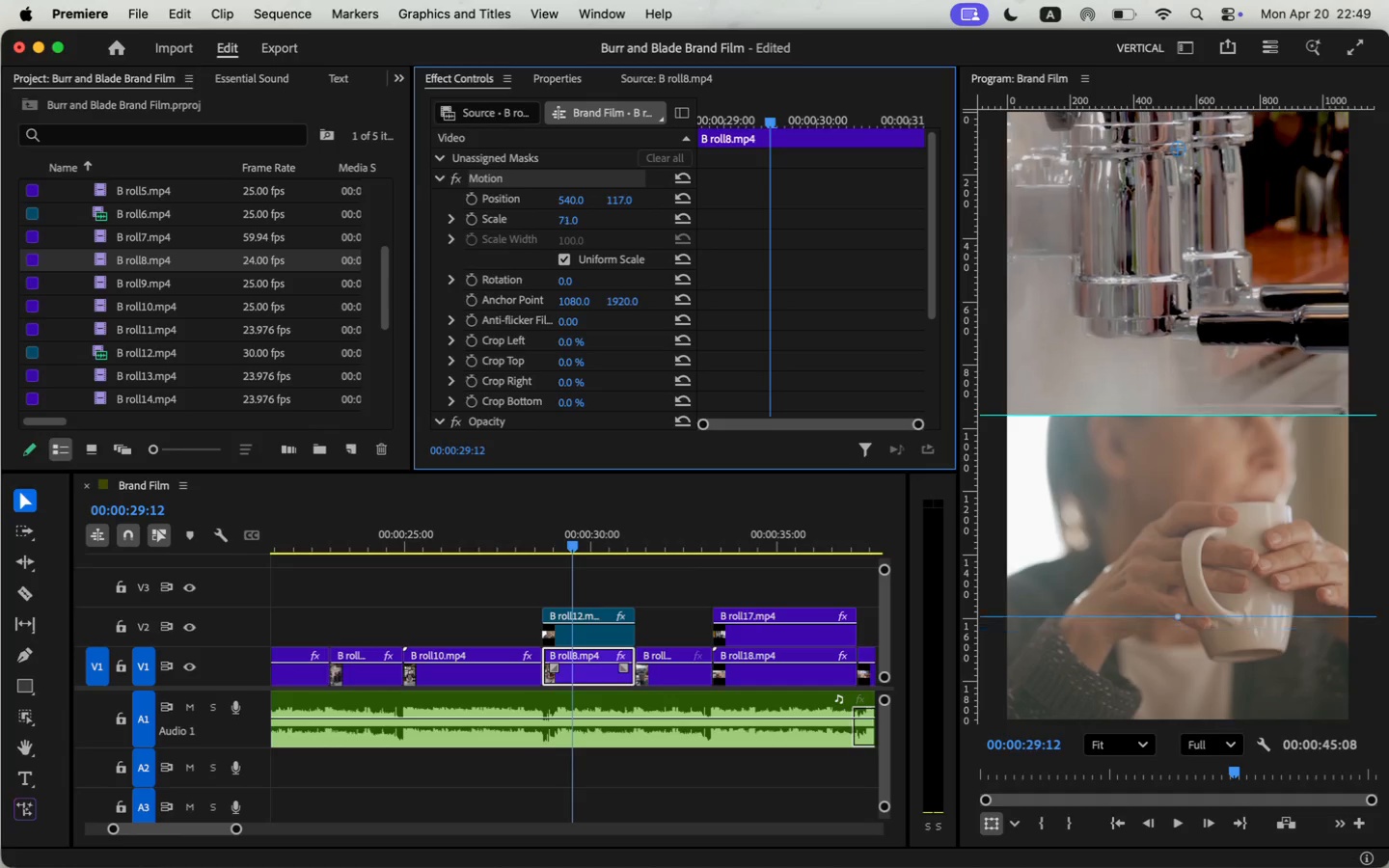 
left_click([1164, 824])
 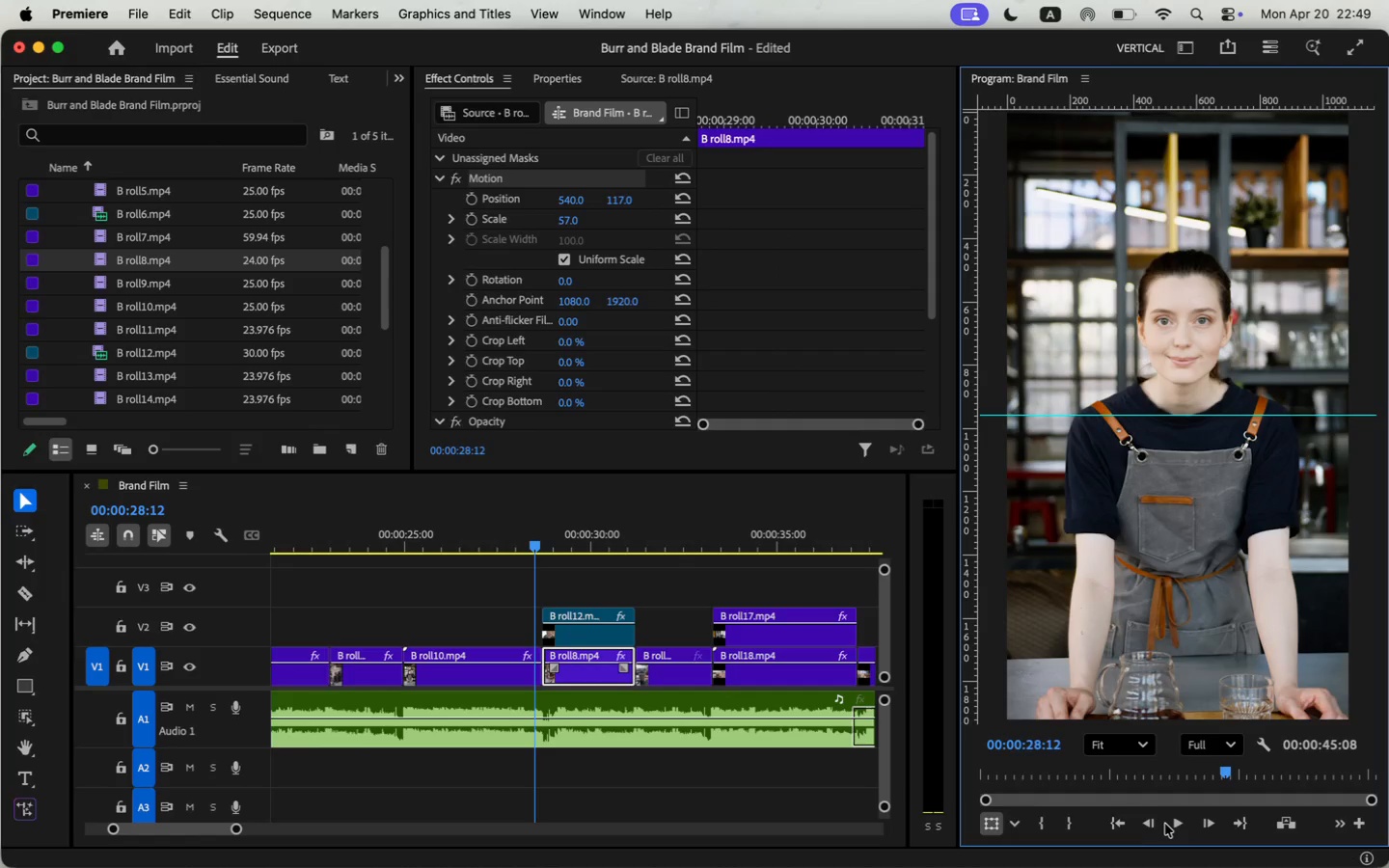 
left_click([1171, 825])
 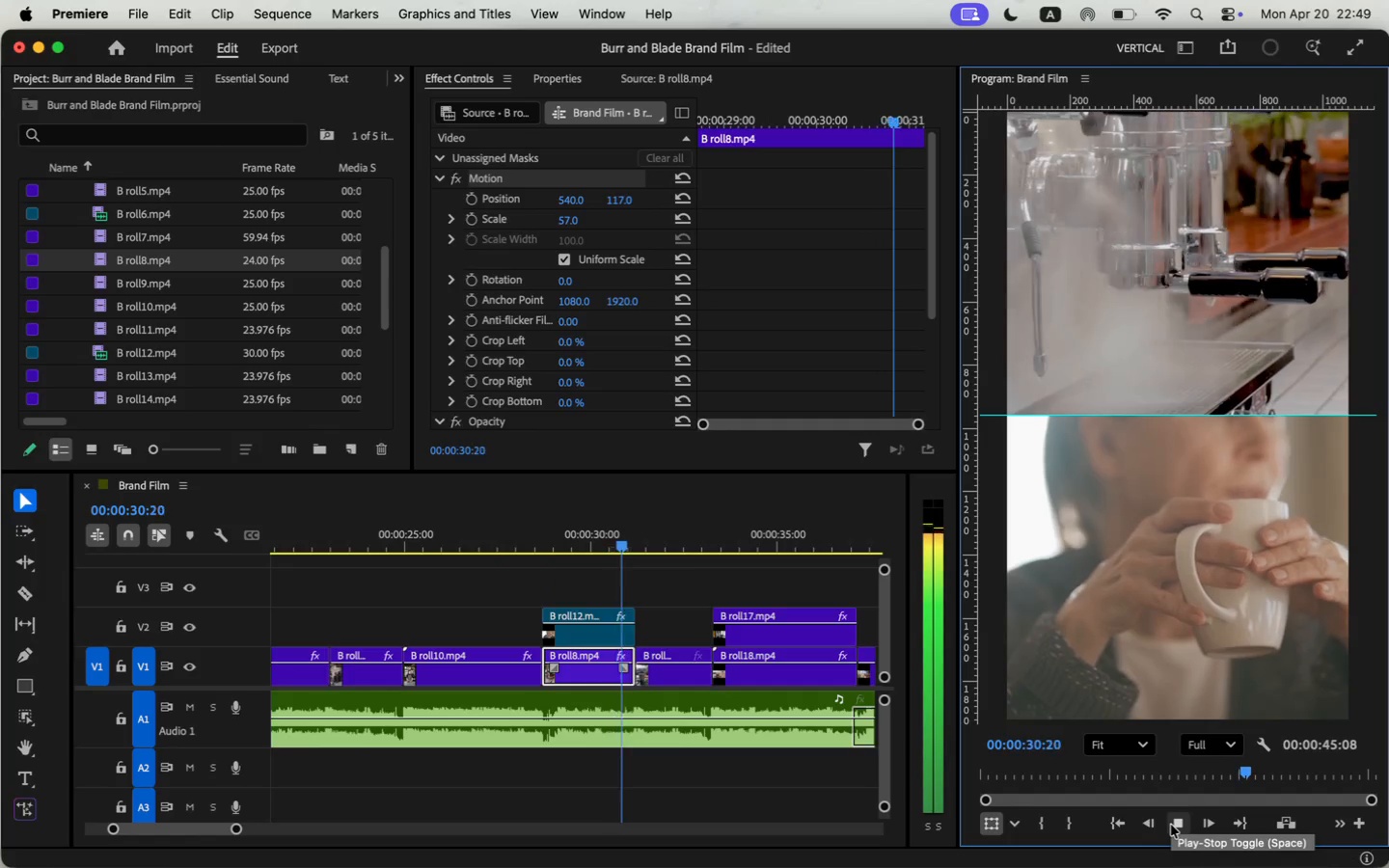 
left_click([1171, 825])
 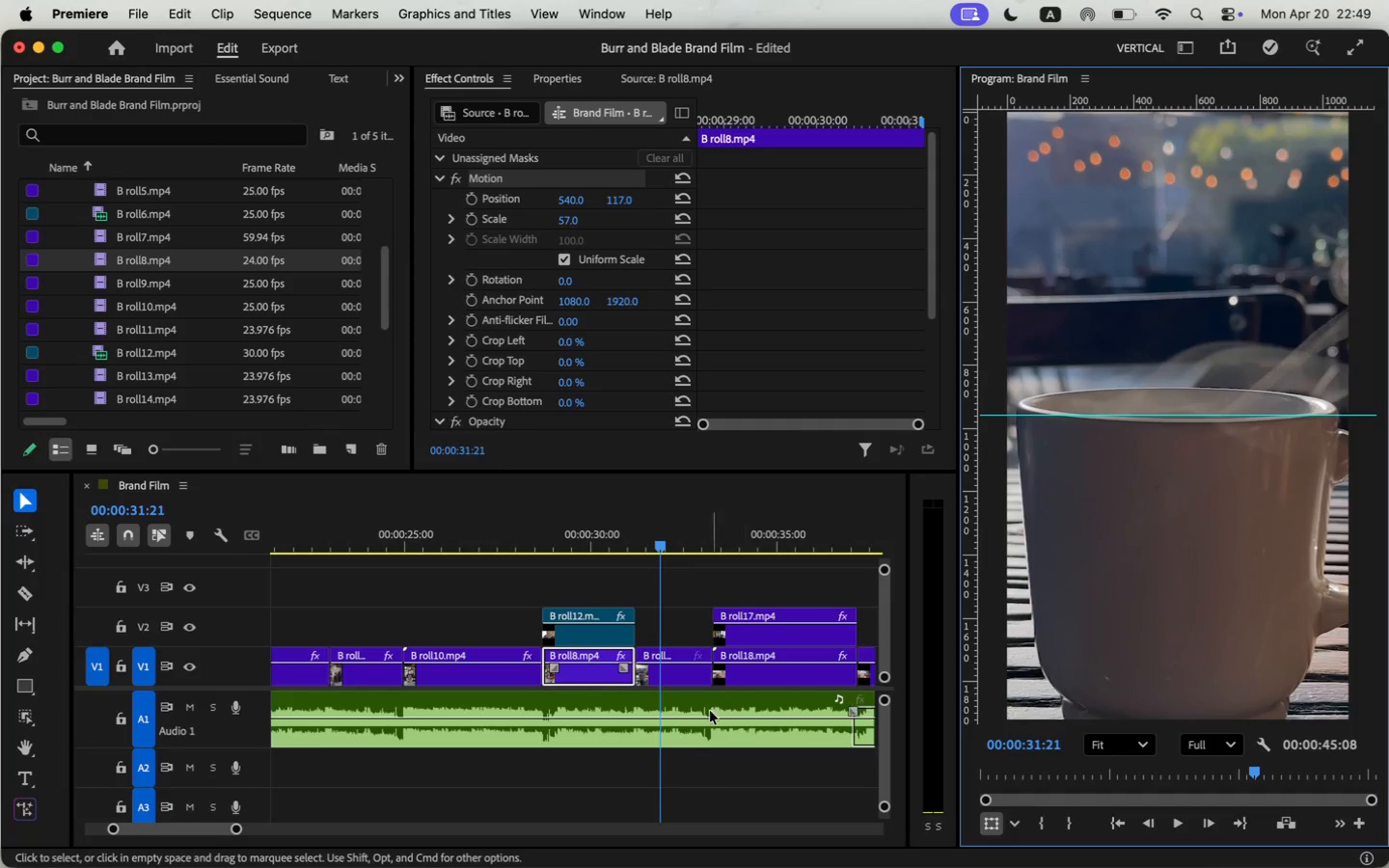 
left_click([688, 679])
 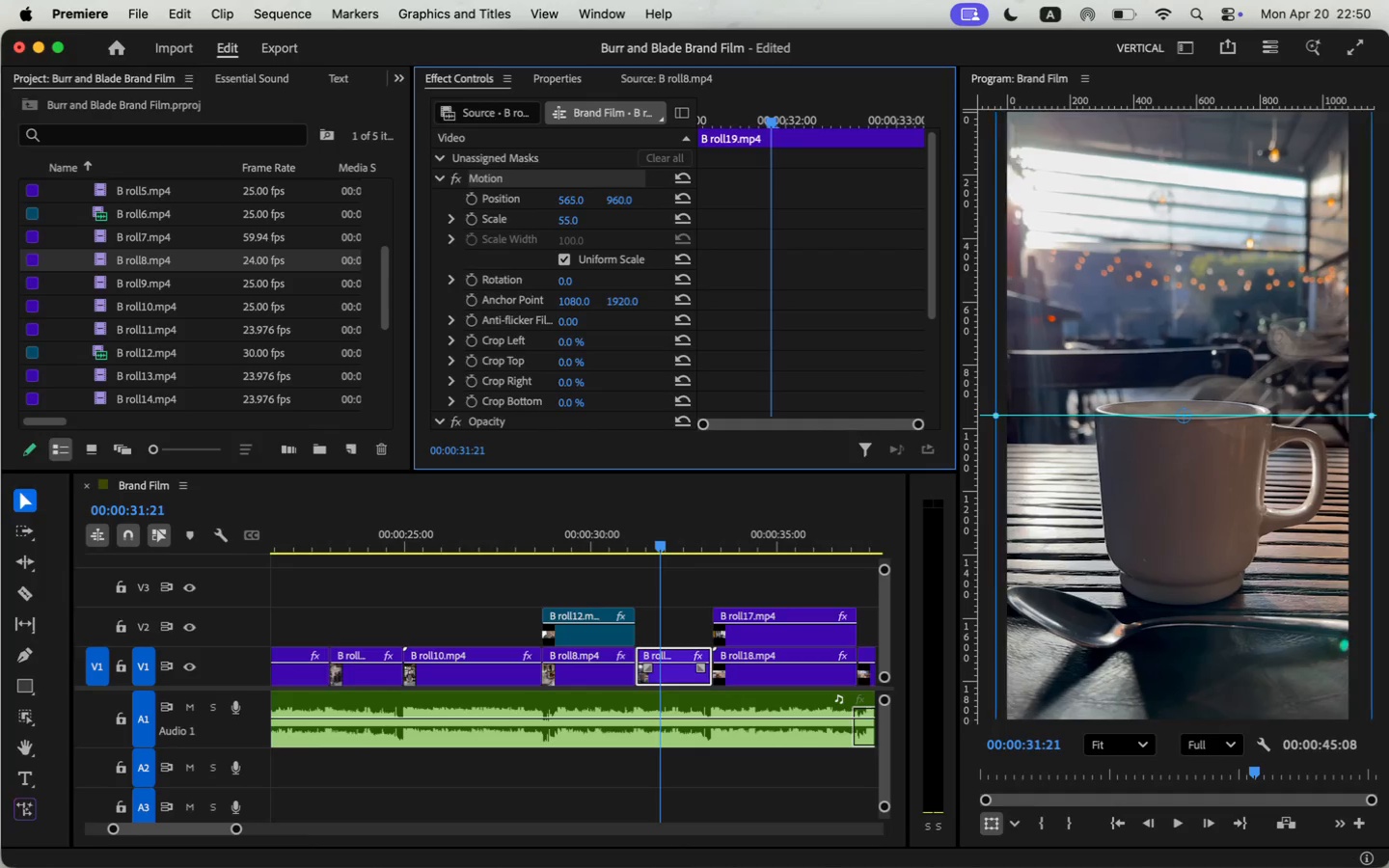 
wait(13.86)
 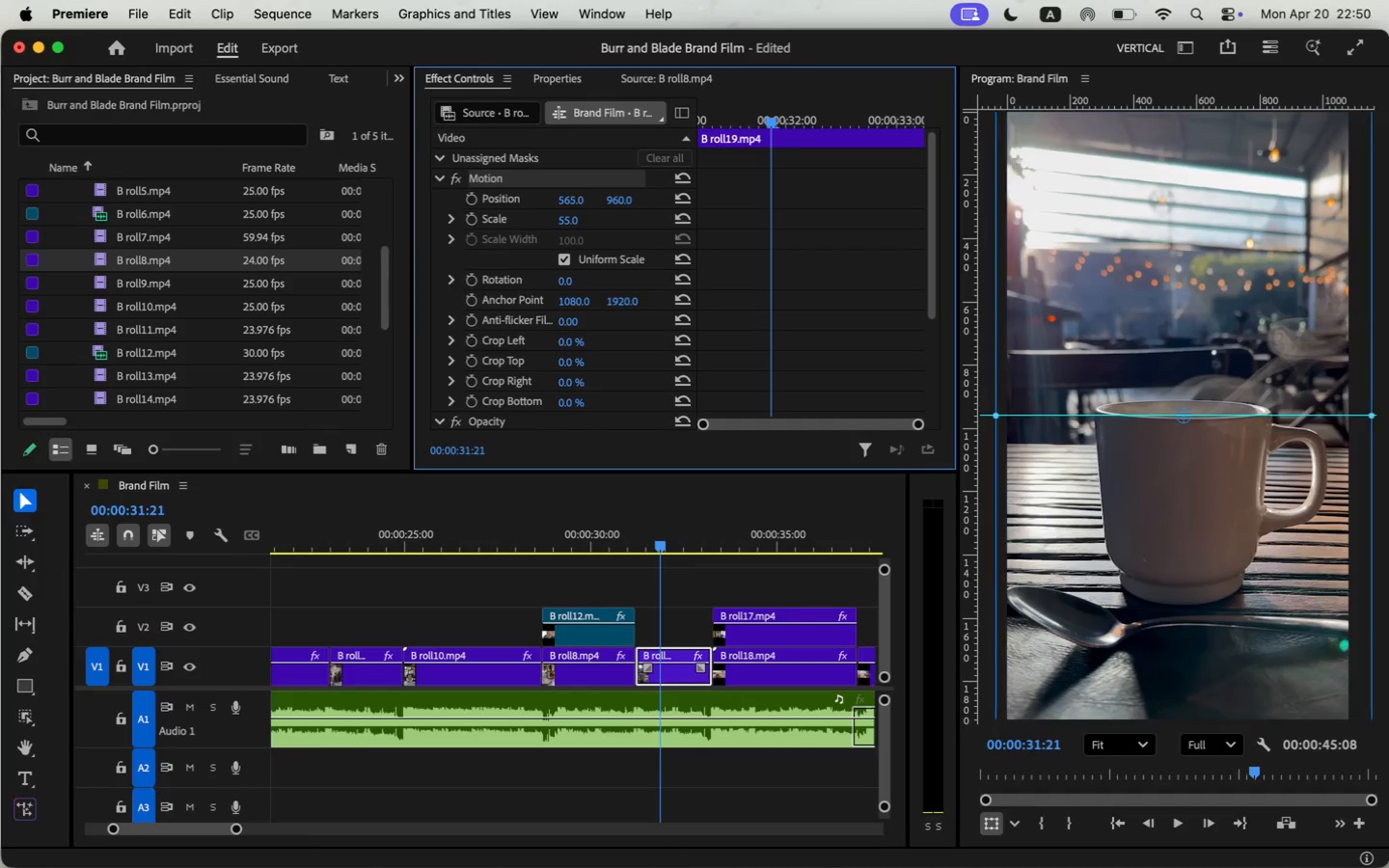 
mouse_move([1150, 827])
 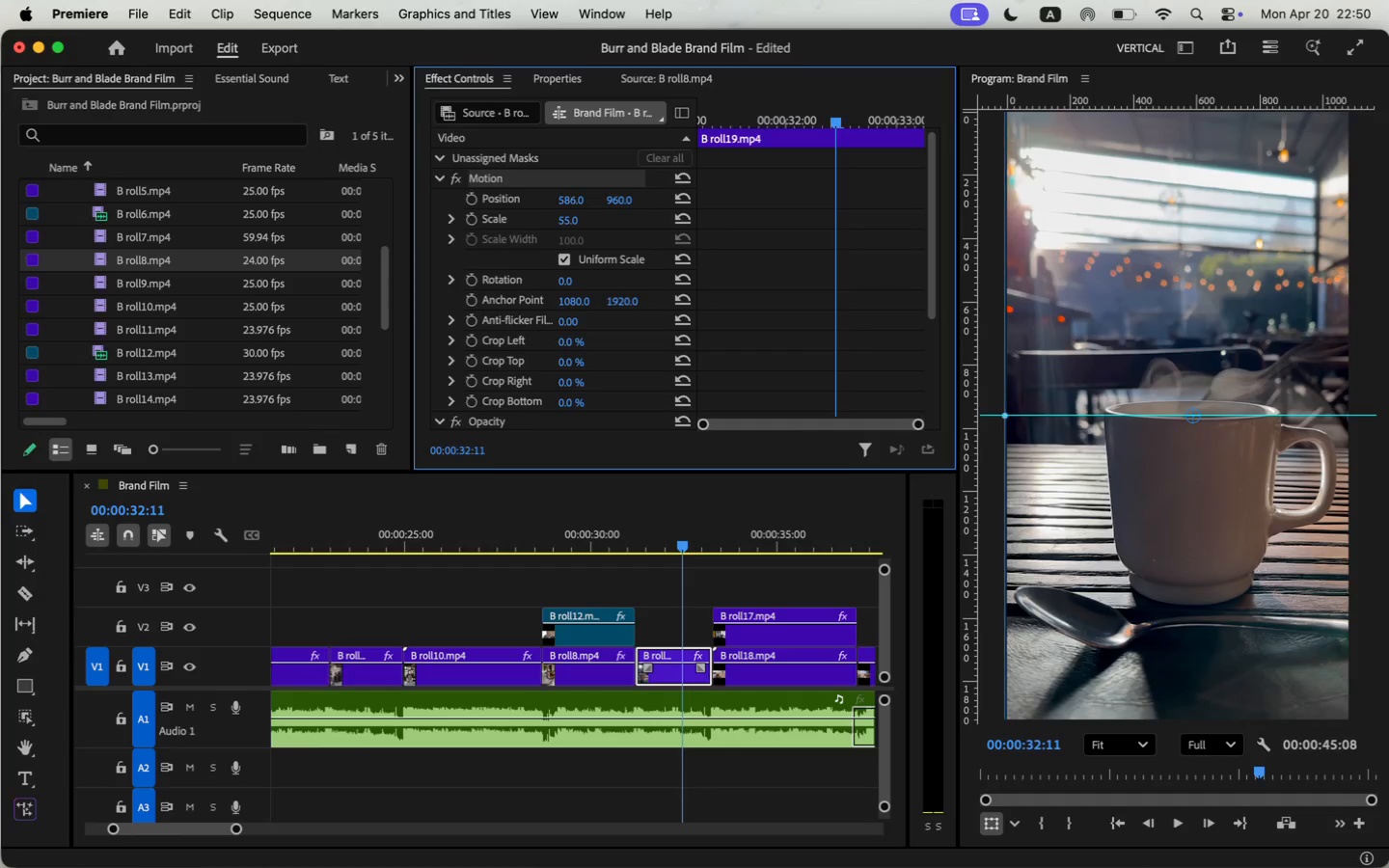 
wait(7.41)
 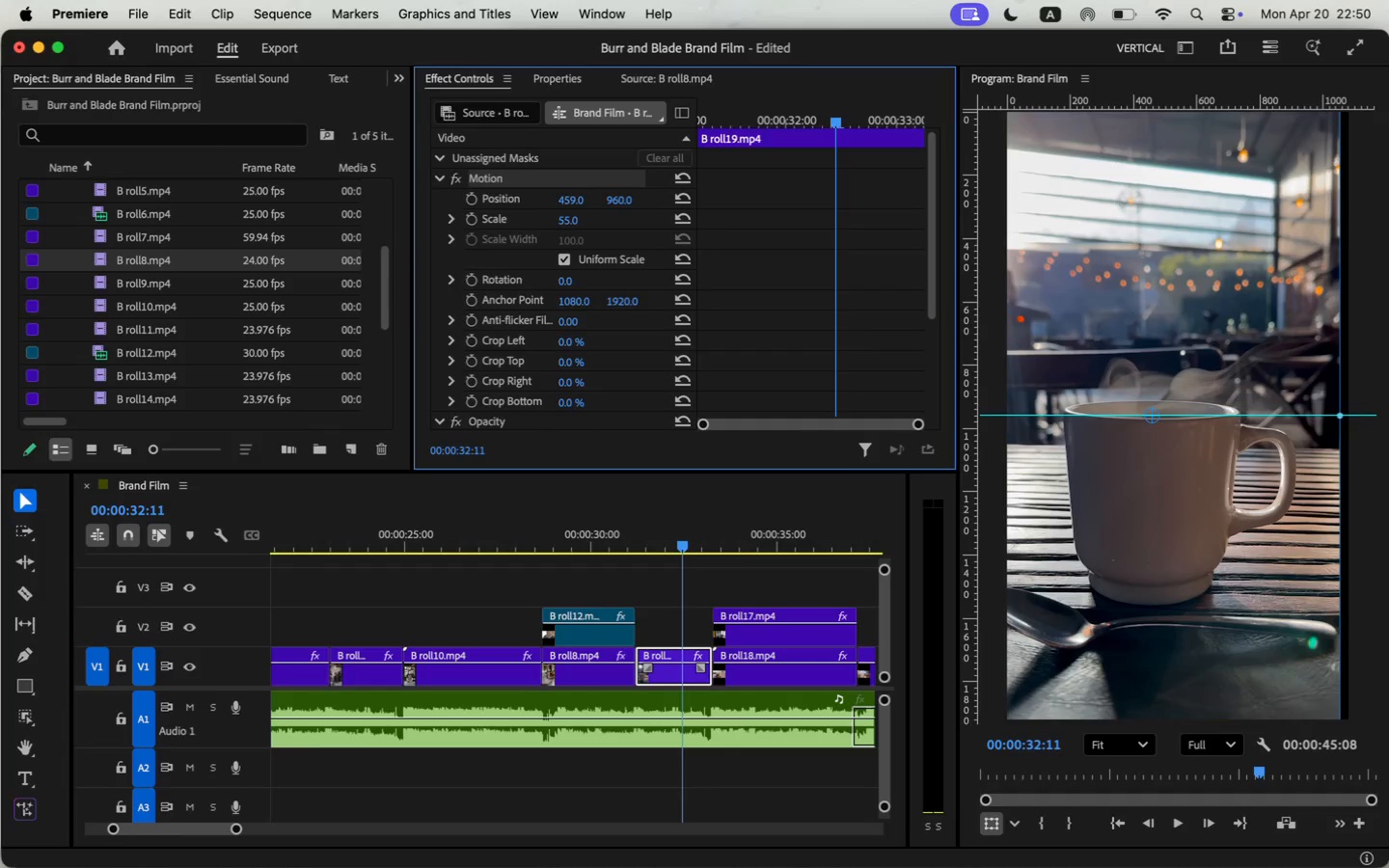 
left_click([1167, 820])
 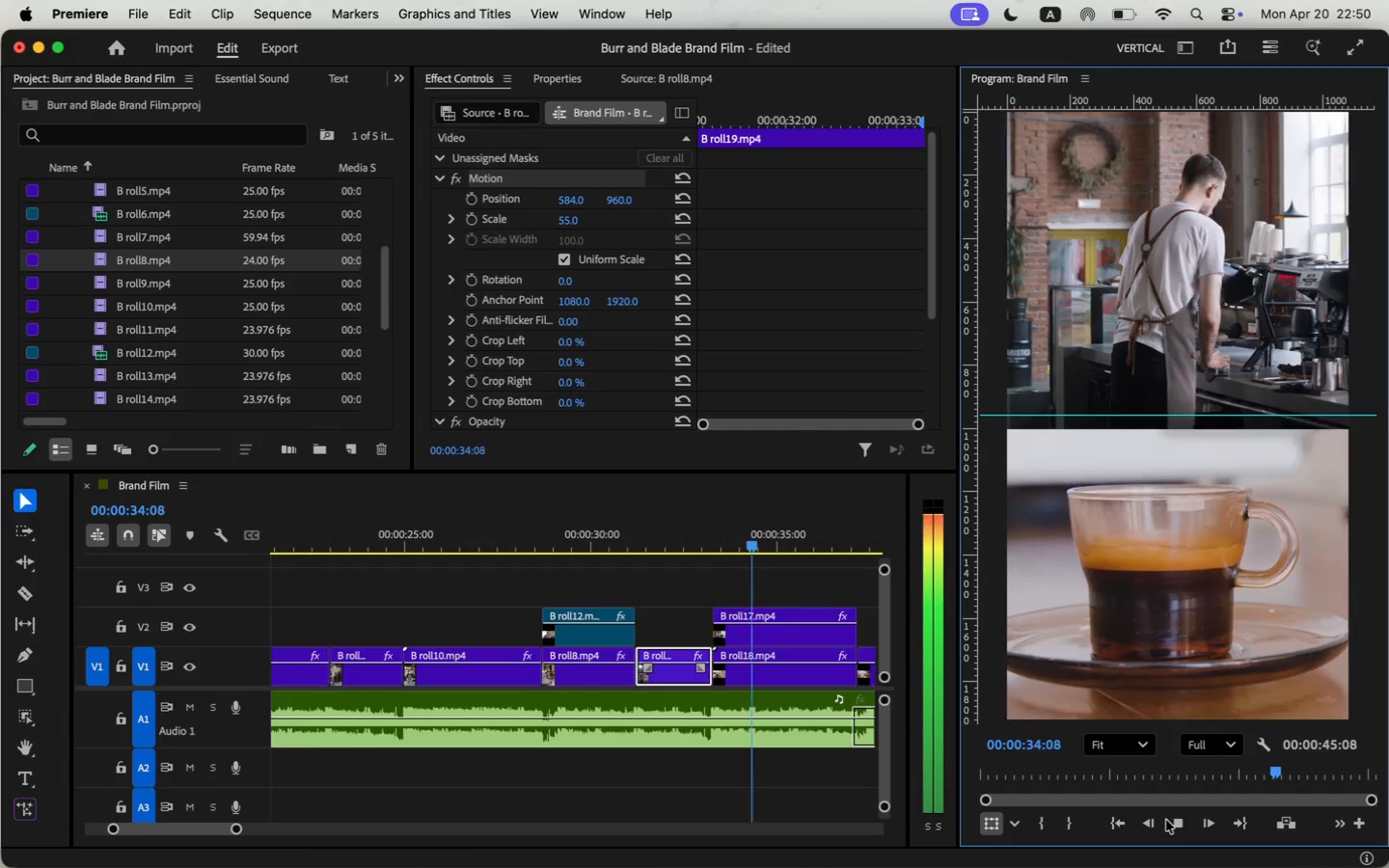 
left_click_drag(start_coordinate=[237, 829], to_coordinate=[252, 838])
 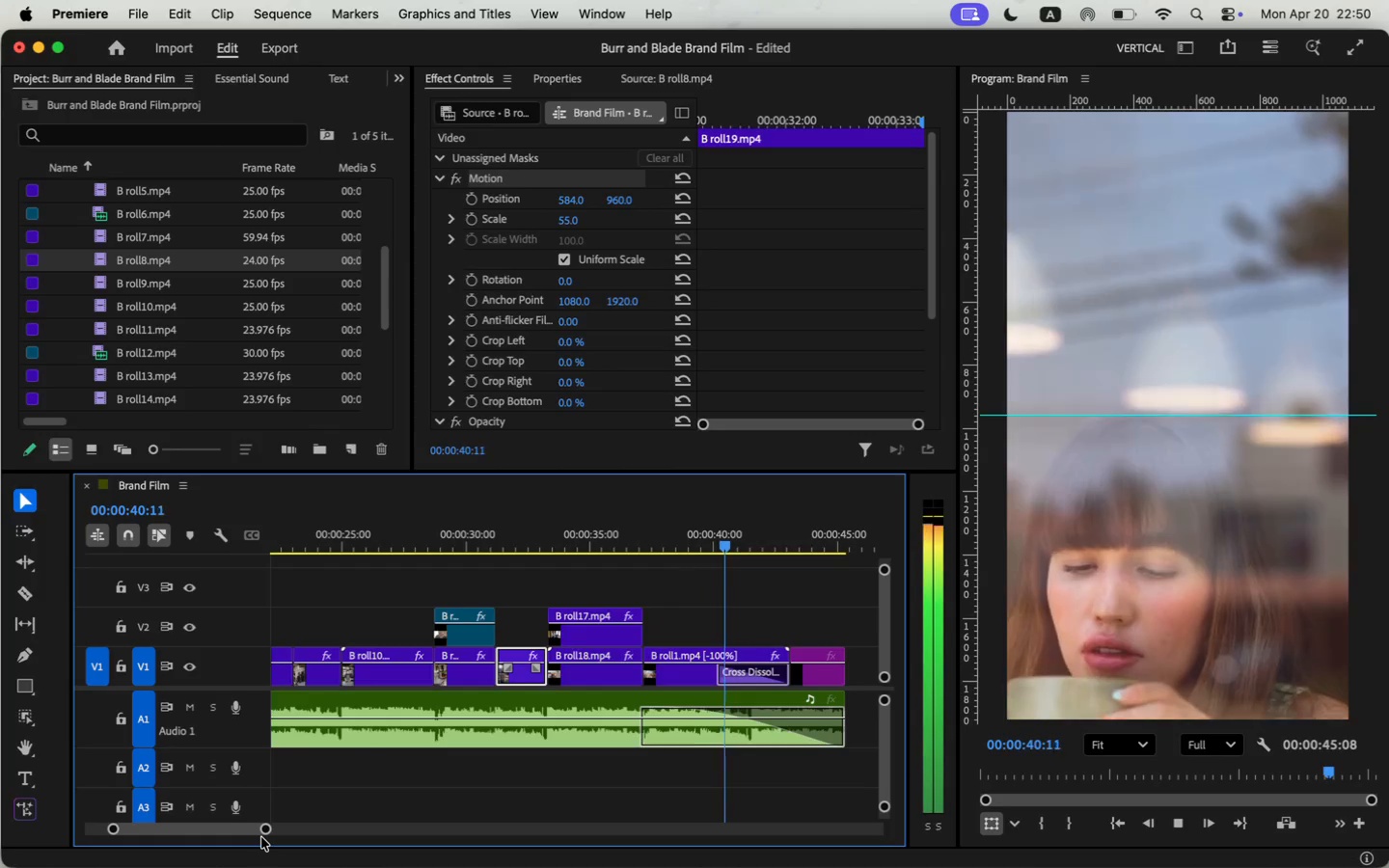 
wait(9.91)
 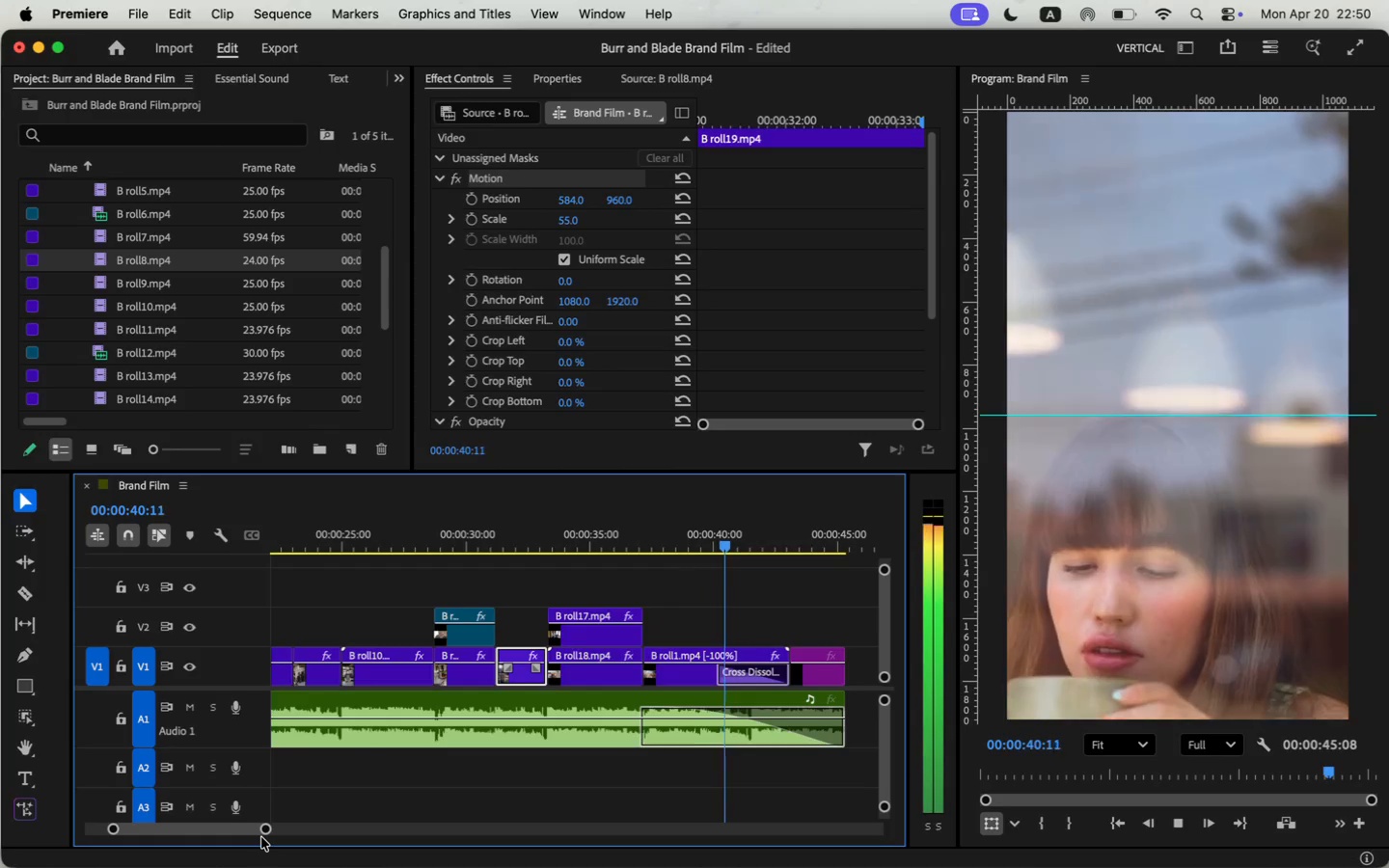 
left_click_drag(start_coordinate=[232, 828], to_coordinate=[14, 825])
 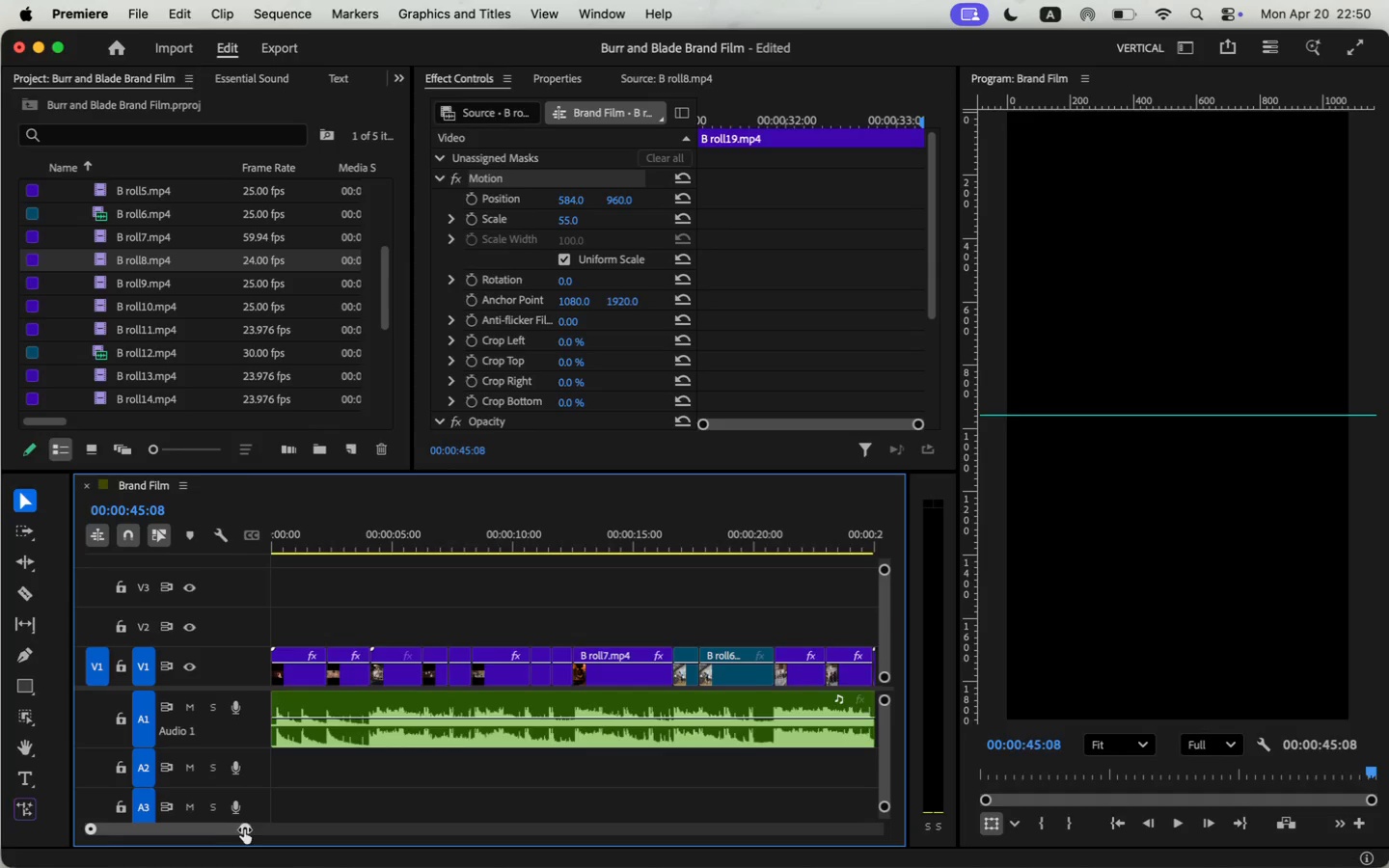 
left_click([293, 681])
 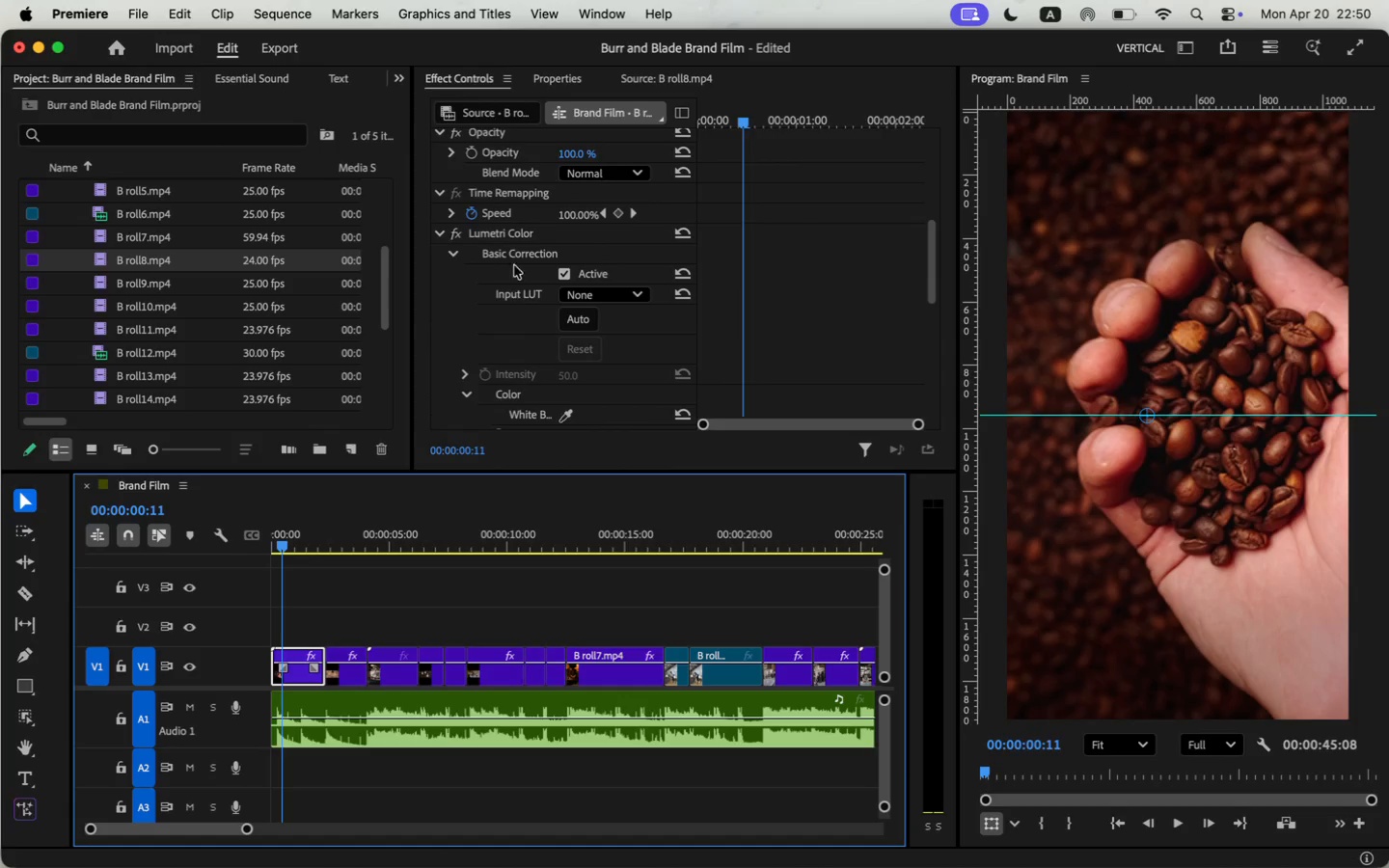 
scroll: coordinate [516, 313], scroll_direction: down, amount: 15.0
 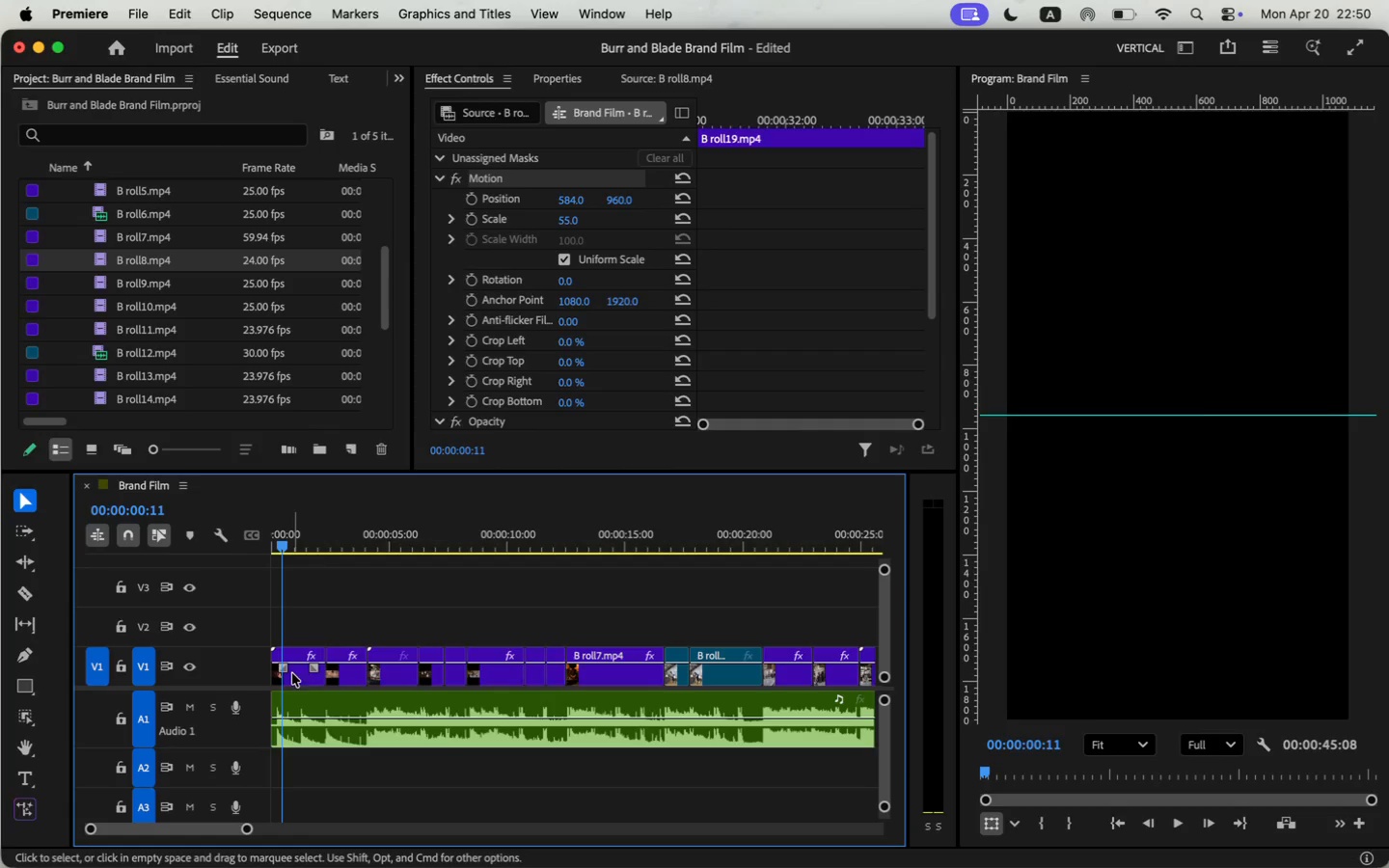 
left_click([513, 237])
 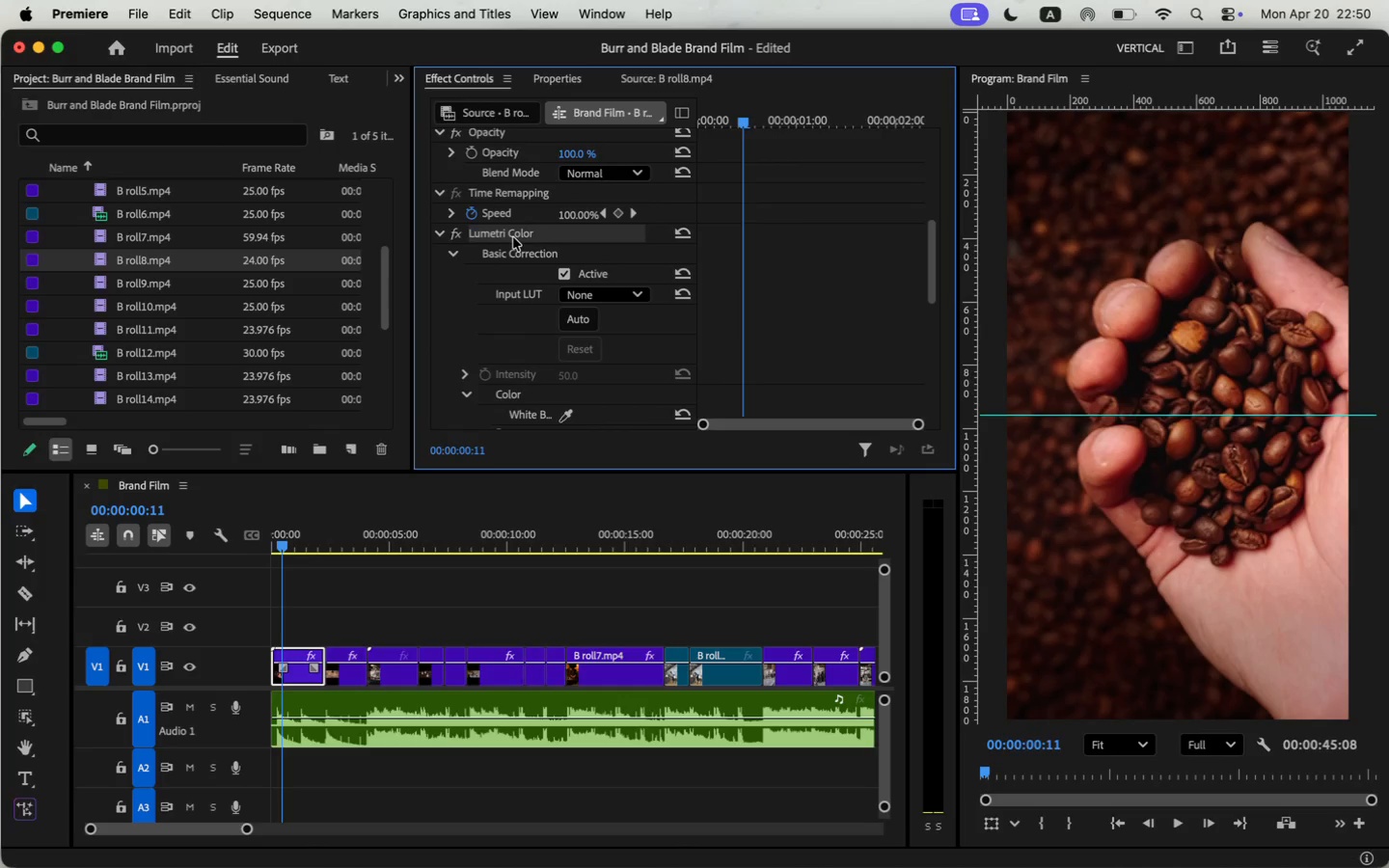 
key(Backspace)
 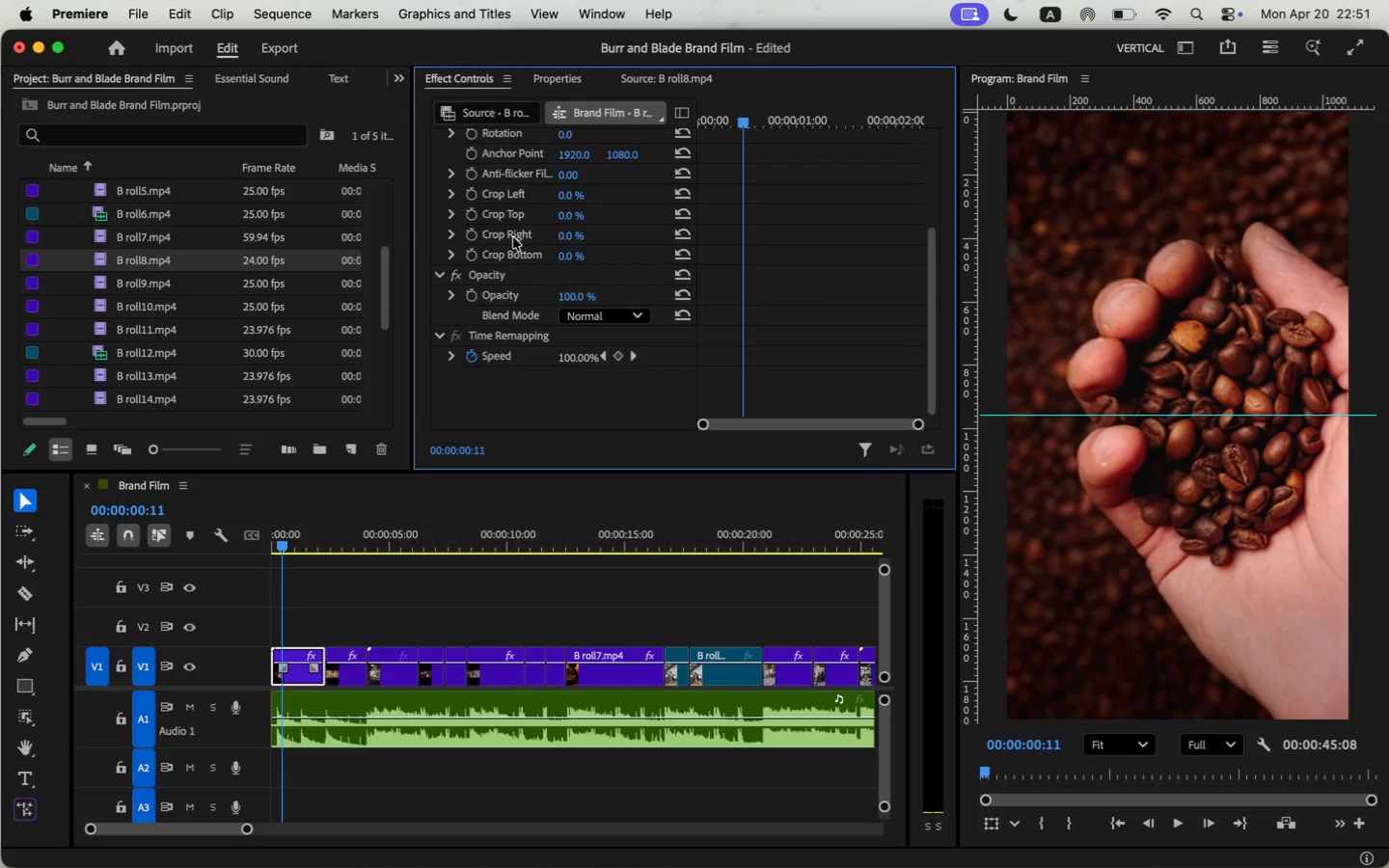 
wait(25.17)
 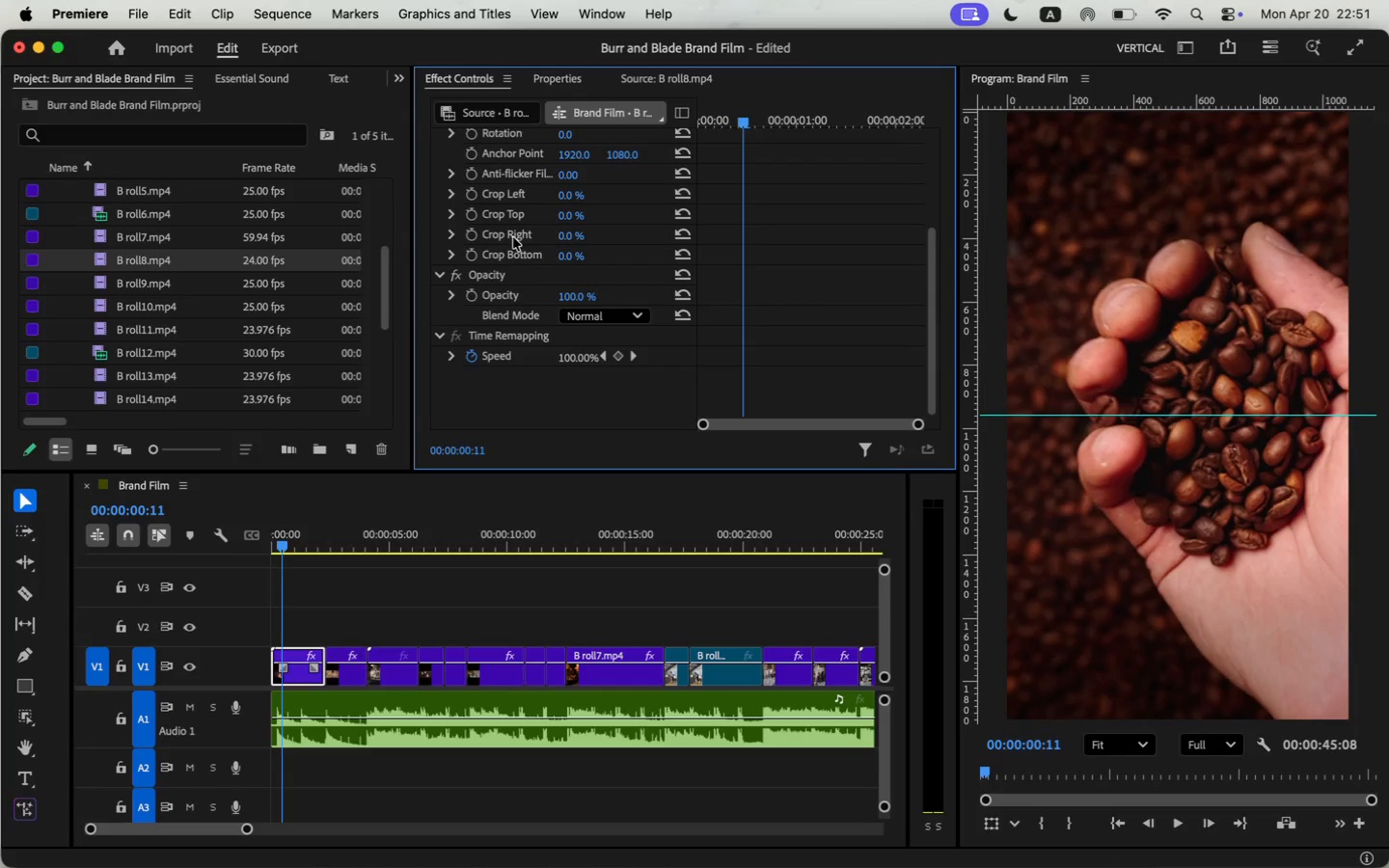 
mouse_move([1171, 806])
 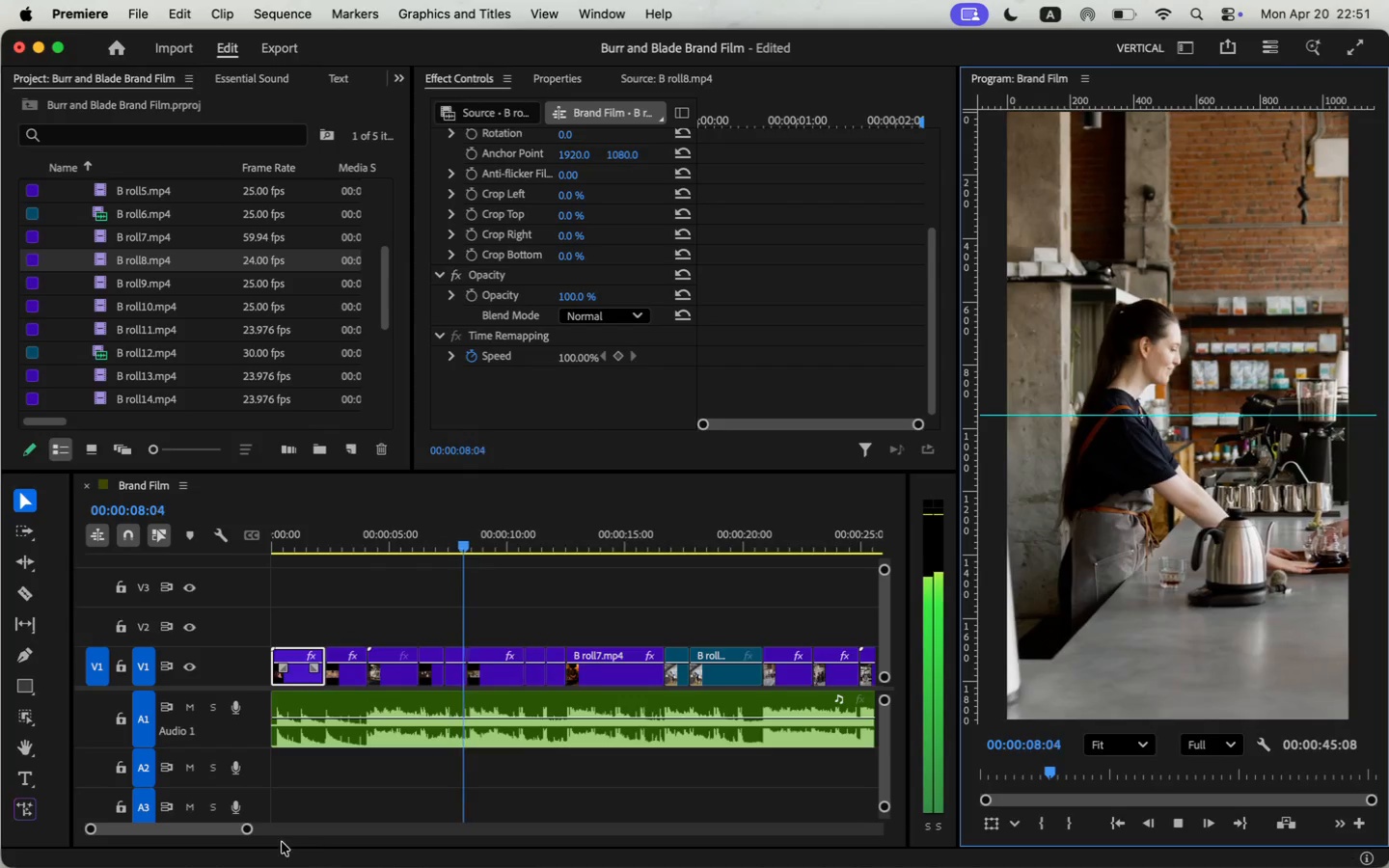 
mouse_move([567, 725])
 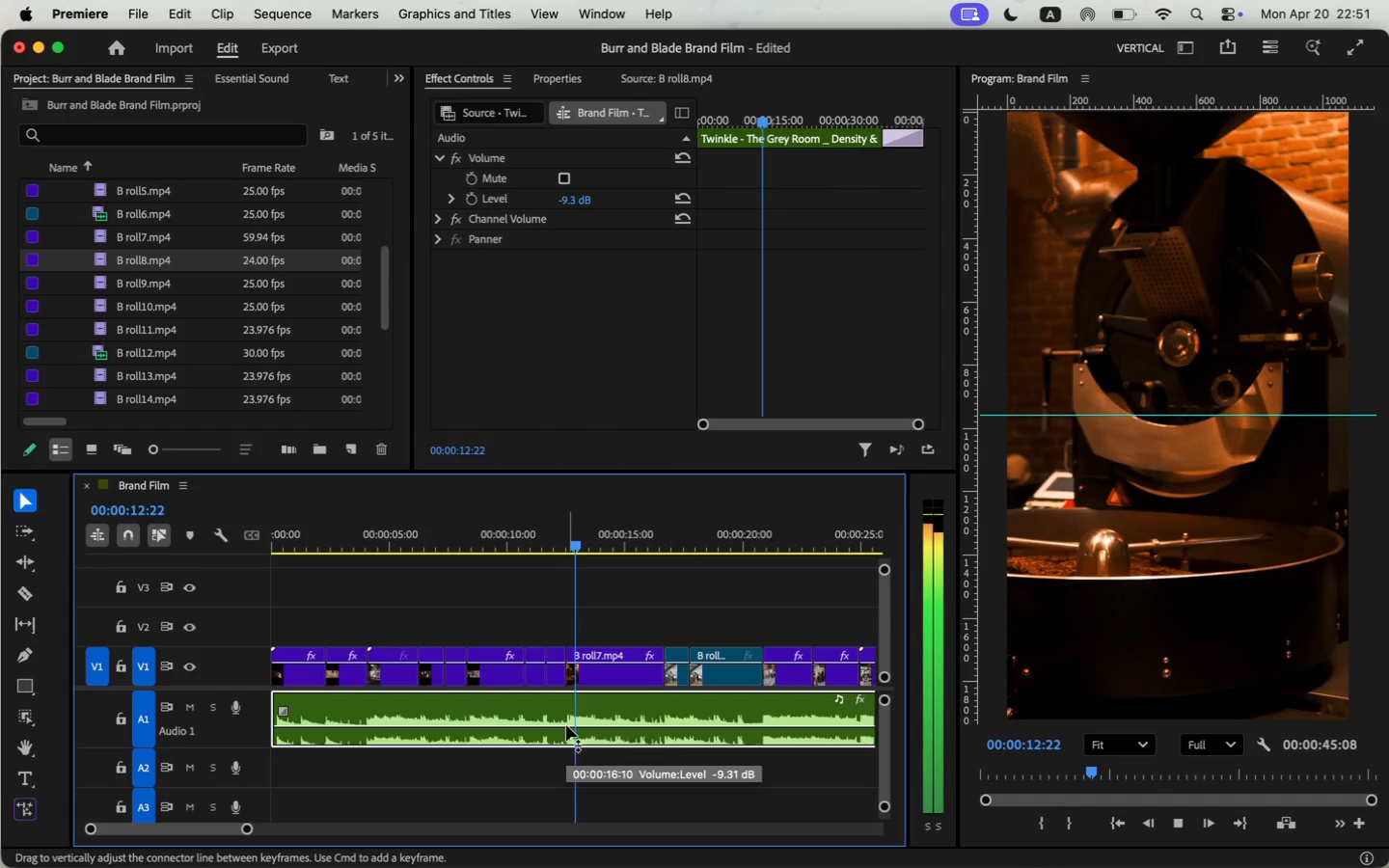 
left_click_drag(start_coordinate=[251, 829], to_coordinate=[256, 830])
 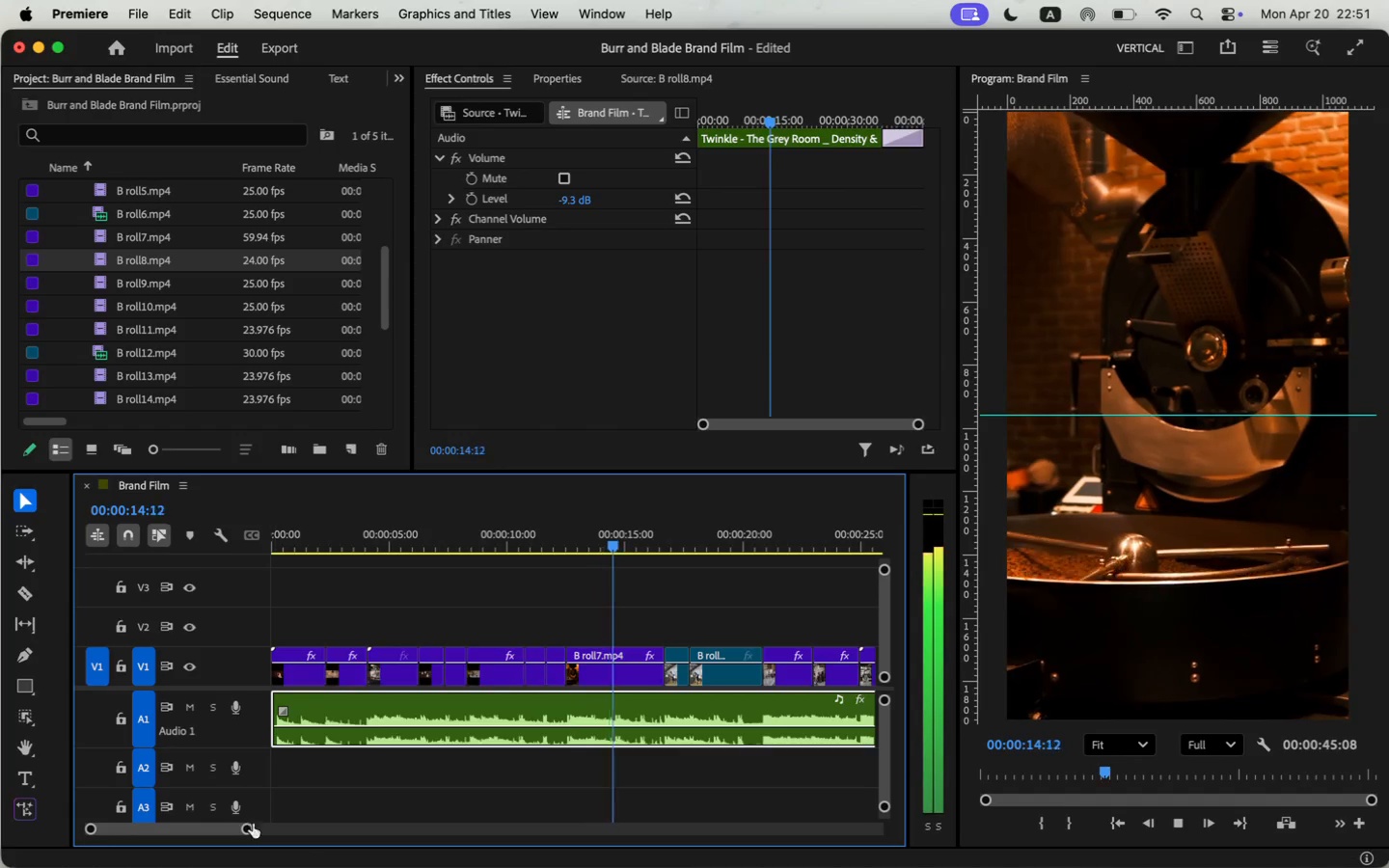 
left_click_drag(start_coordinate=[252, 831], to_coordinate=[258, 833])
 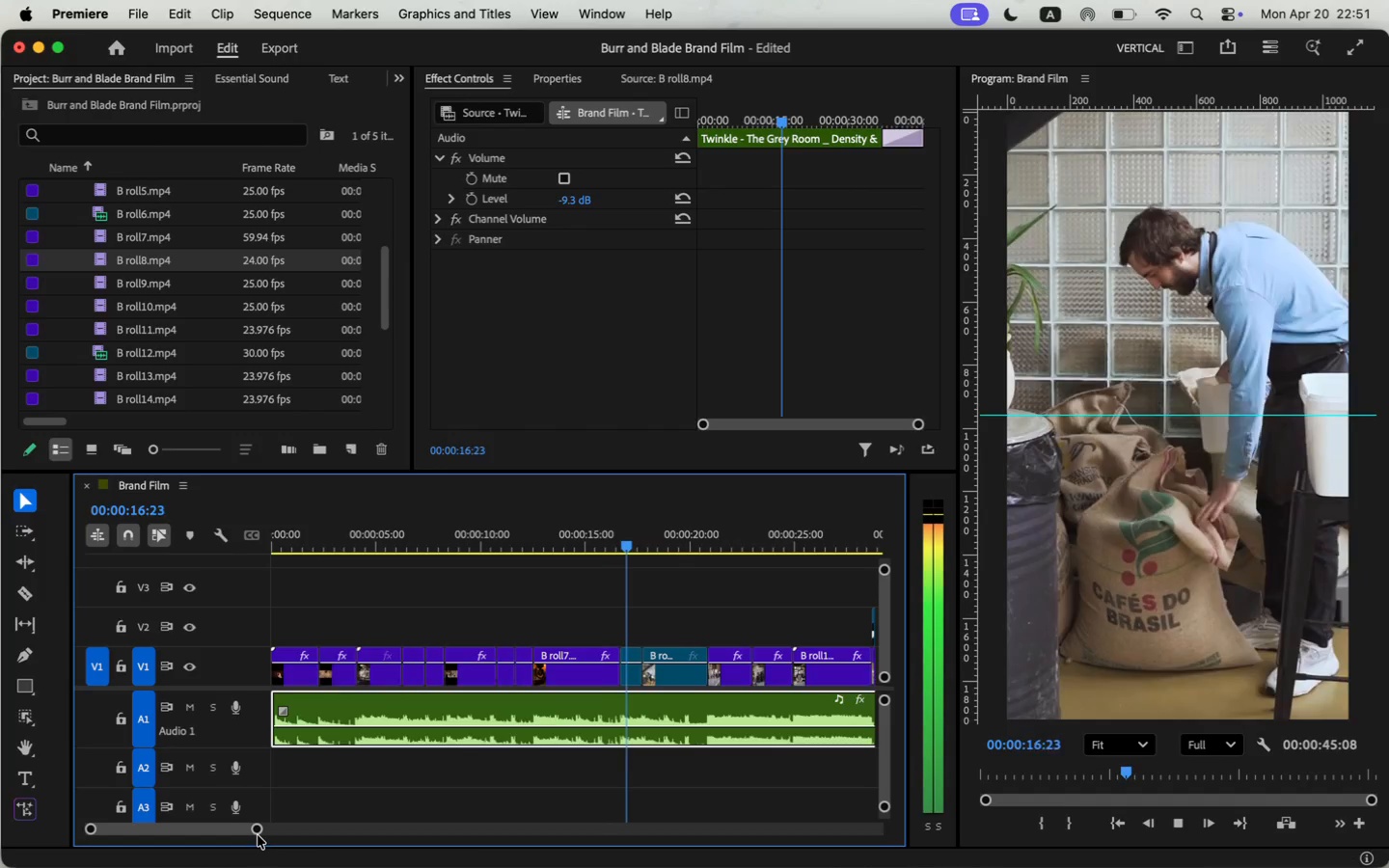 
left_click_drag(start_coordinate=[259, 828], to_coordinate=[263, 829])
 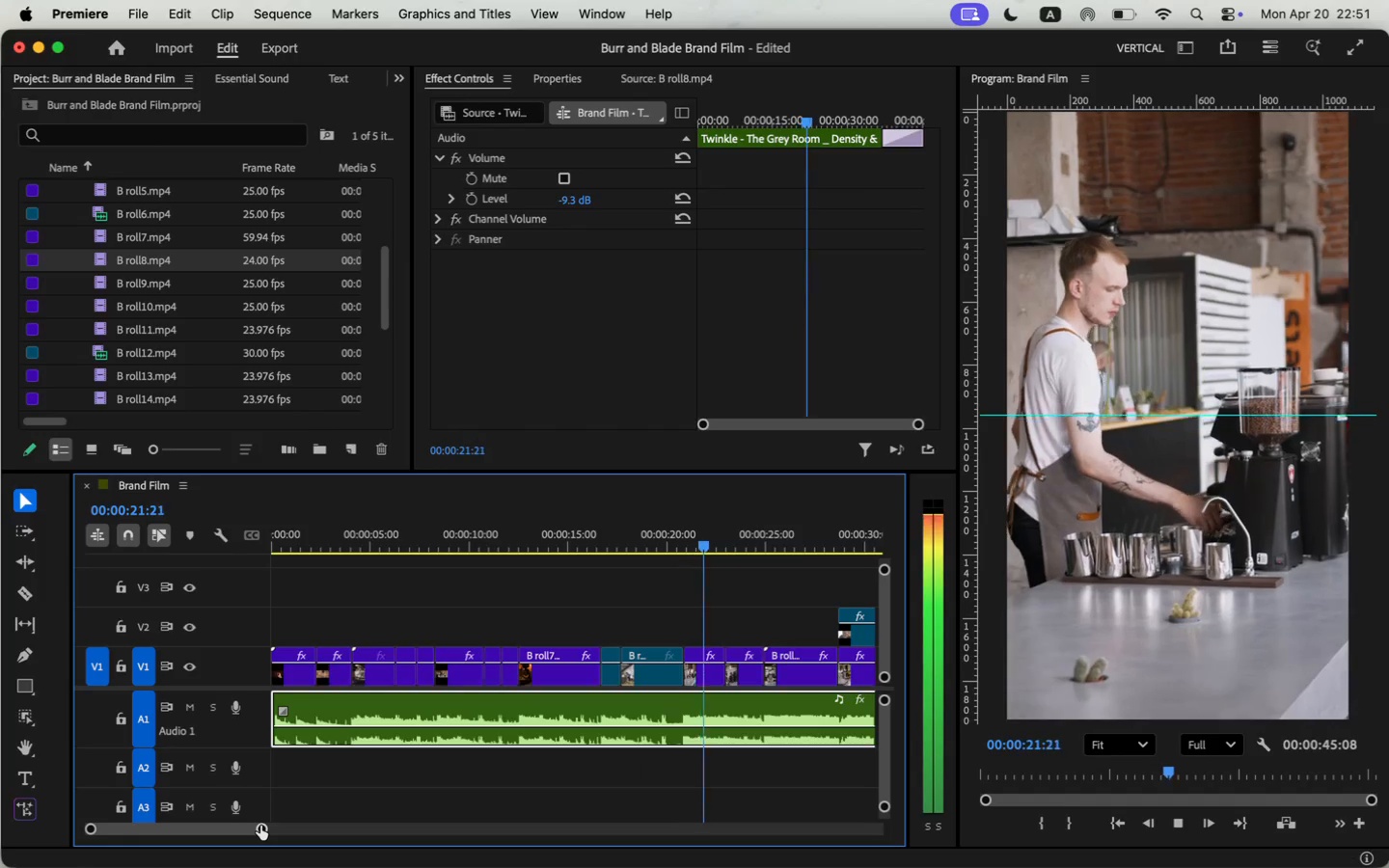 
mouse_move([677, 745])
 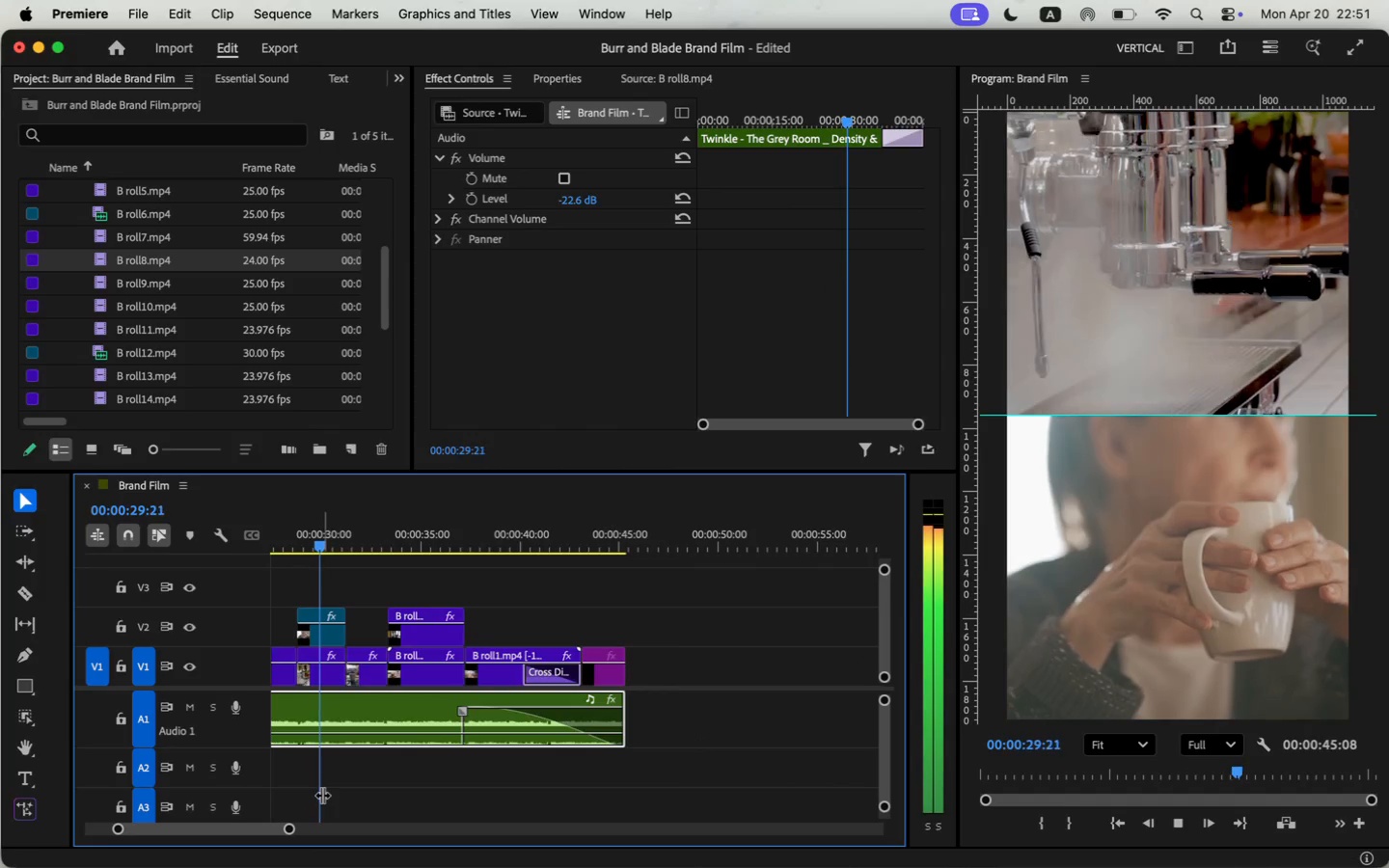 
key(VolumeDown)
 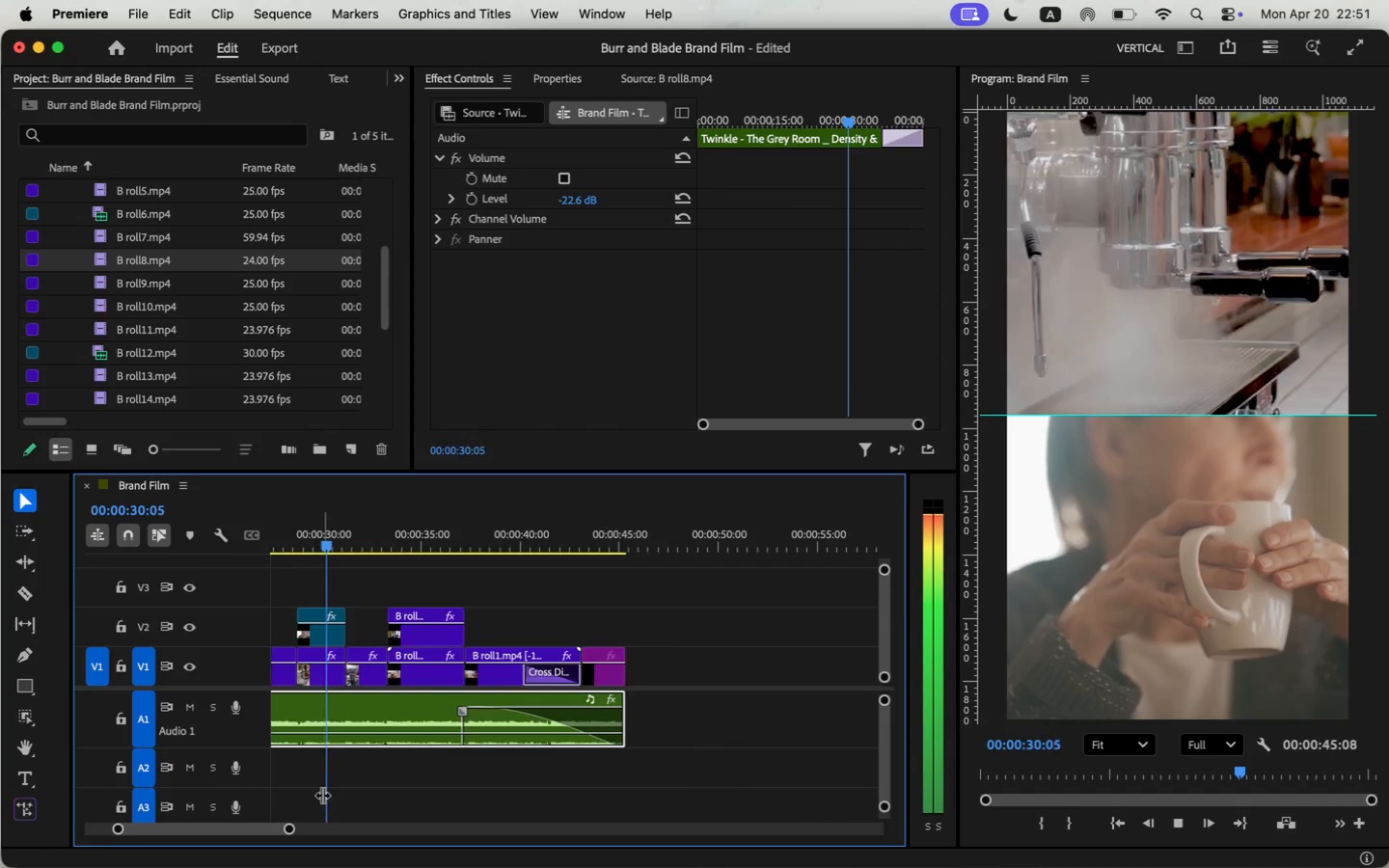 
key(VolumeDown)
 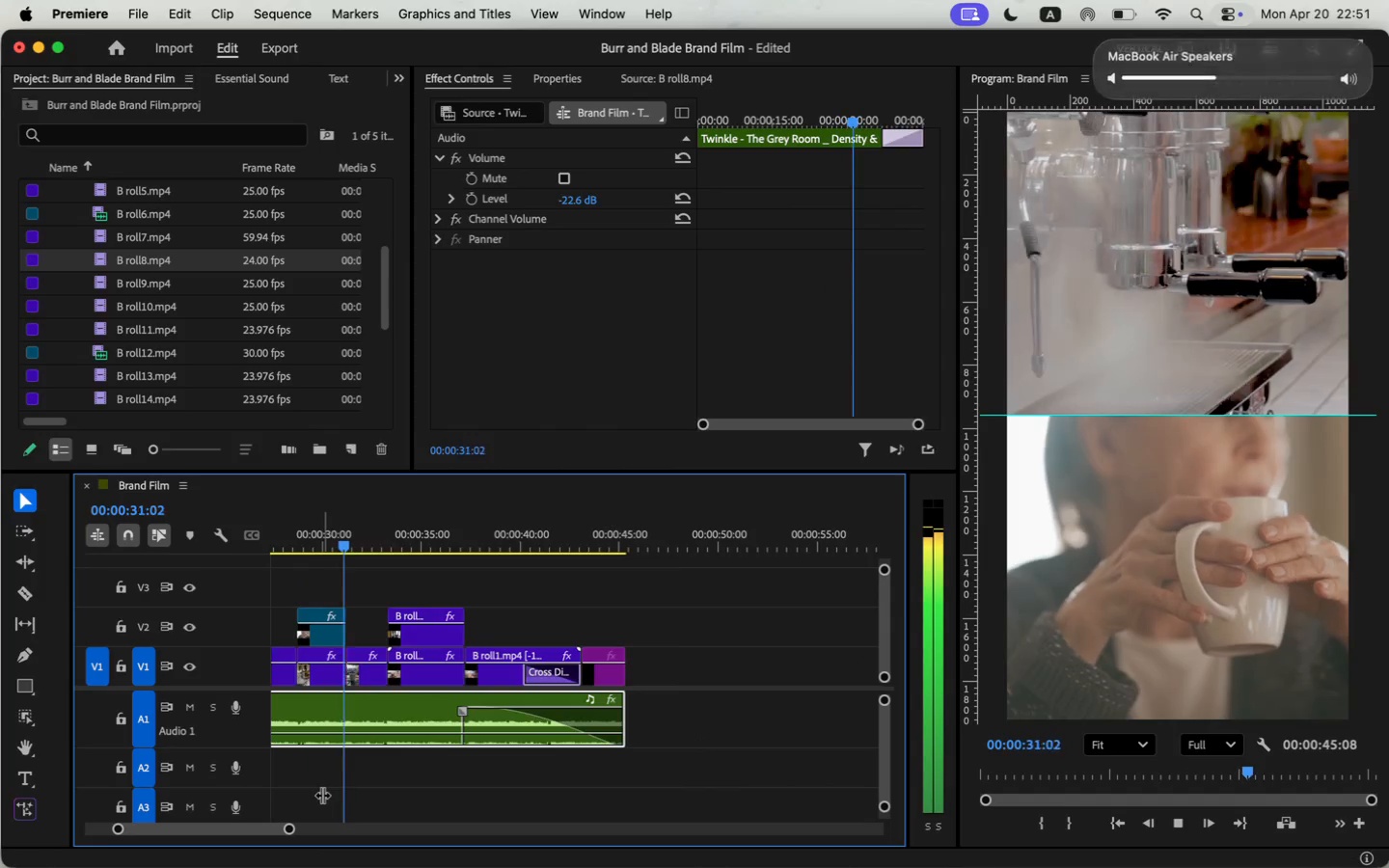 
key(VolumeDown)
 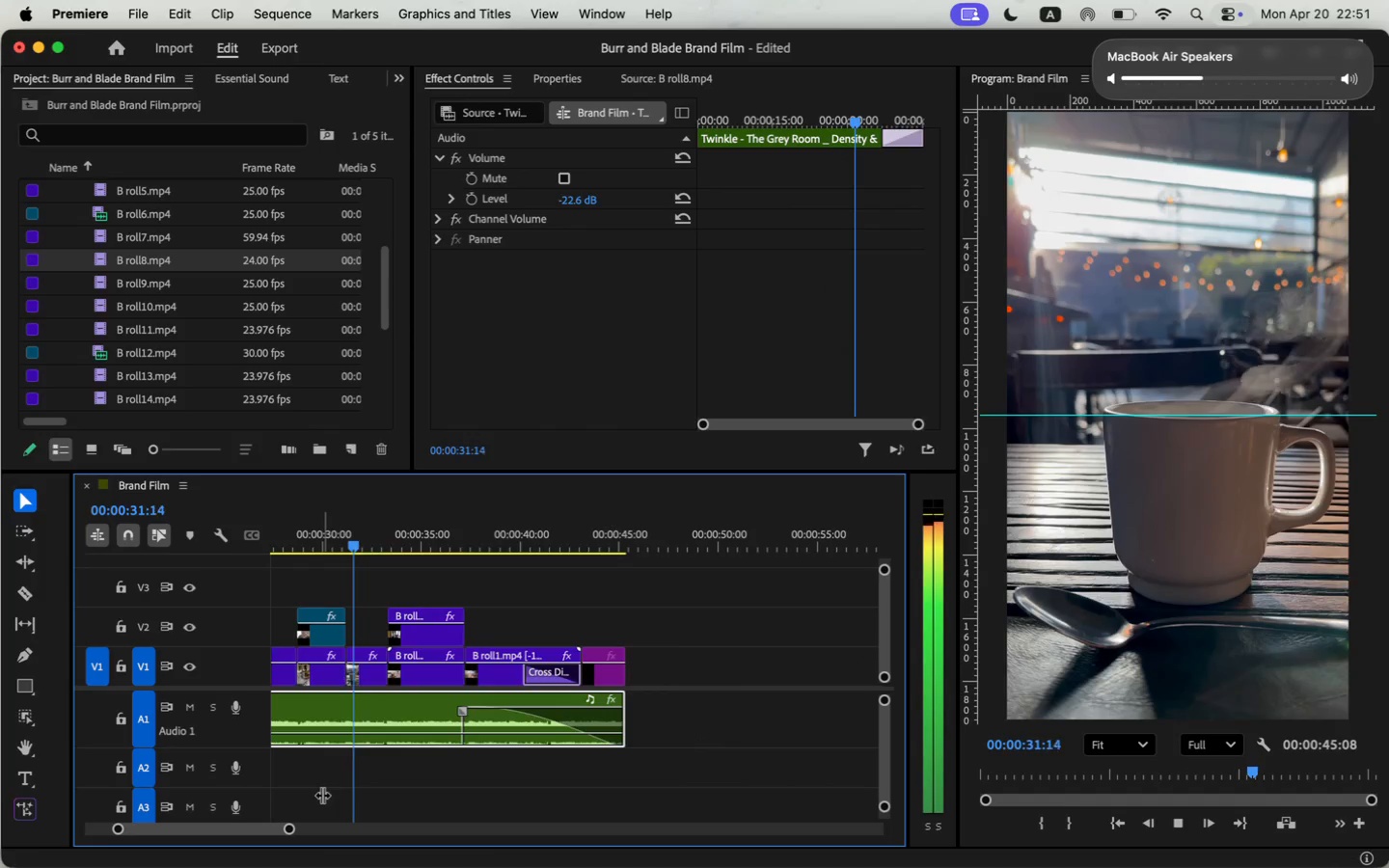 
key(VolumeUp)
 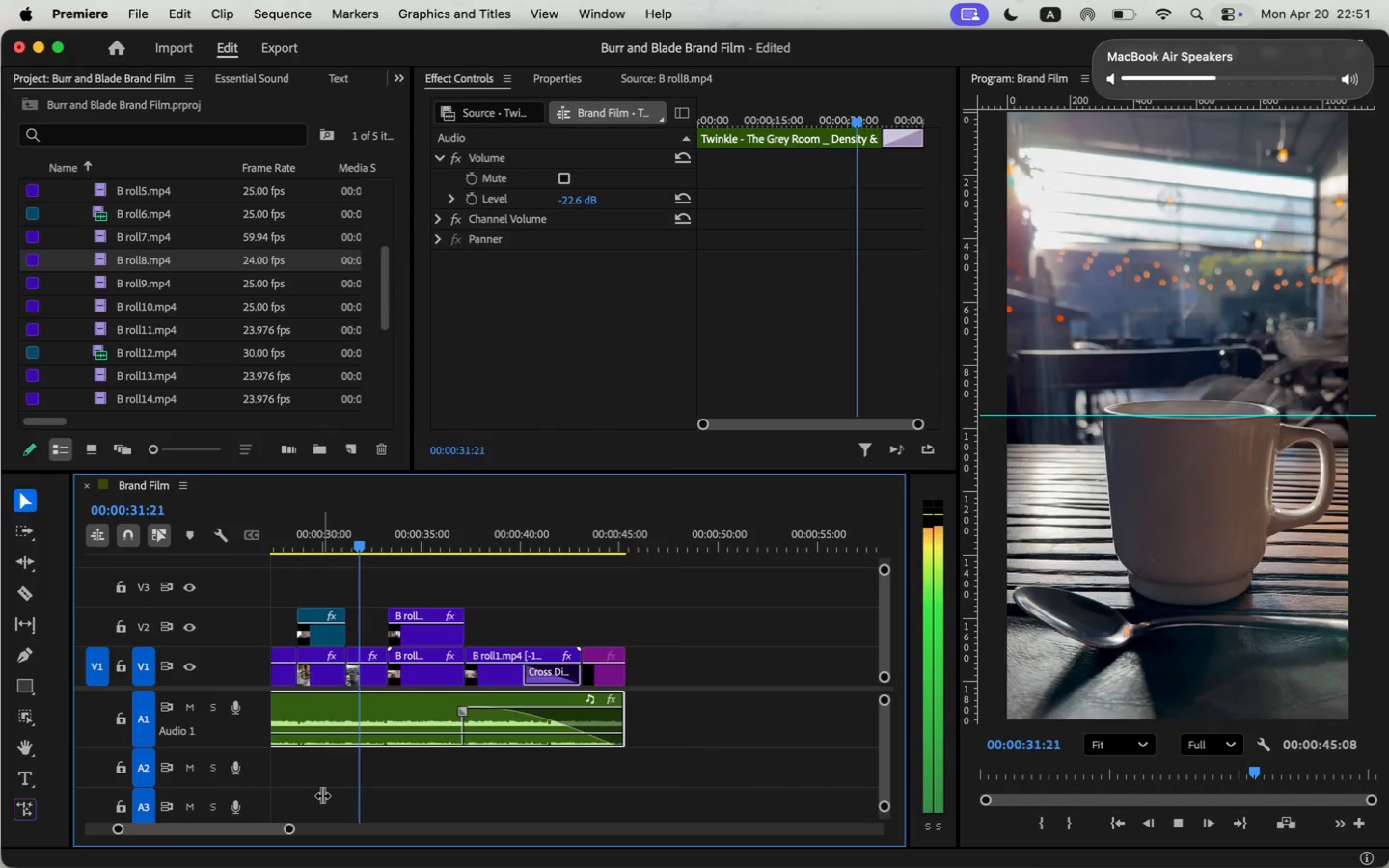 
key(VolumeUp)
 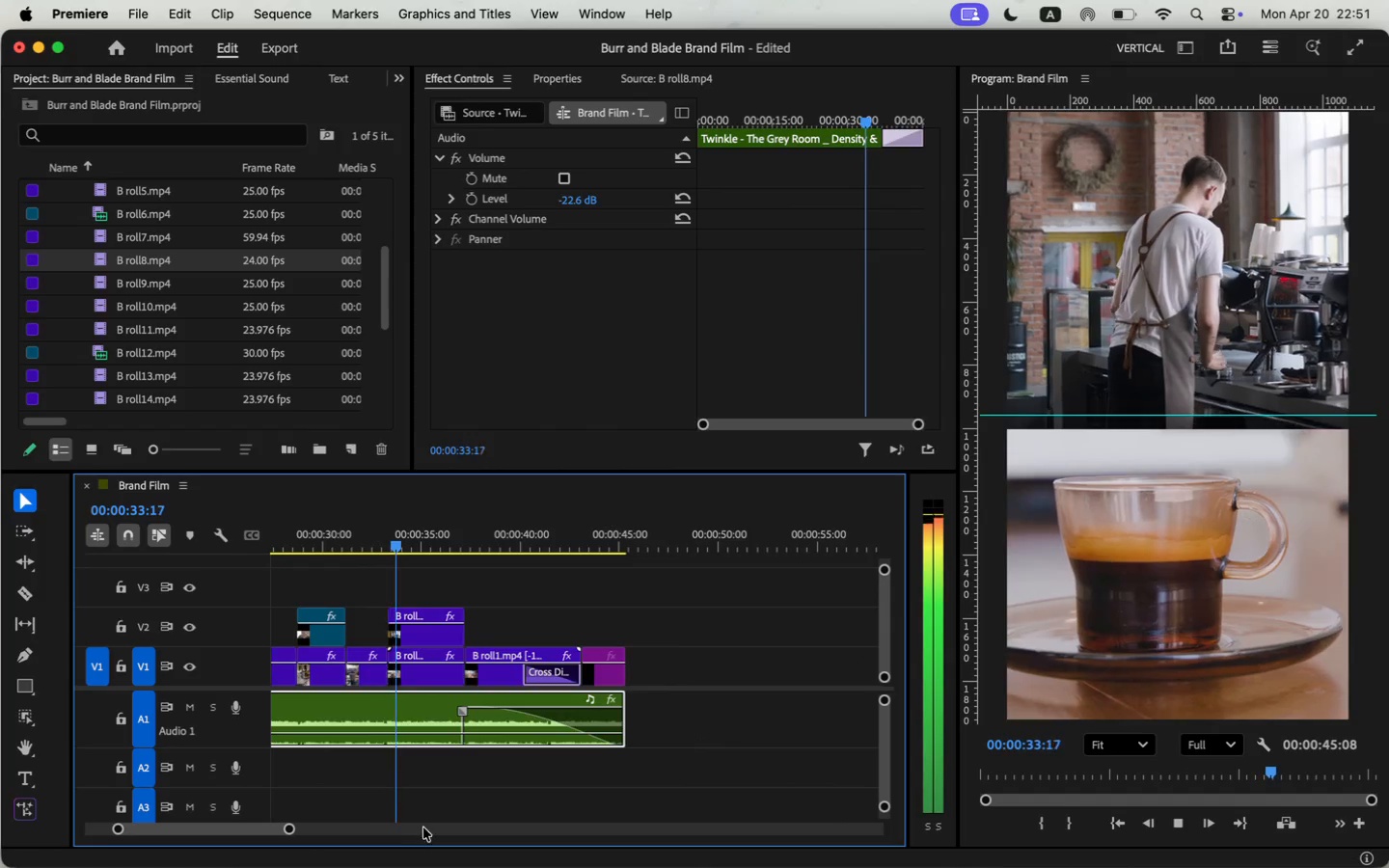 
left_click_drag(start_coordinate=[225, 830], to_coordinate=[147, 840])
 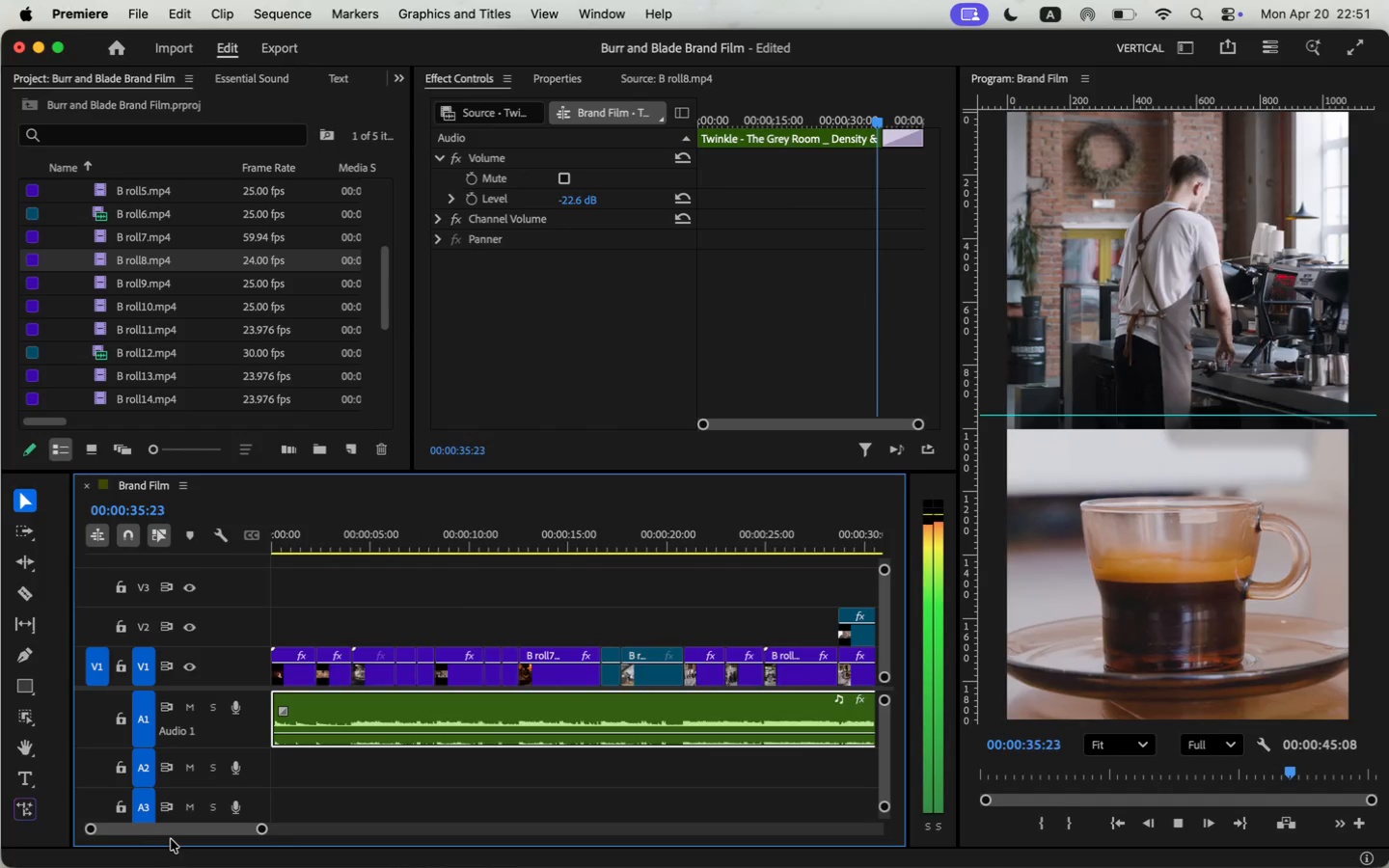 
left_click([1168, 829])
 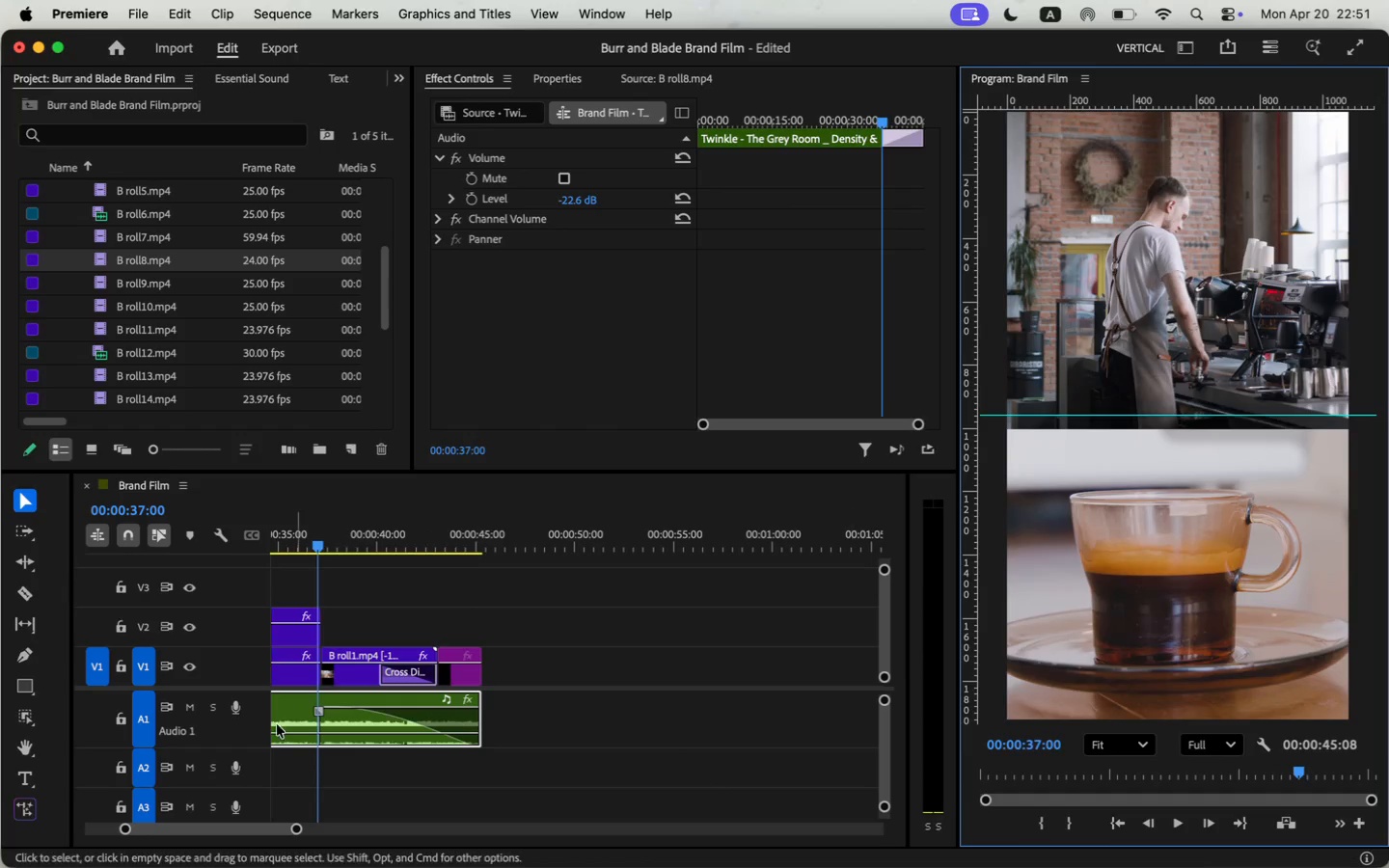 
left_click_drag(start_coordinate=[228, 833], to_coordinate=[68, 832])
 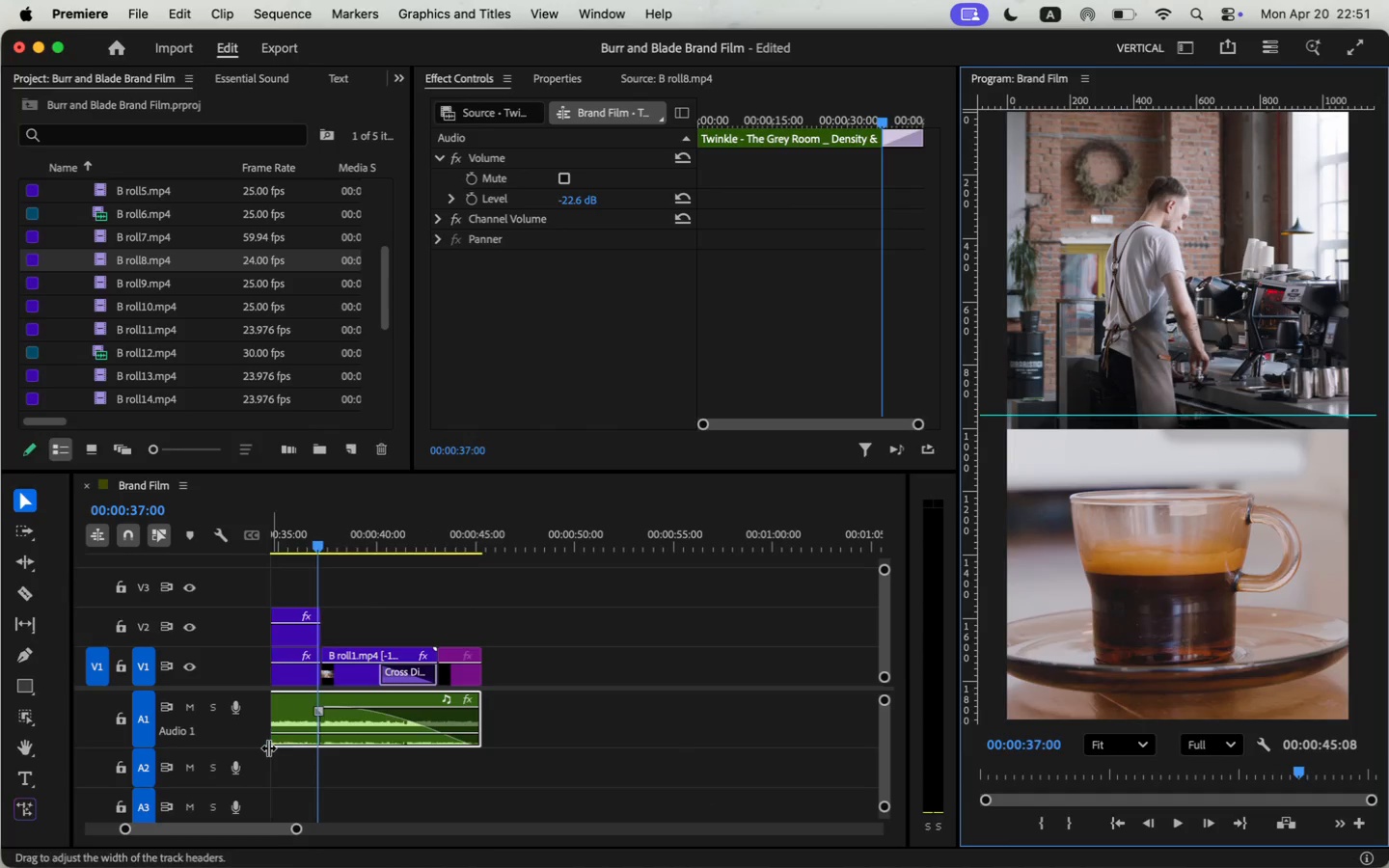 
left_click_drag(start_coordinate=[330, 517], to_coordinate=[230, 544])
 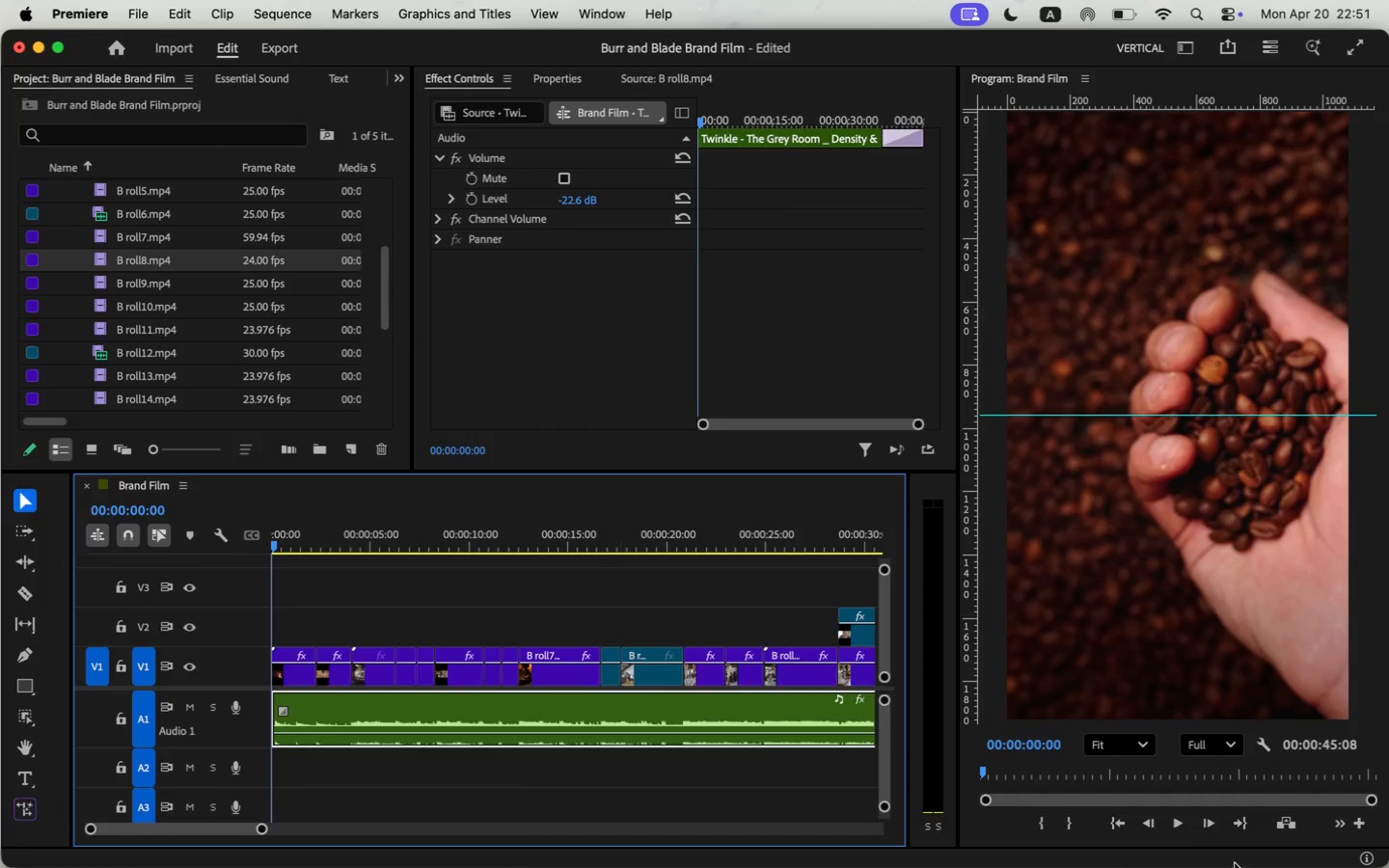 
left_click([1182, 822])
 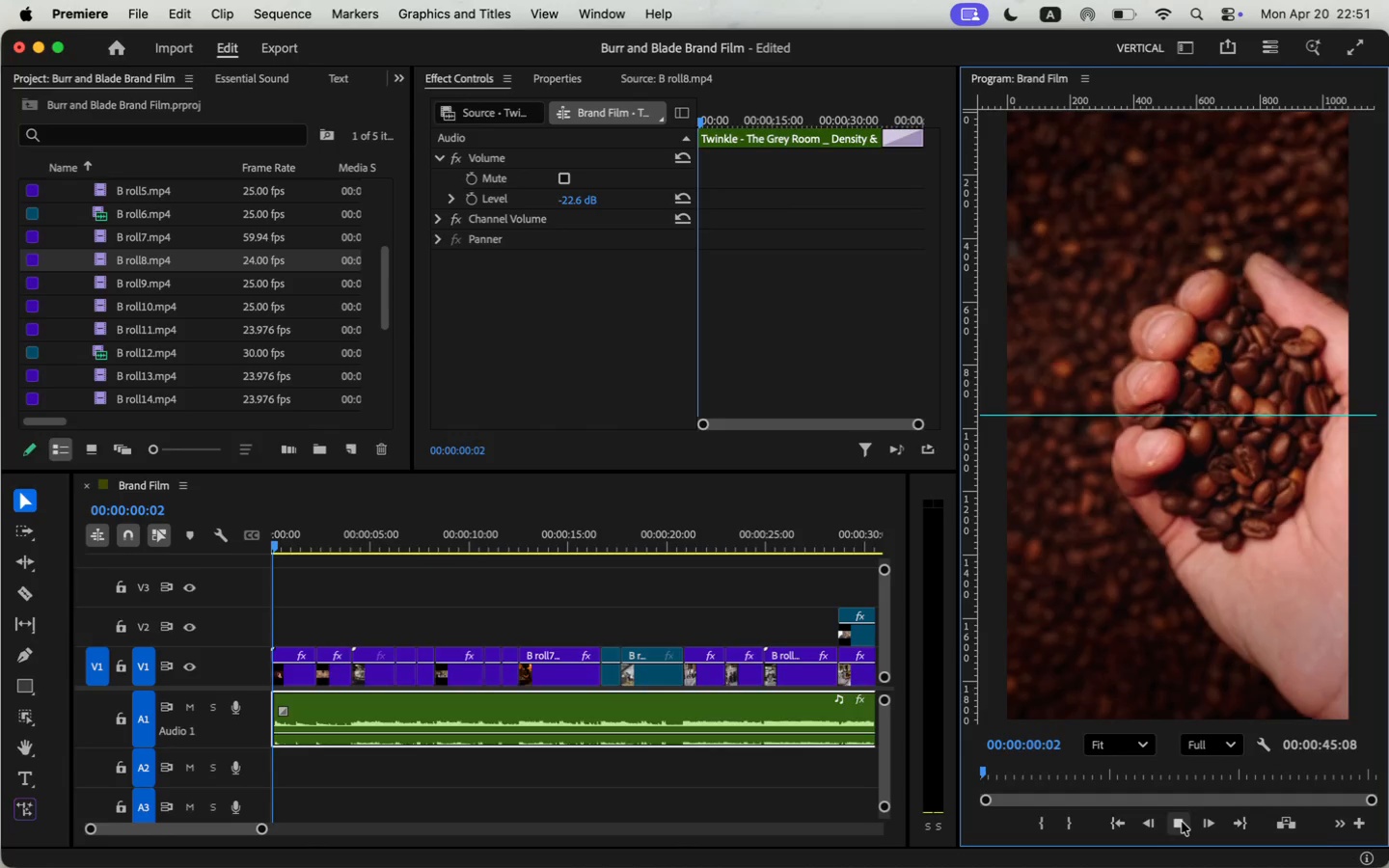 
left_click_drag(start_coordinate=[259, 827], to_coordinate=[269, 830])
 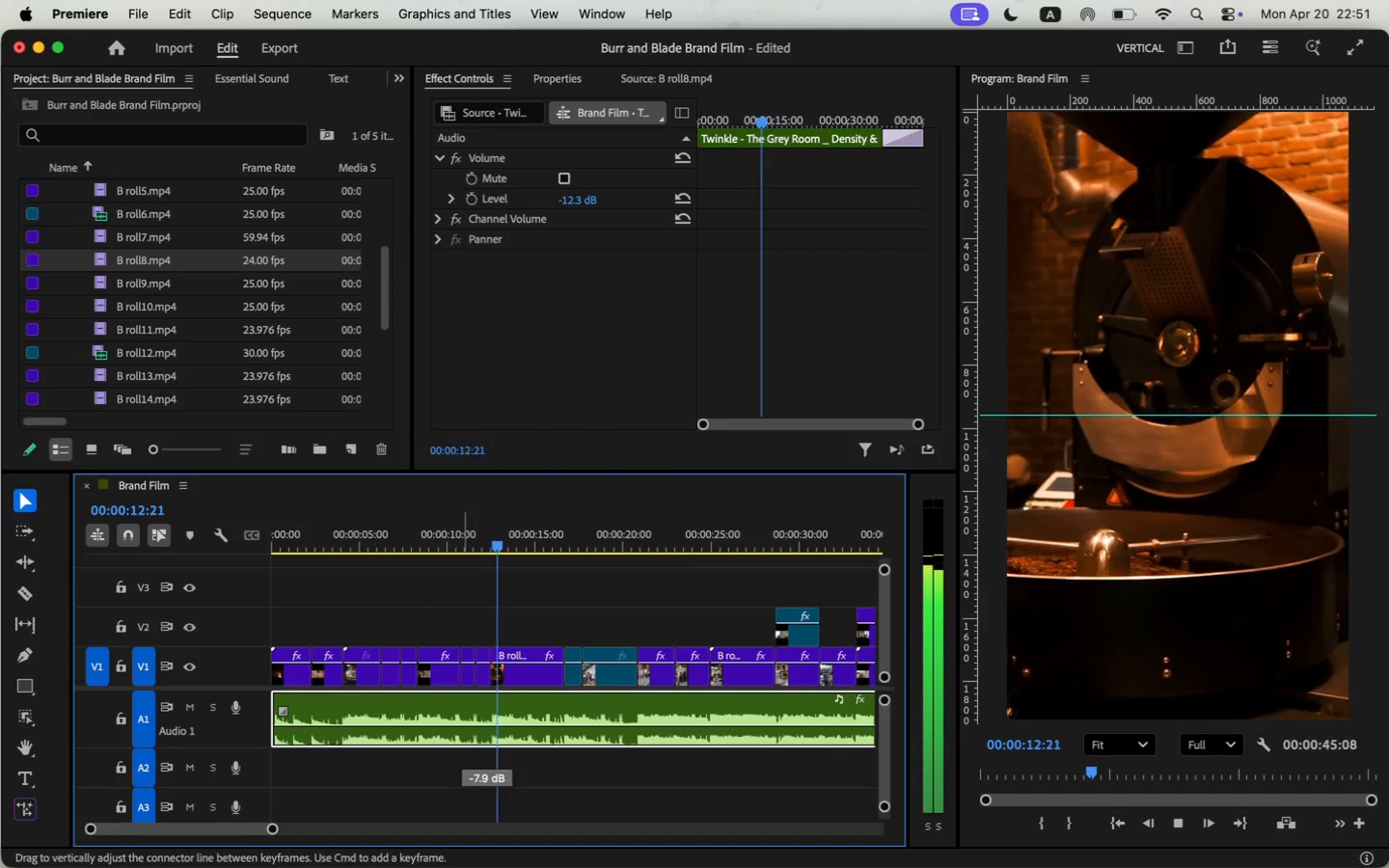 
wait(16.96)
 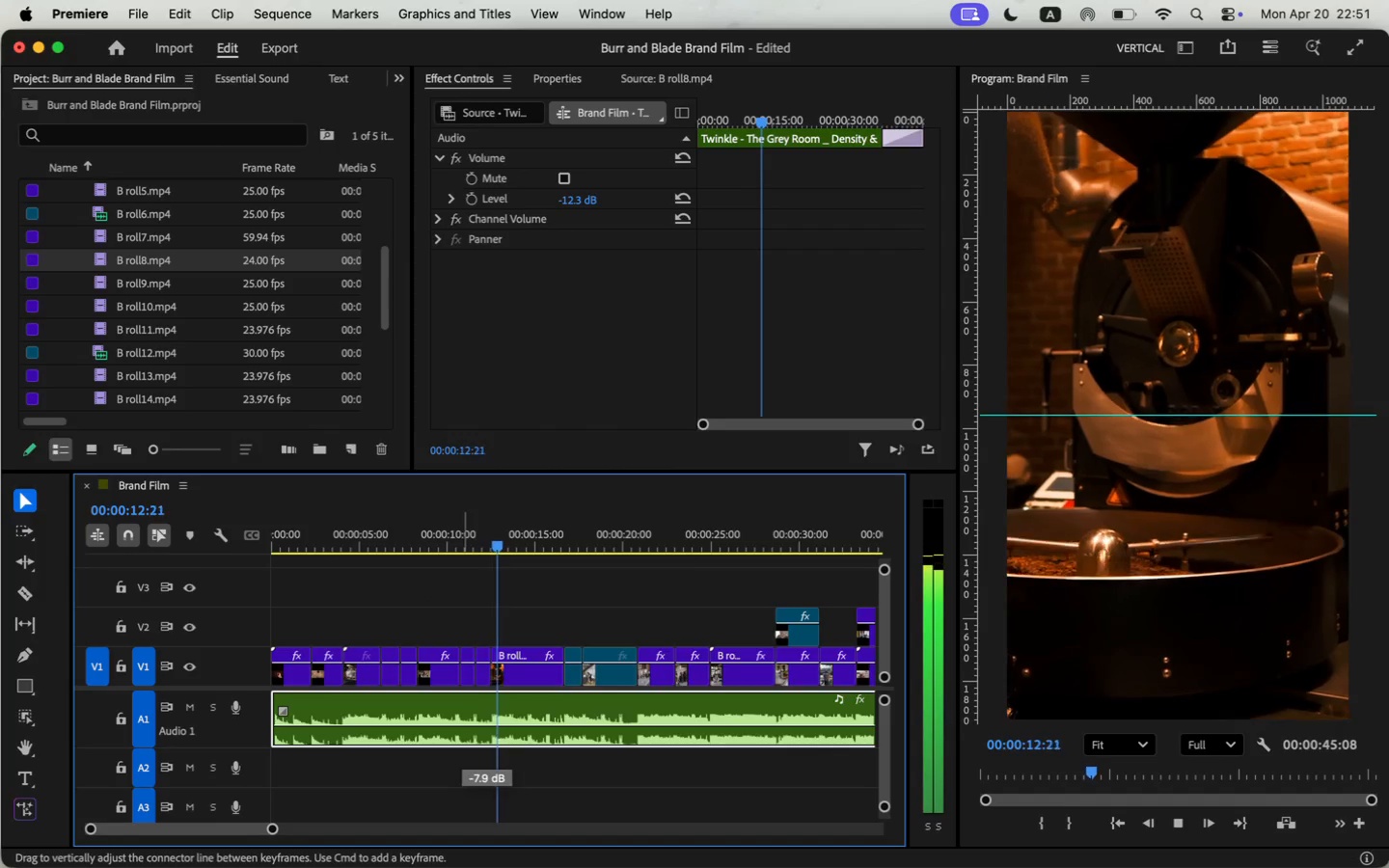 
left_click_drag(start_coordinate=[957, 788], to_coordinate=[967, 787])
 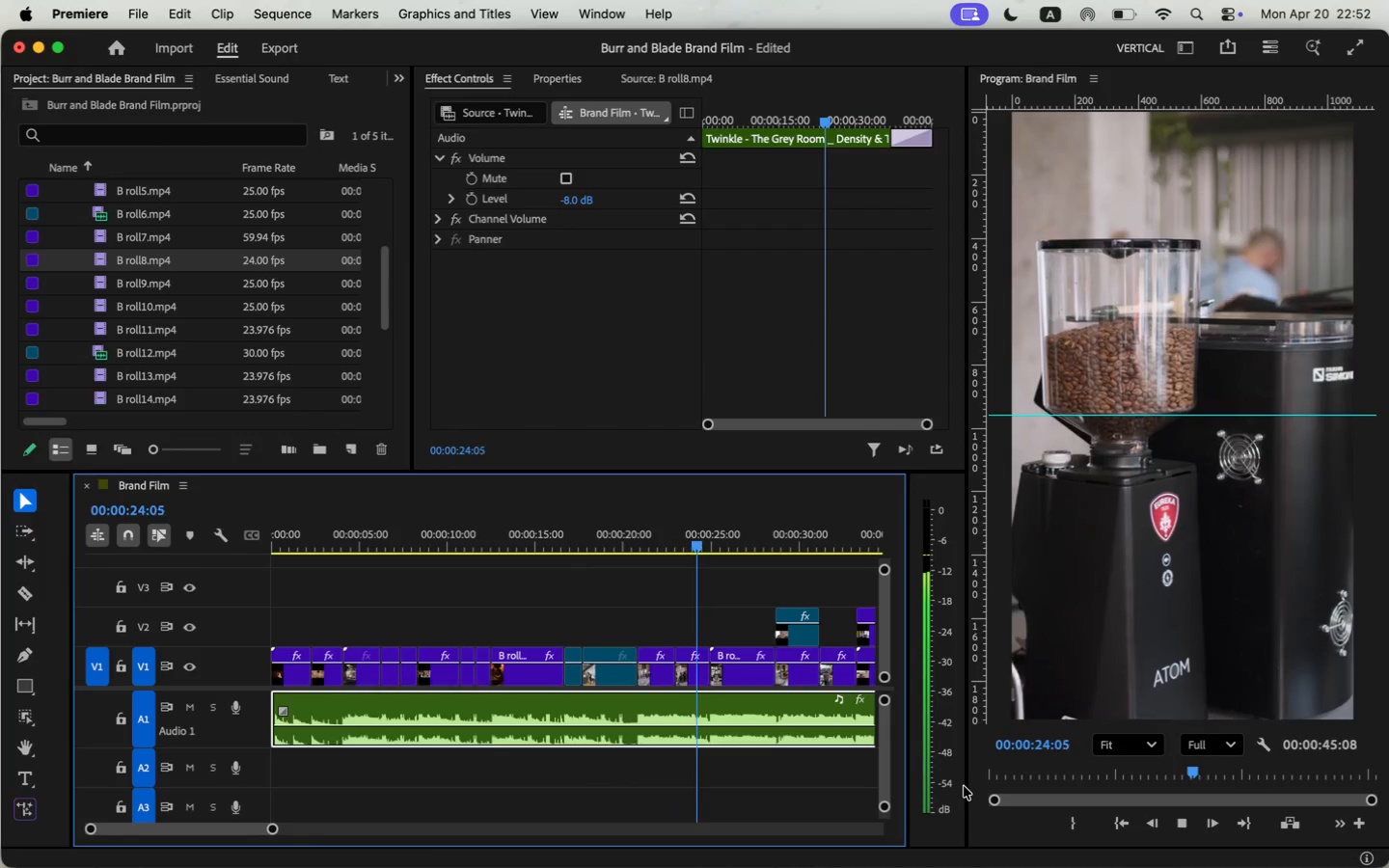 
wait(5.91)
 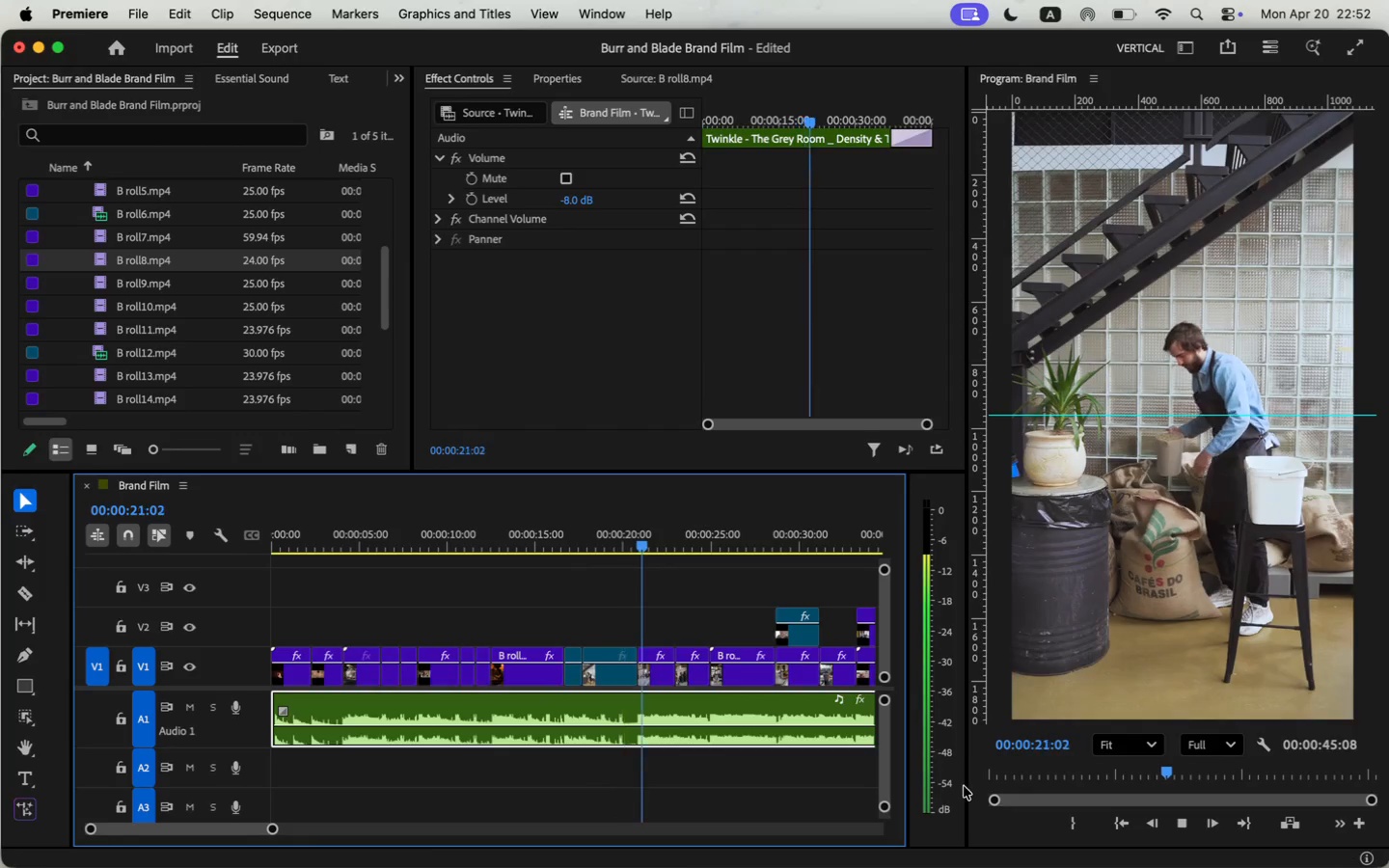 
key(Space)
 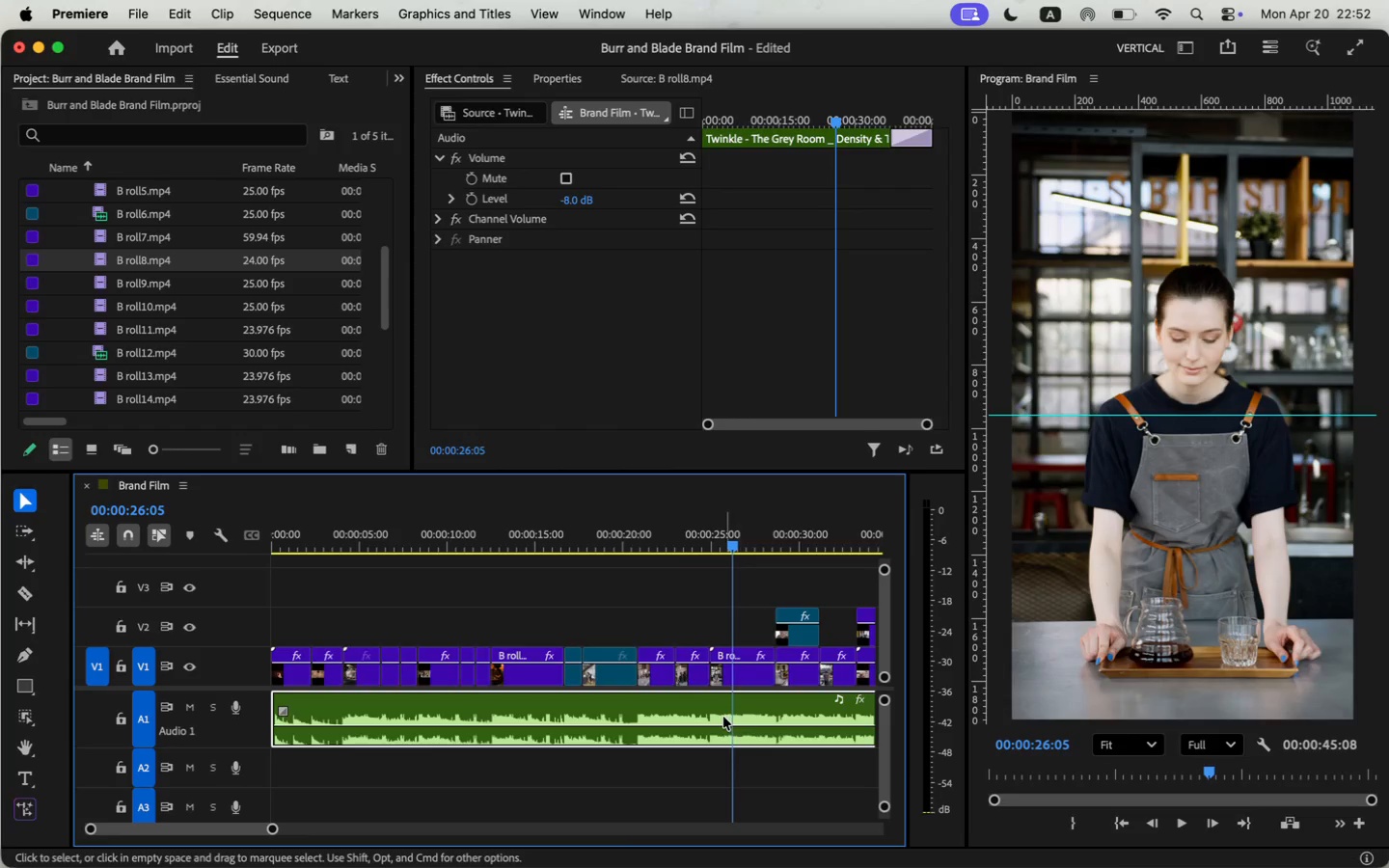 
key(C)
 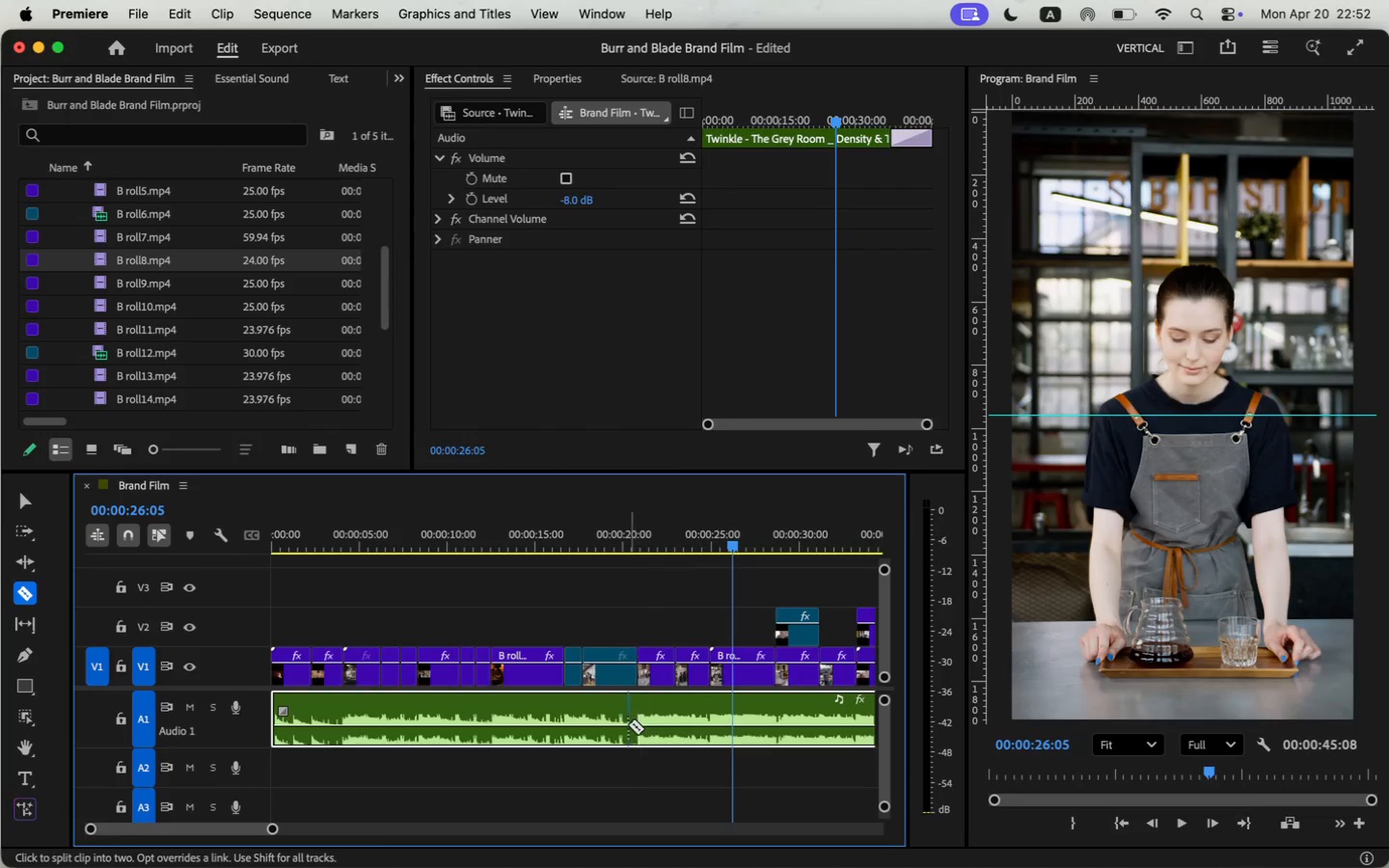 
left_click([628, 724])
 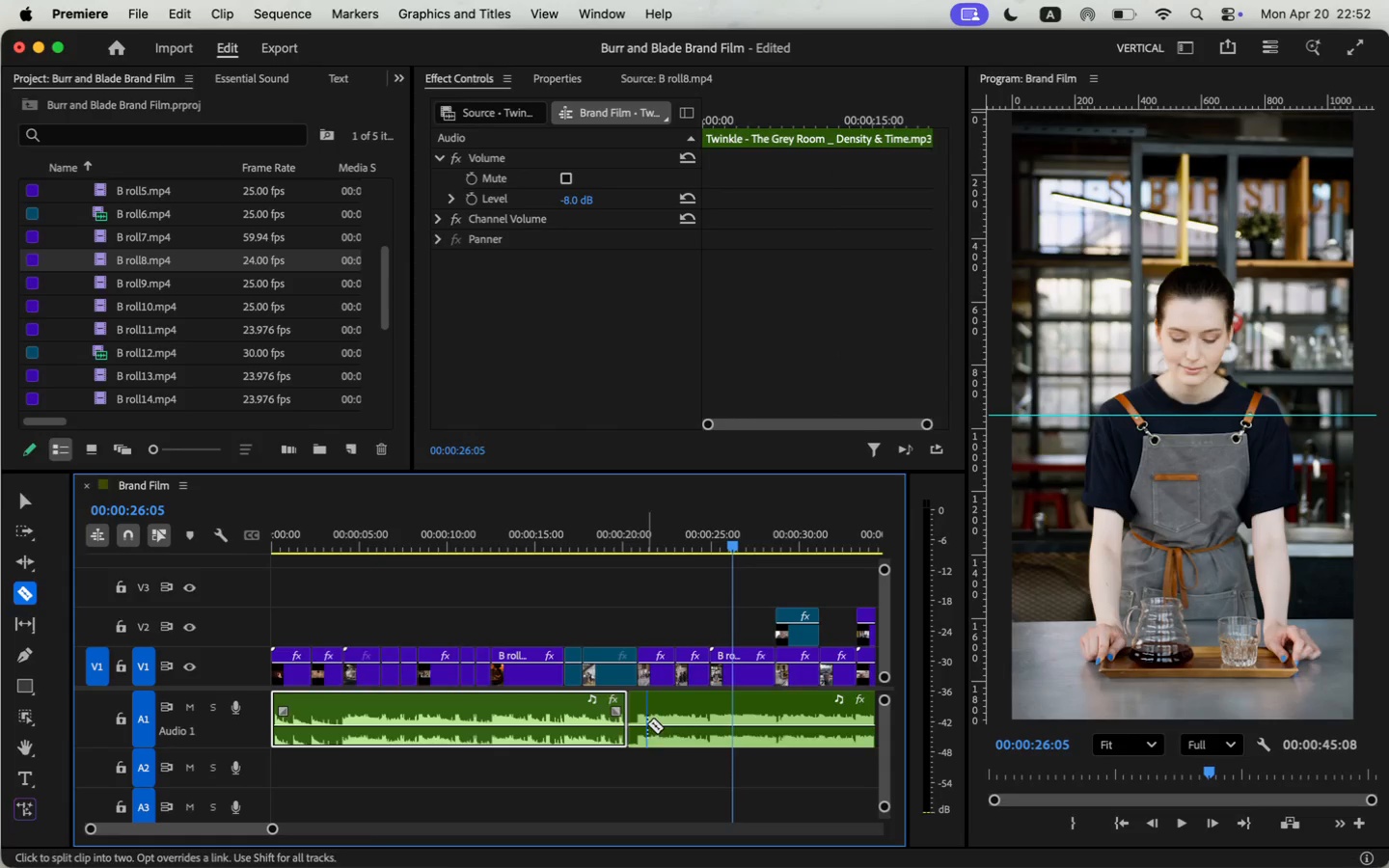 
key(V)
 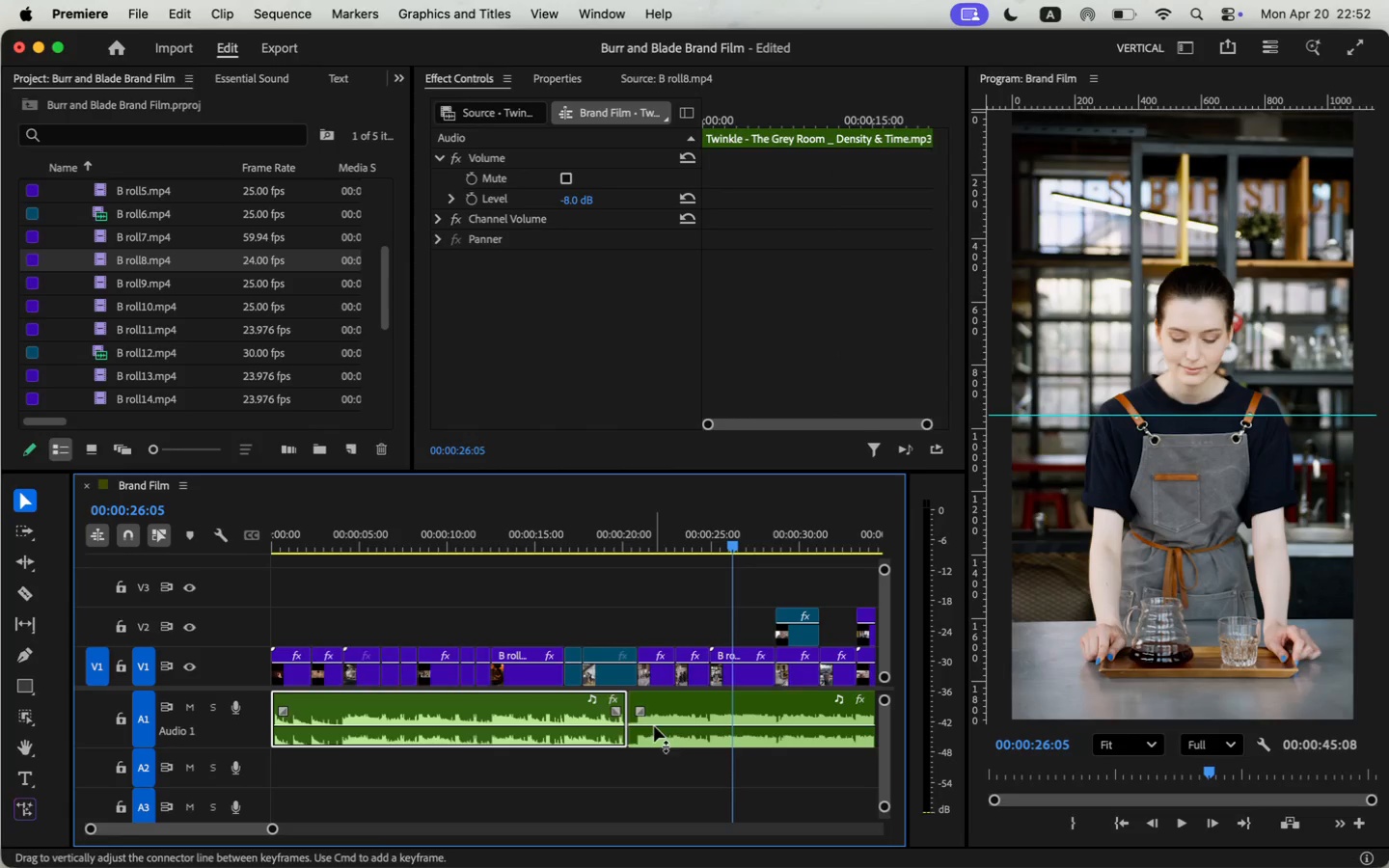 
mouse_move([661, 703])
 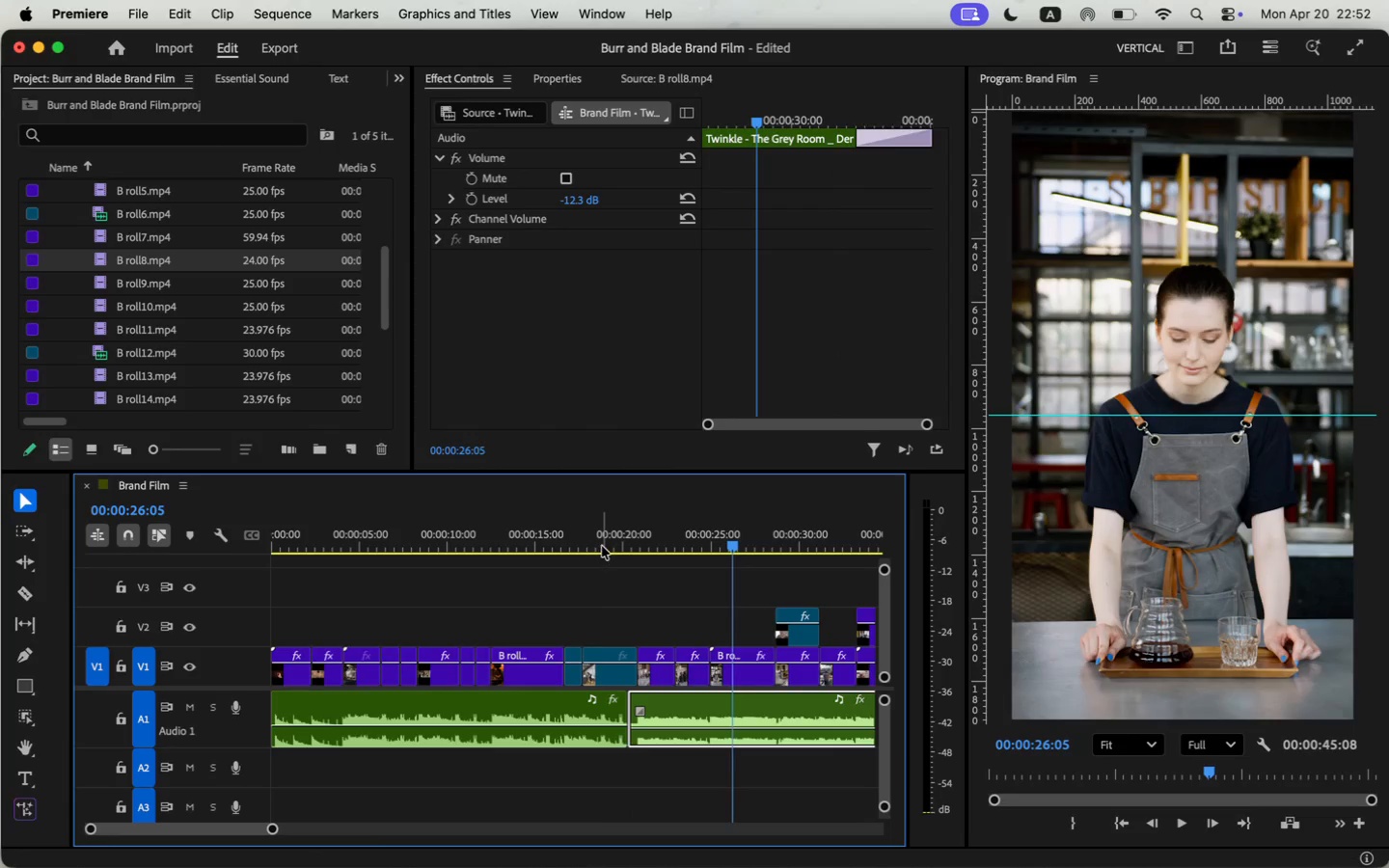 
key(Space)
 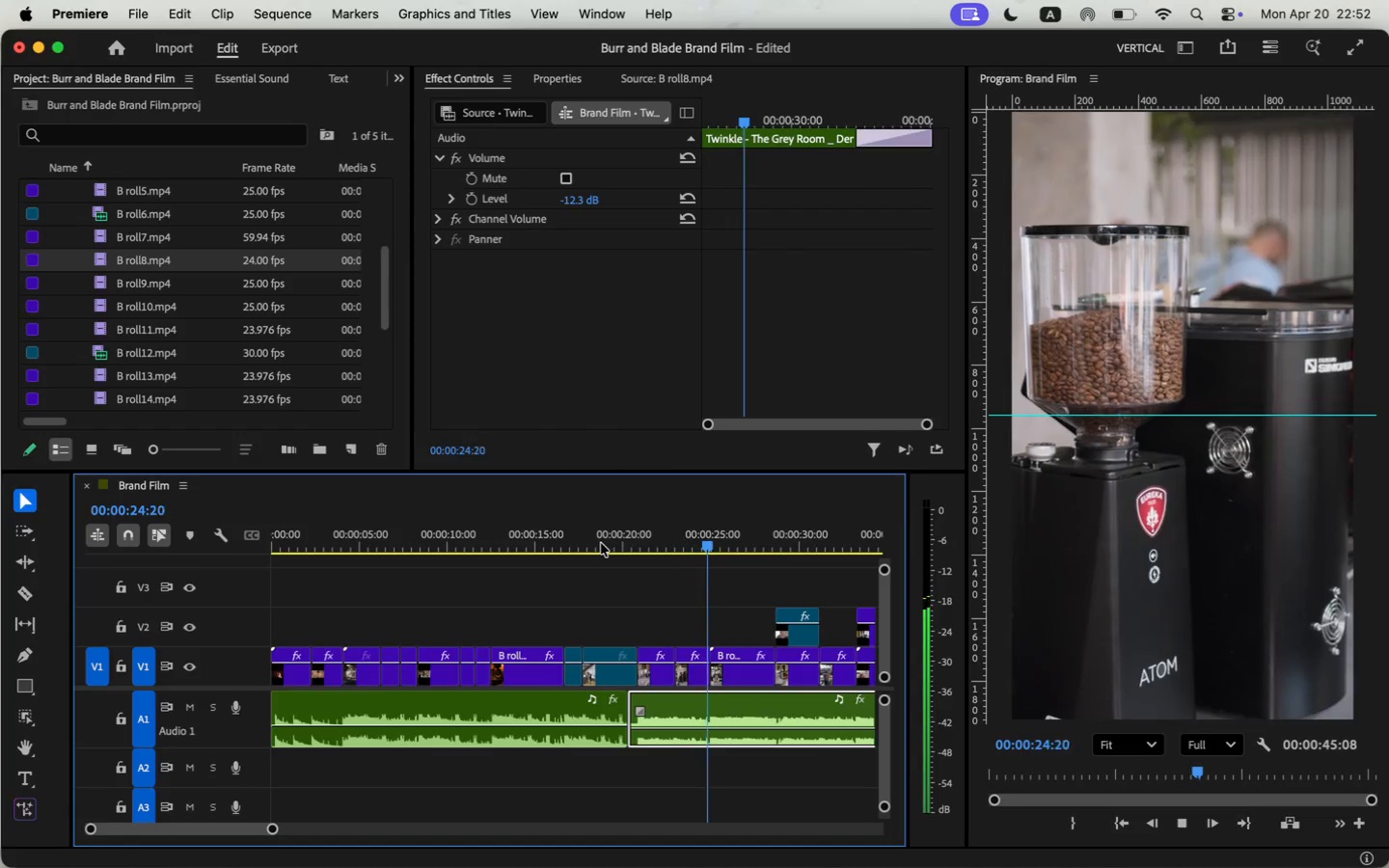 
wait(12.64)
 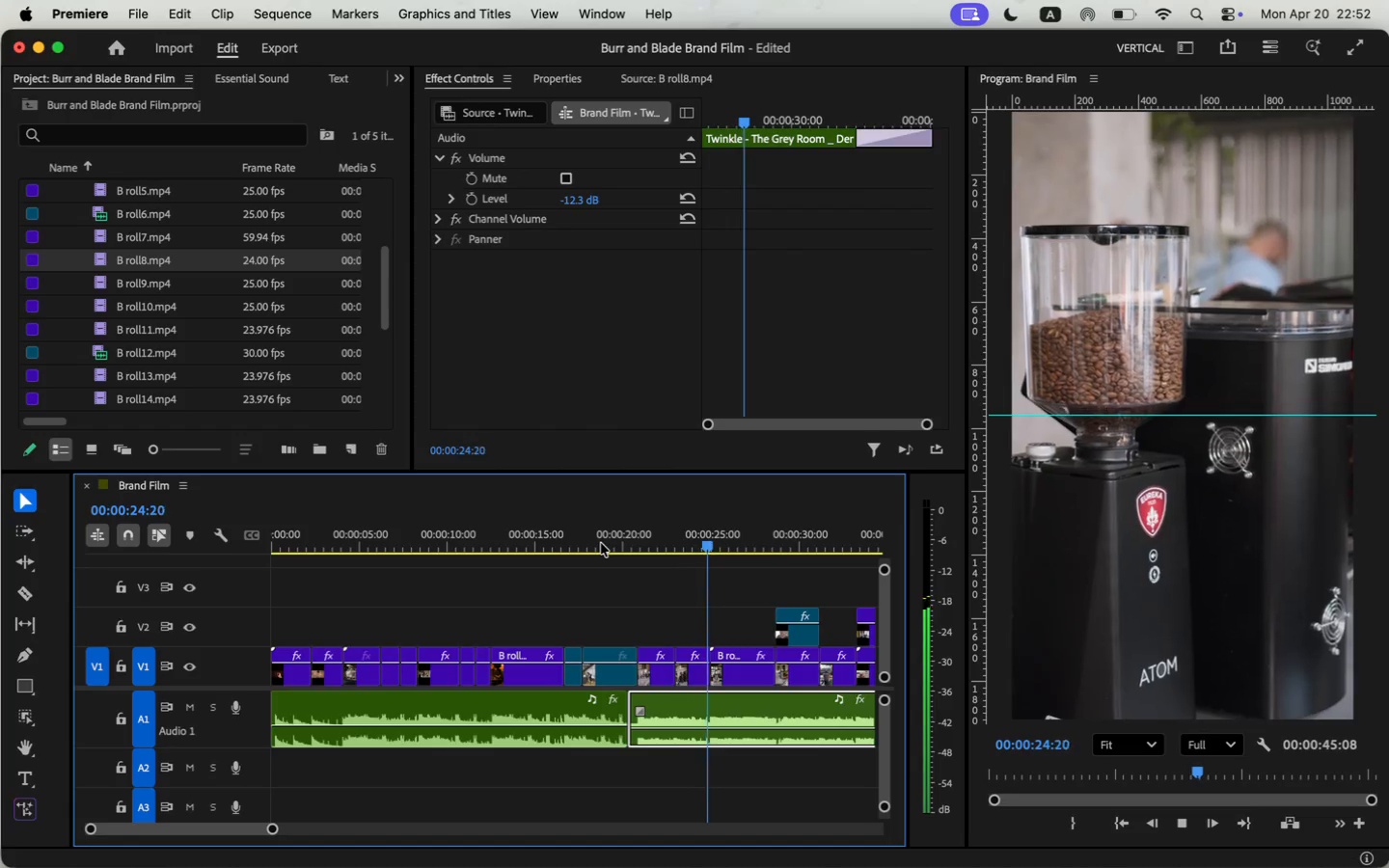 
left_click_drag(start_coordinate=[273, 832], to_coordinate=[317, 834])
 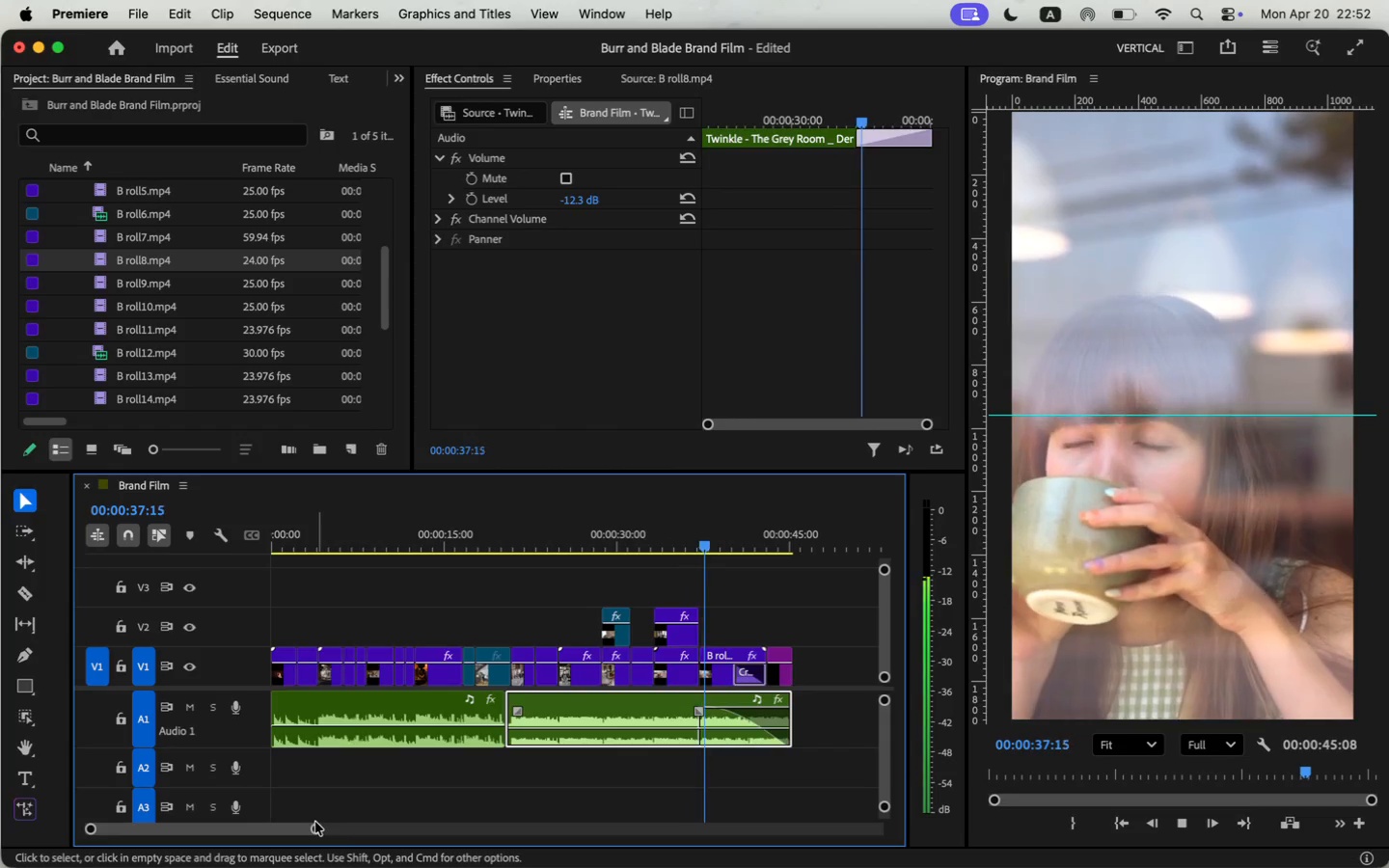 
wait(11.62)
 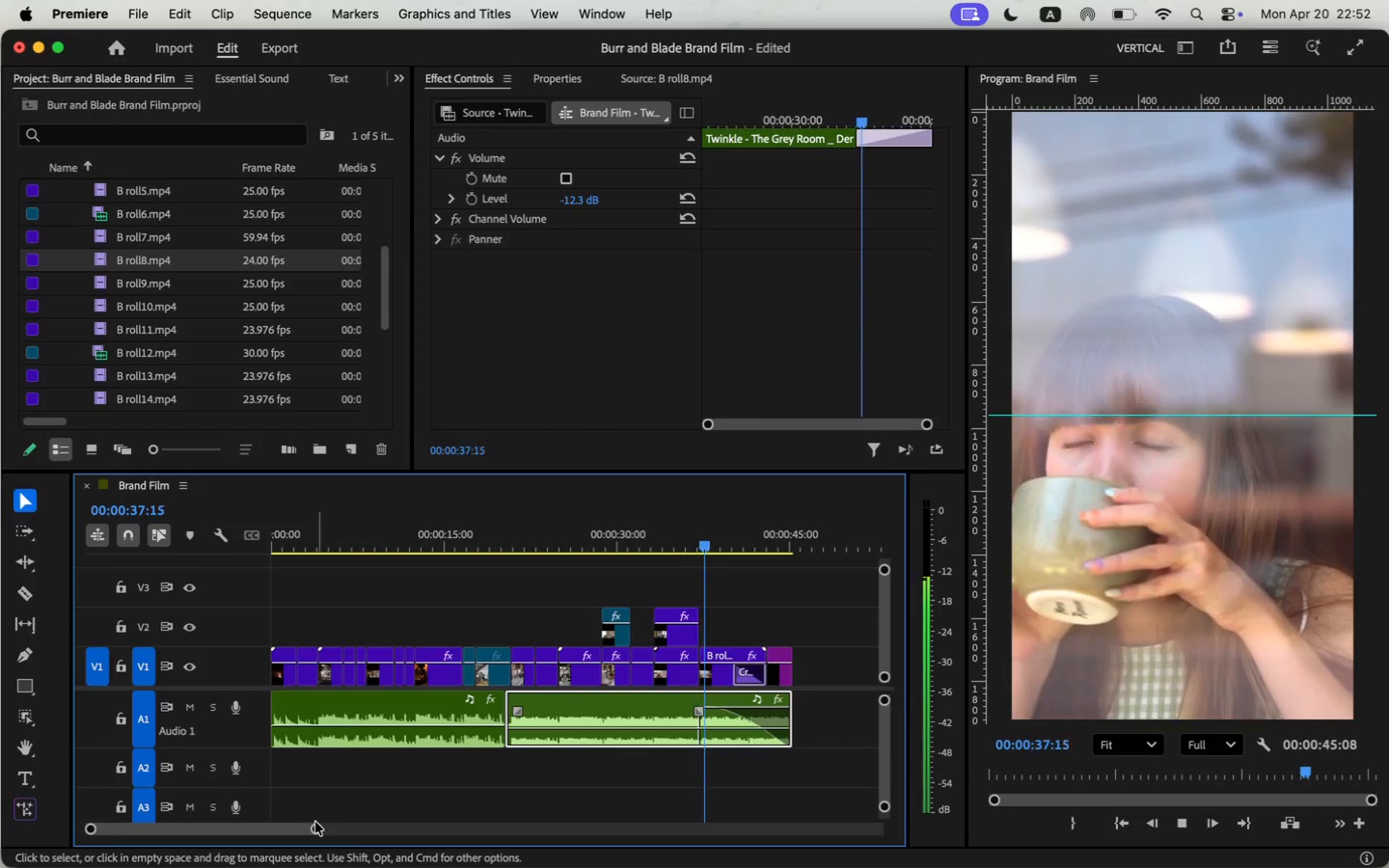 
left_click_drag(start_coordinate=[295, 829], to_coordinate=[270, 833])
 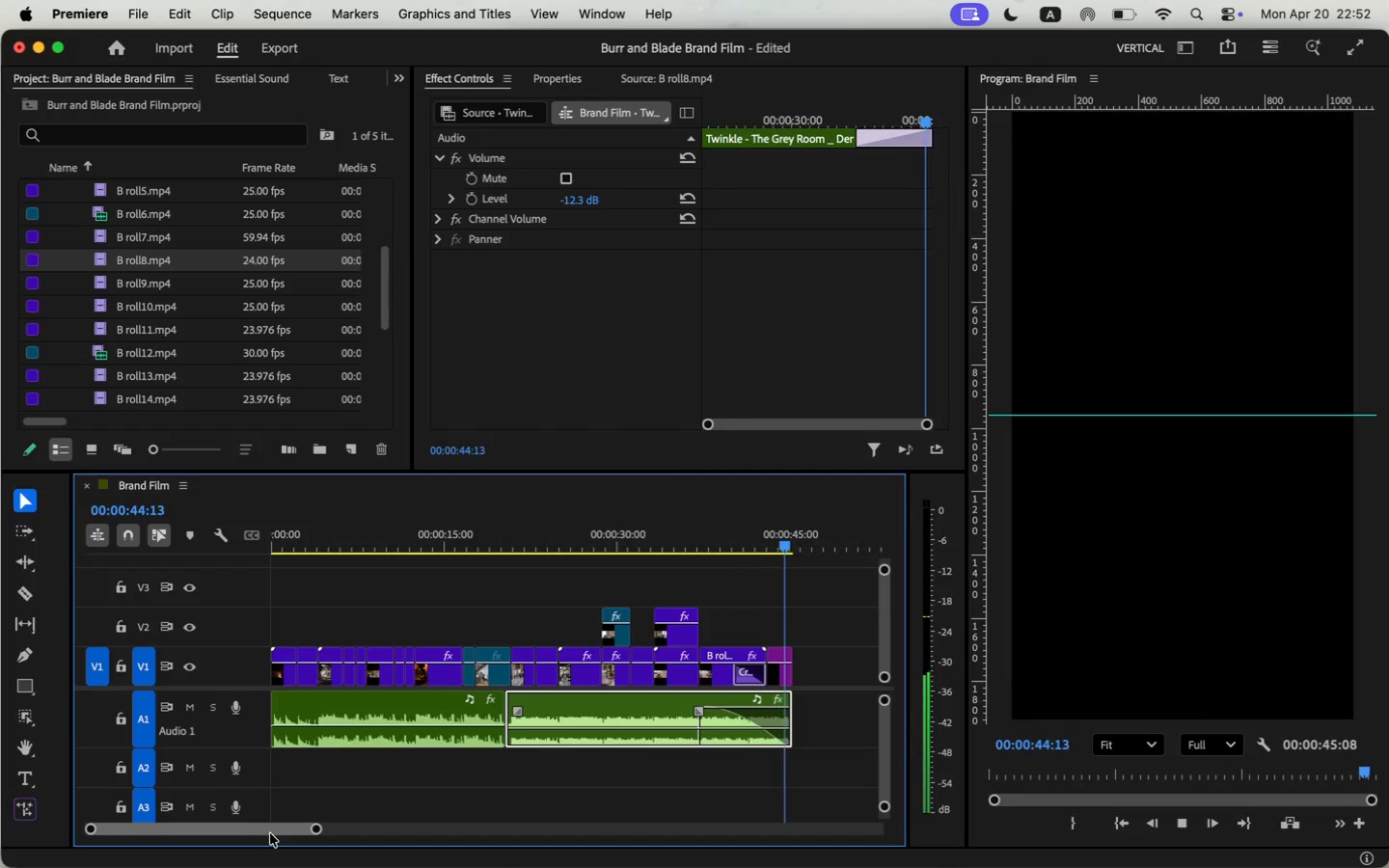 
left_click_drag(start_coordinate=[365, 532], to_coordinate=[232, 538])
 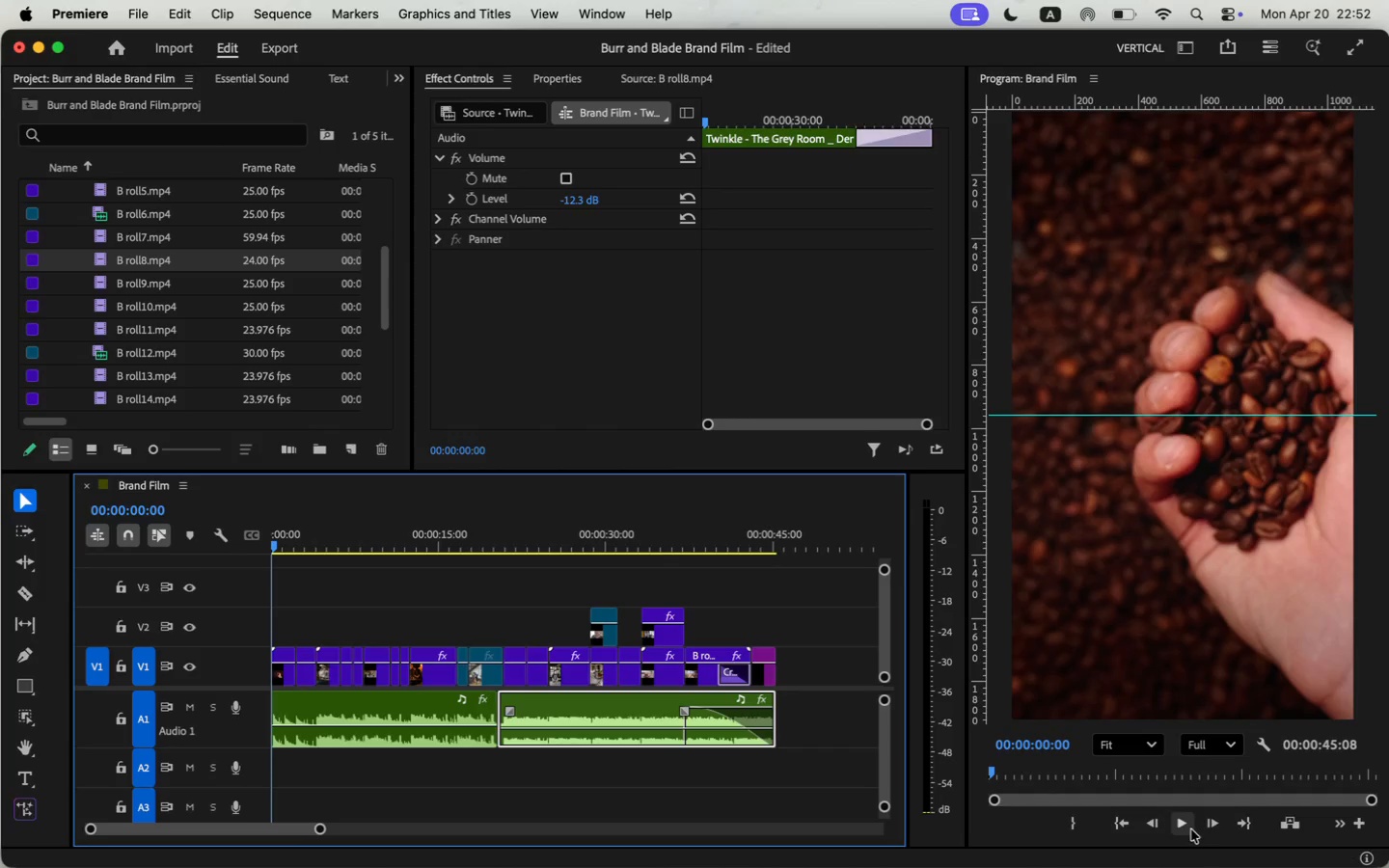 
left_click([1193, 824])
 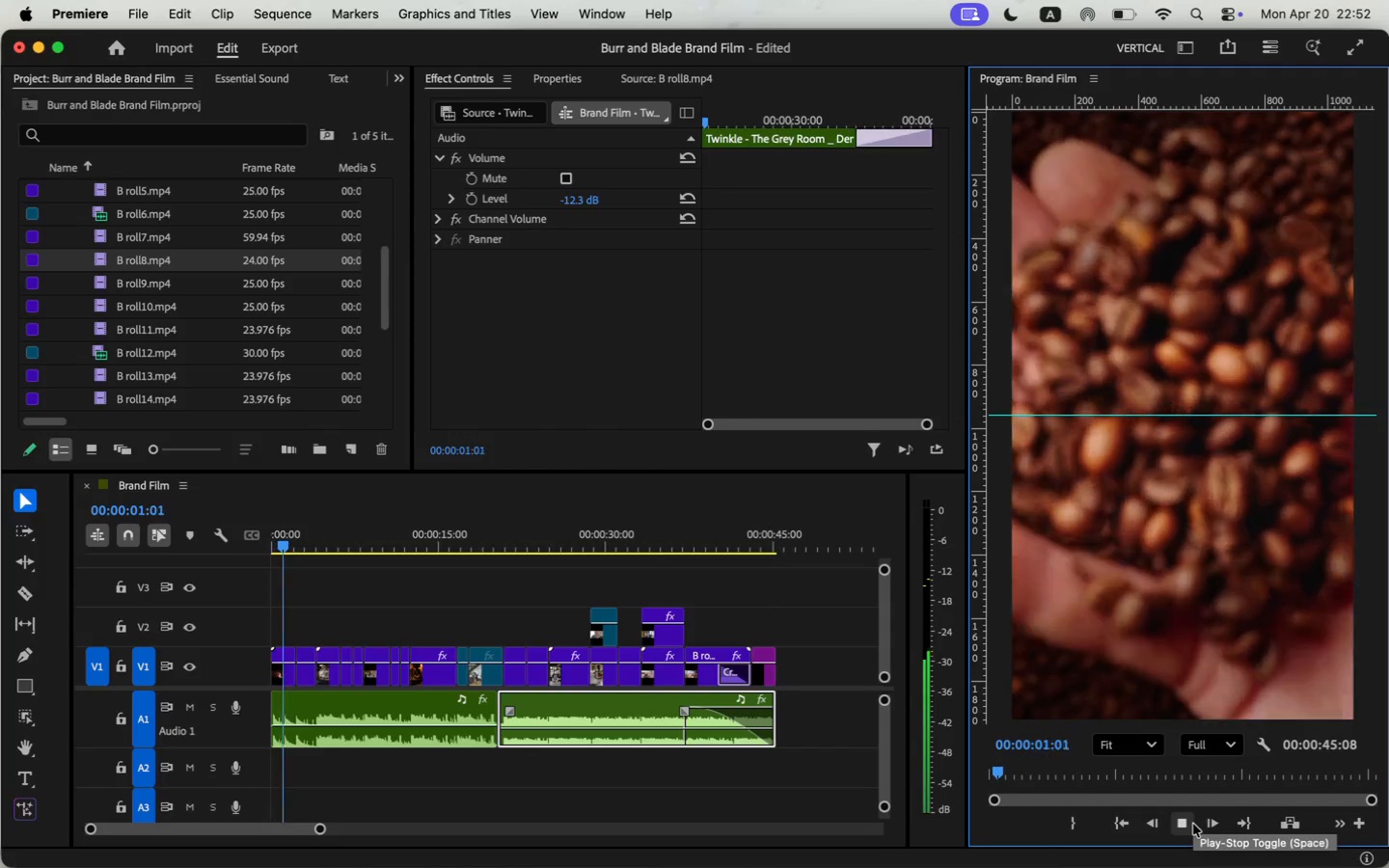 
left_click_drag(start_coordinate=[321, 830], to_coordinate=[313, 830])
 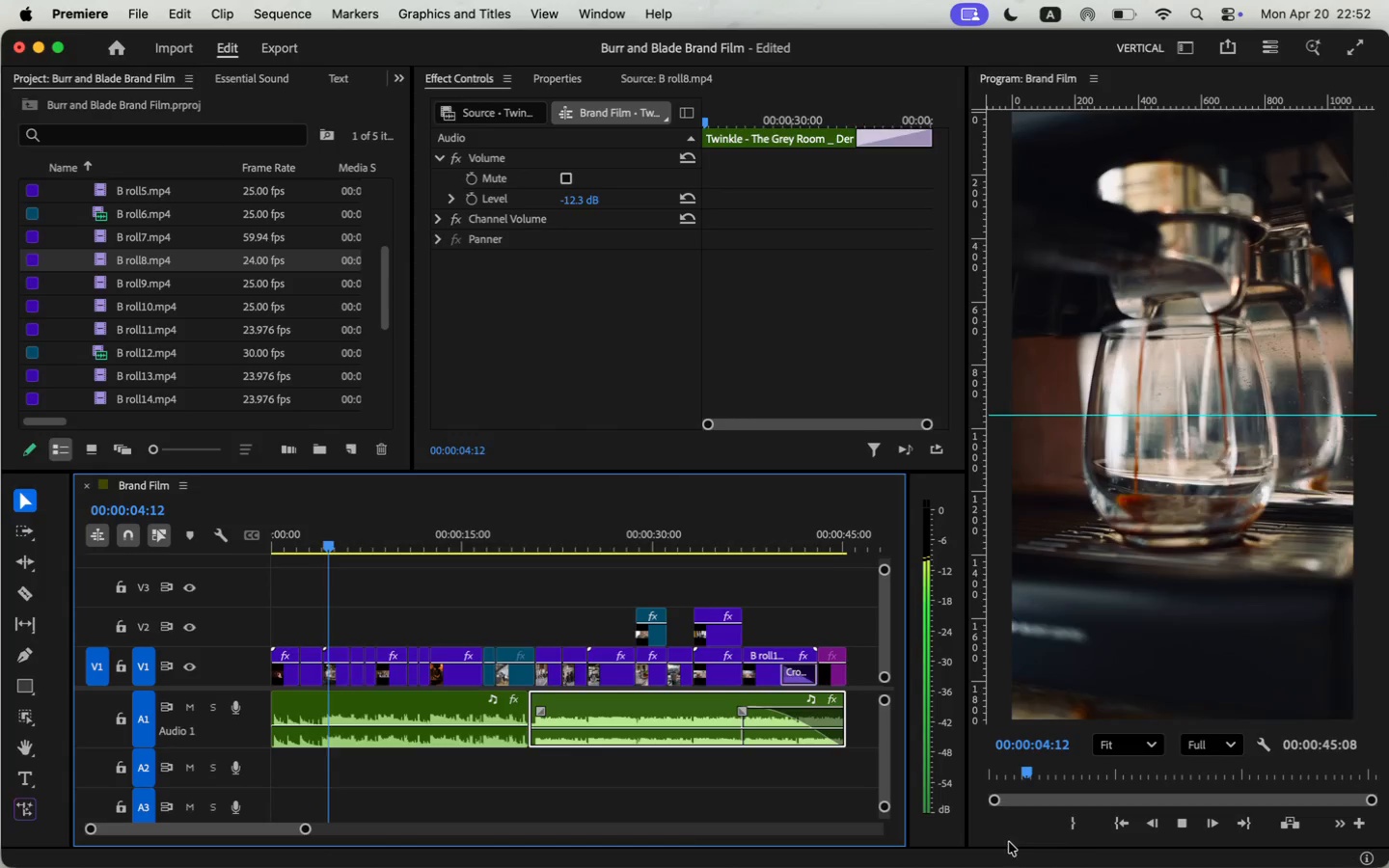 
left_click([1183, 827])
 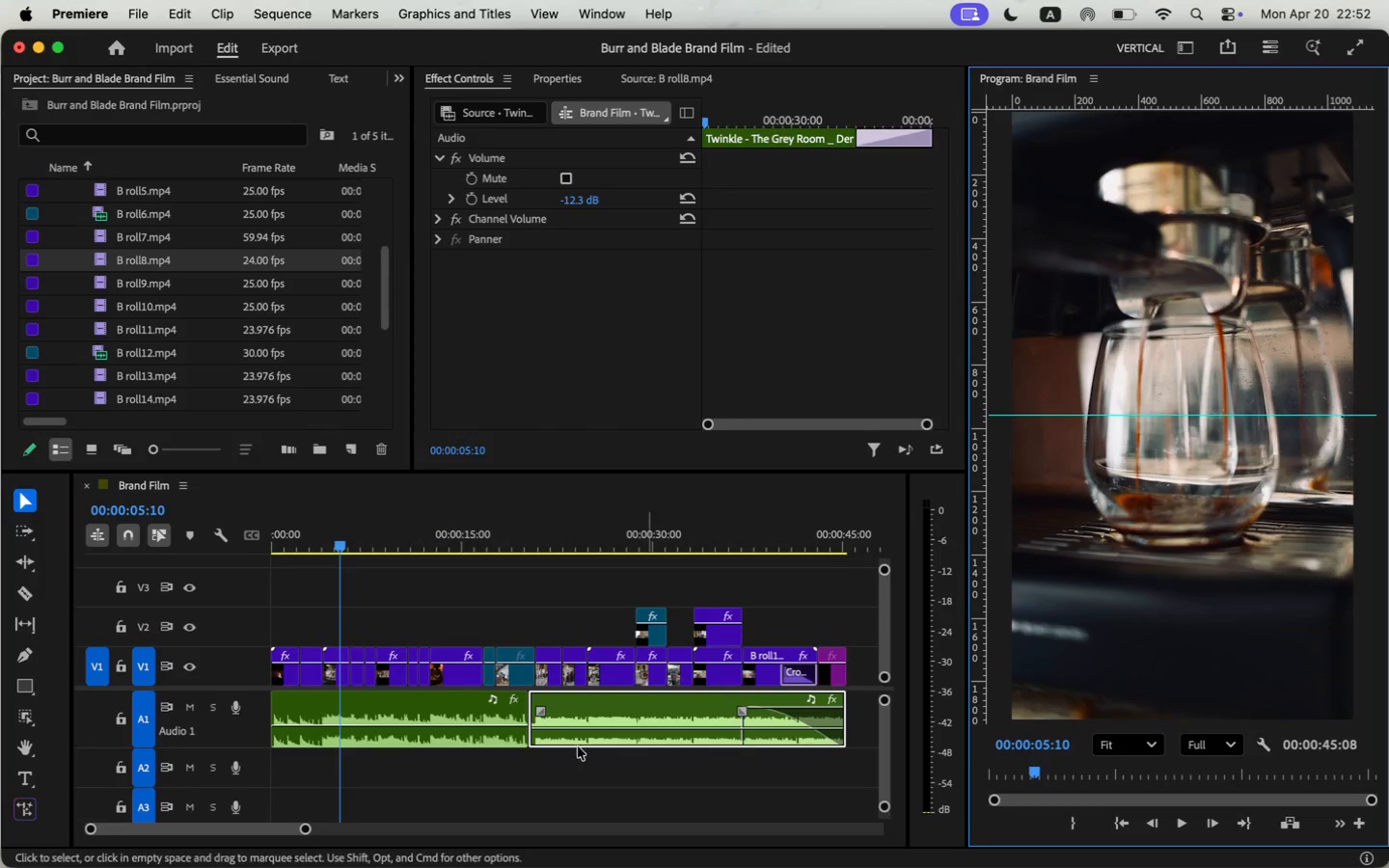 
left_click_drag(start_coordinate=[340, 545], to_coordinate=[210, 561])
 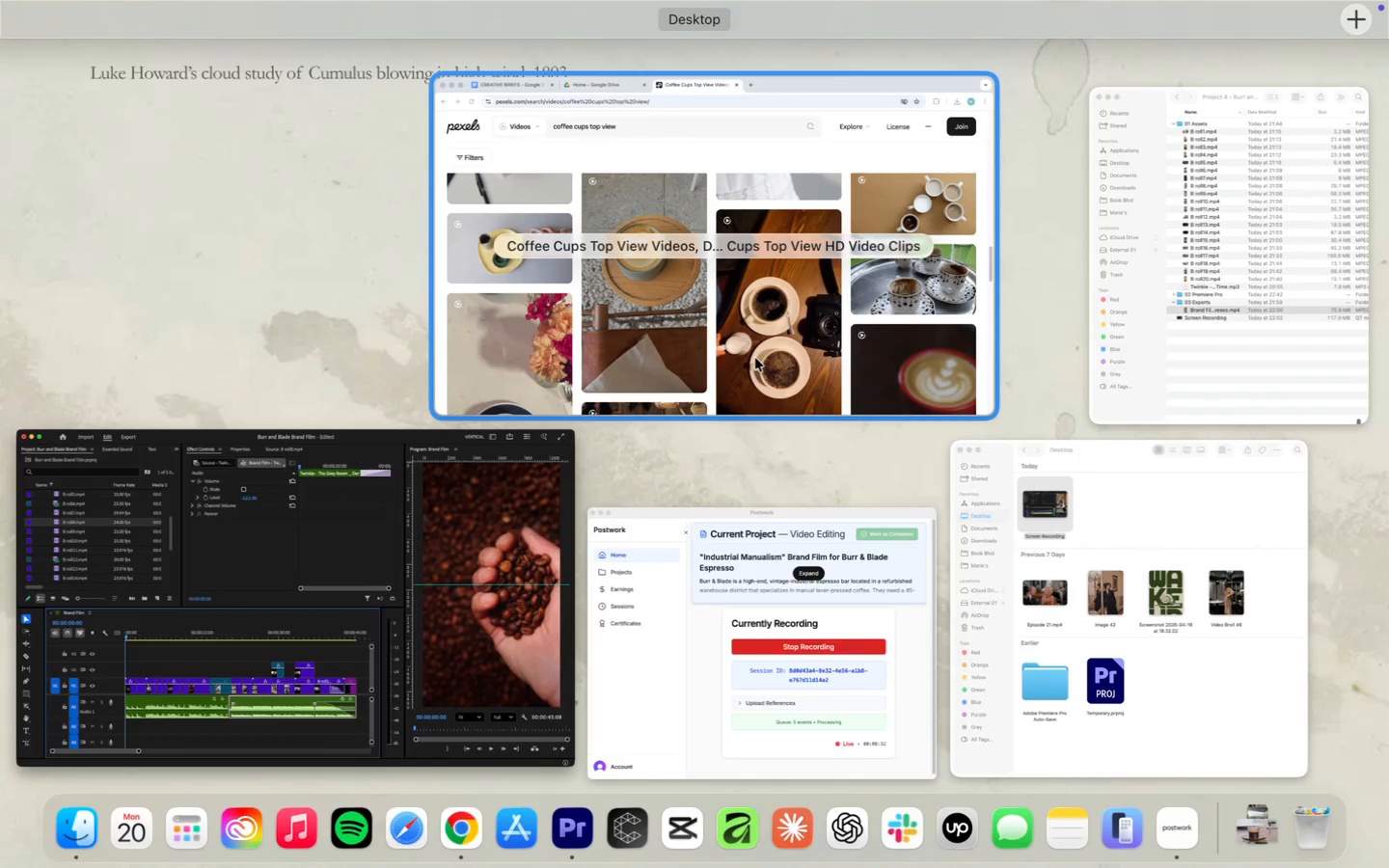 
left_click([755, 358])
 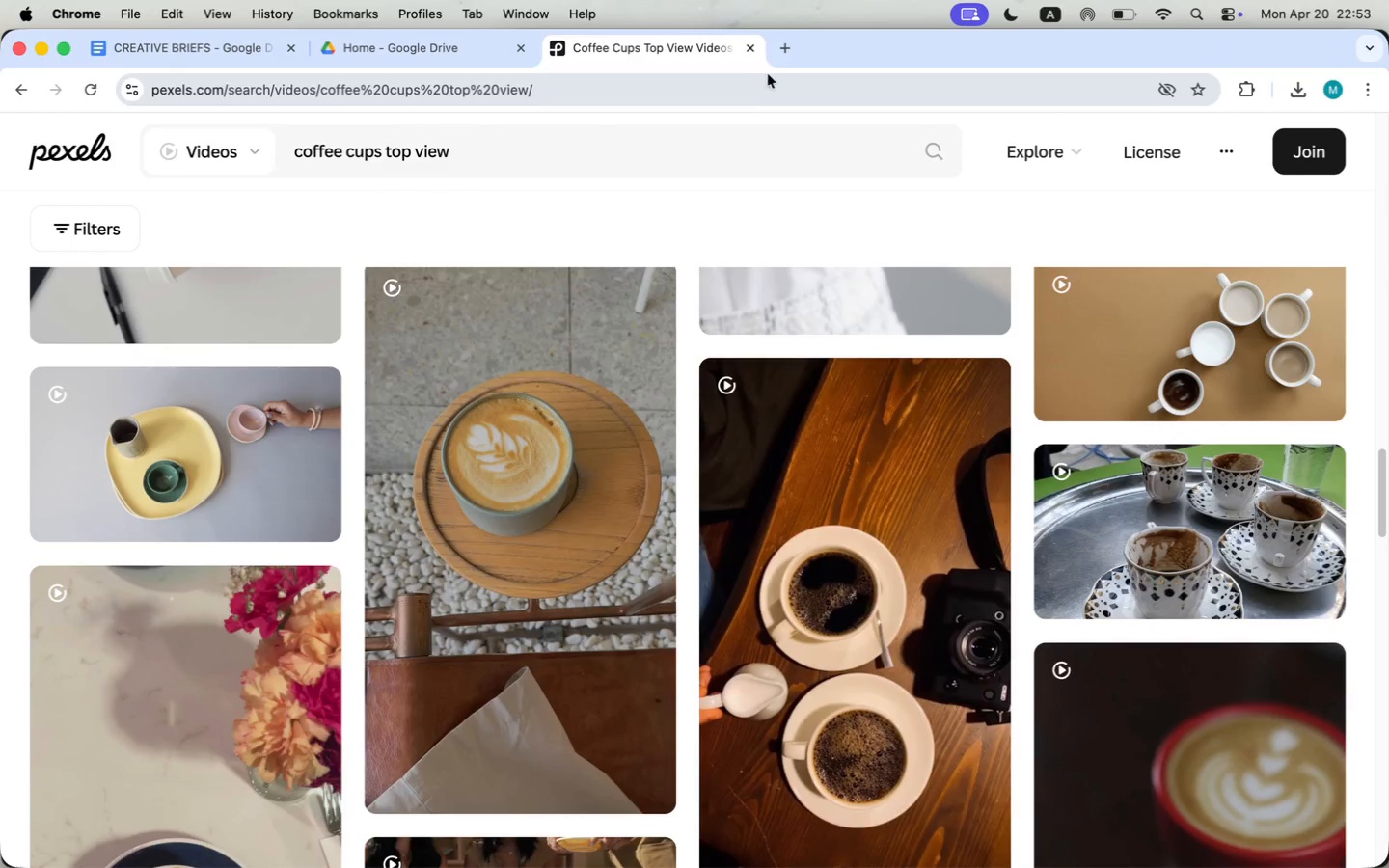 
left_click([751, 45])
 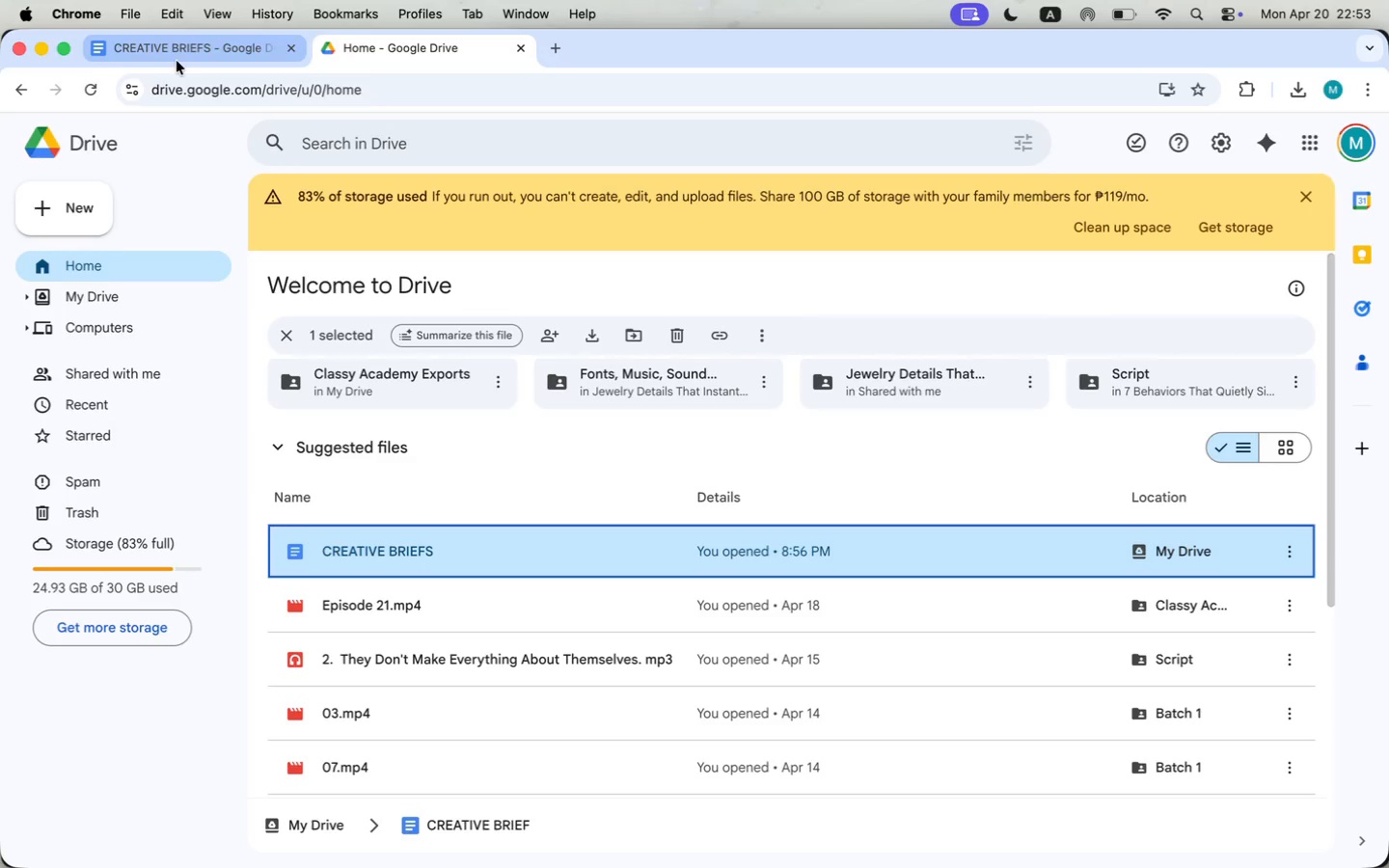 
left_click([216, 43])
 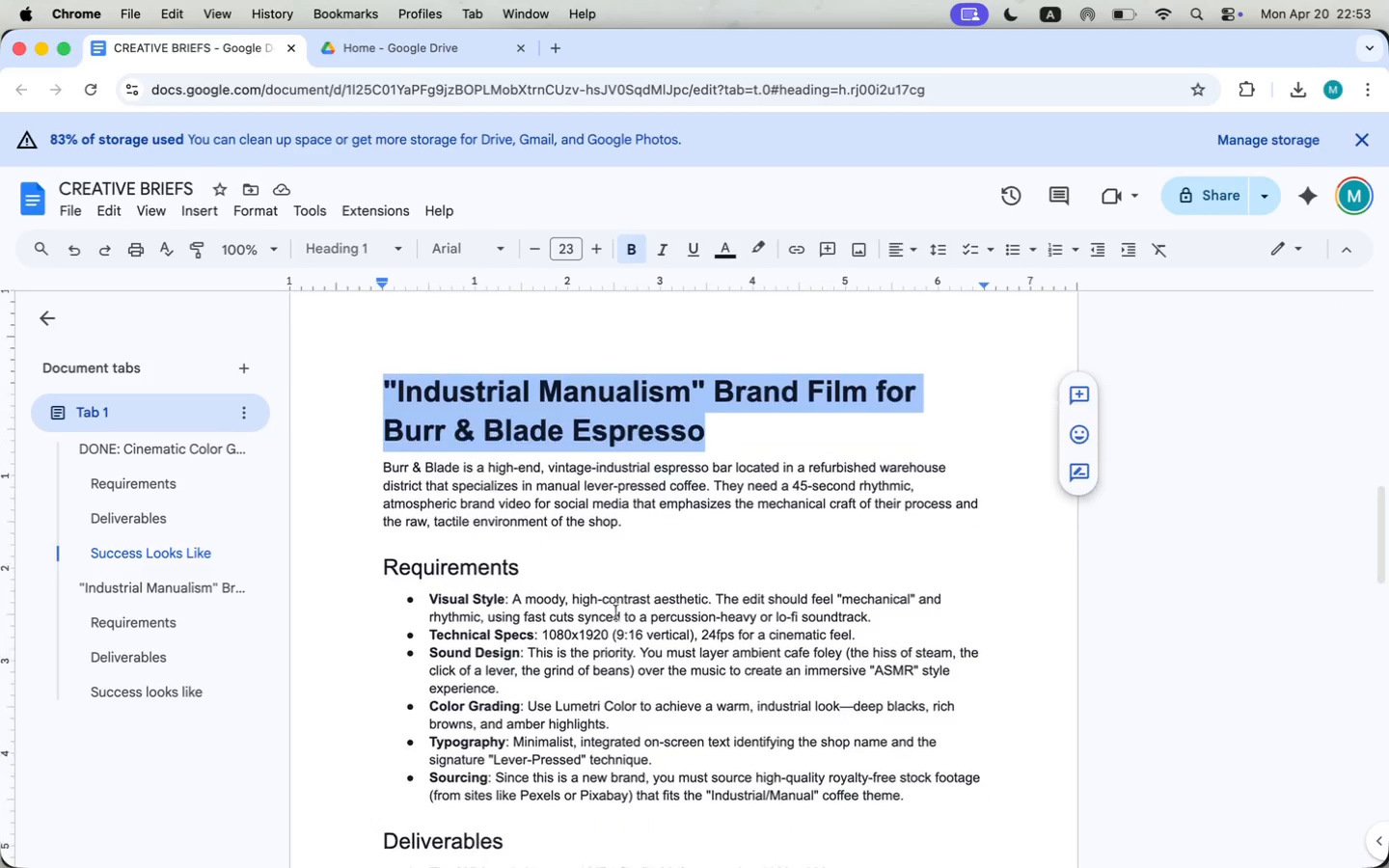 
scroll: coordinate [613, 615], scroll_direction: down, amount: 12.0
 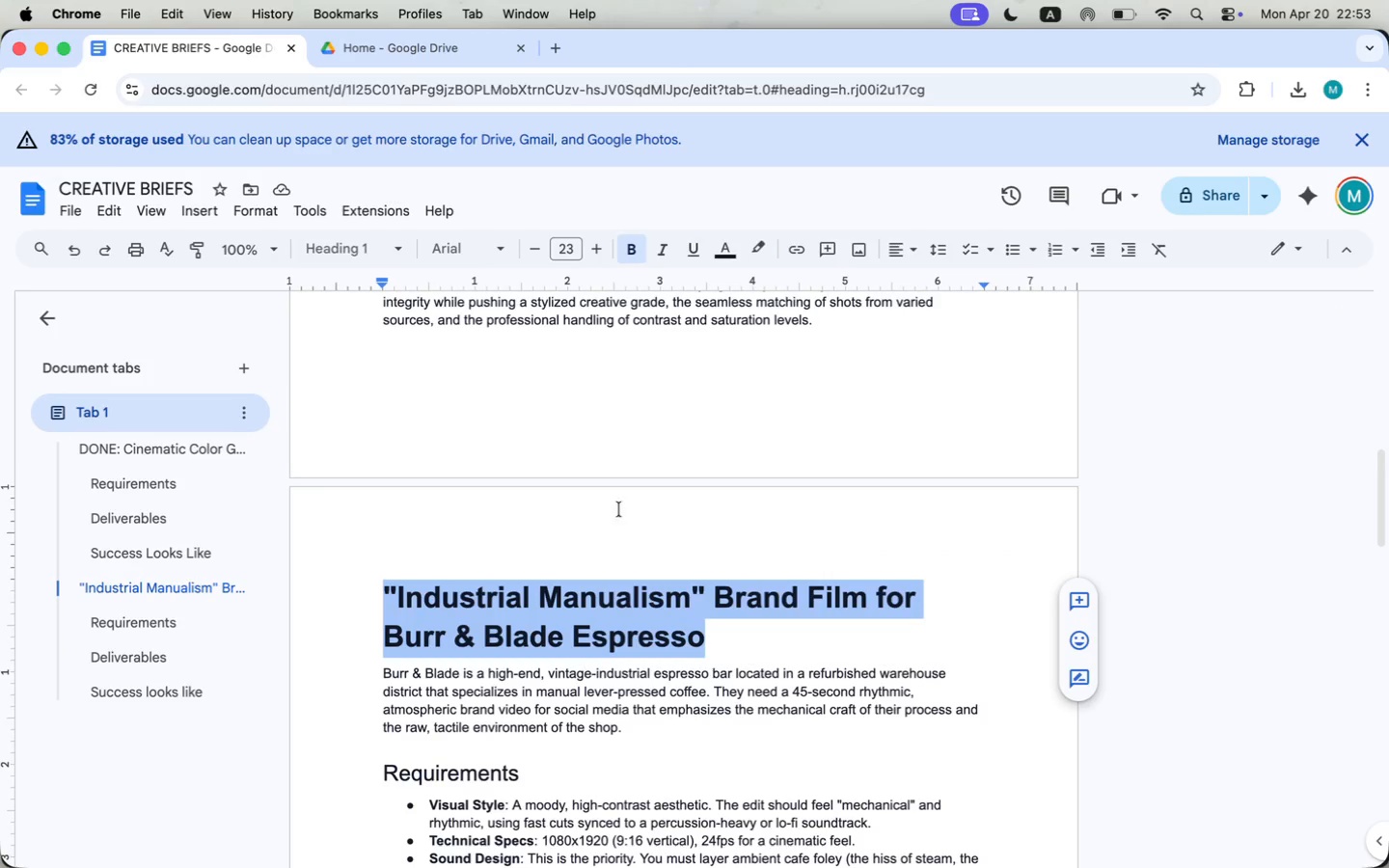 
left_click_drag(start_coordinate=[519, 413], to_coordinate=[681, 416])
 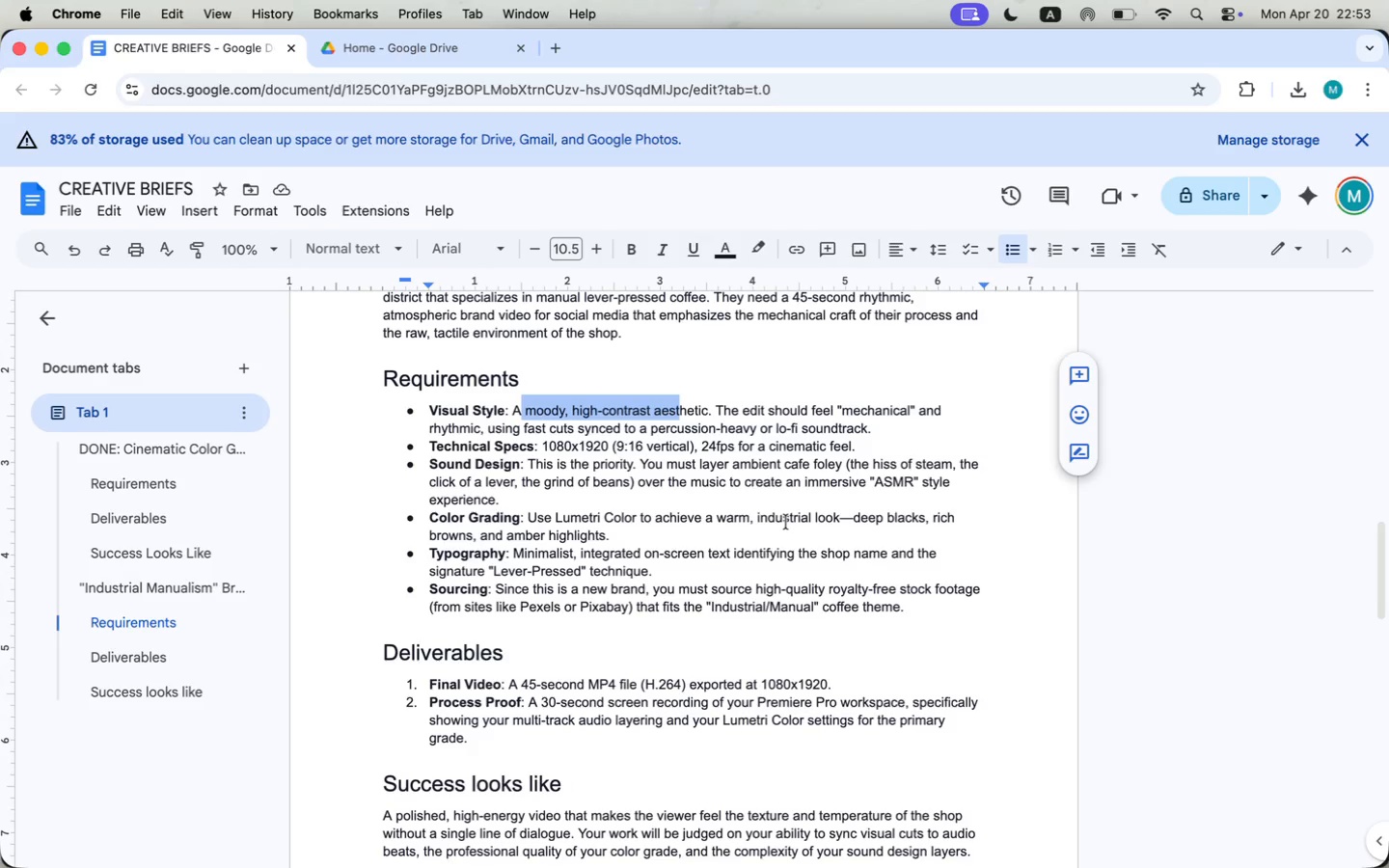 
wait(14.64)
 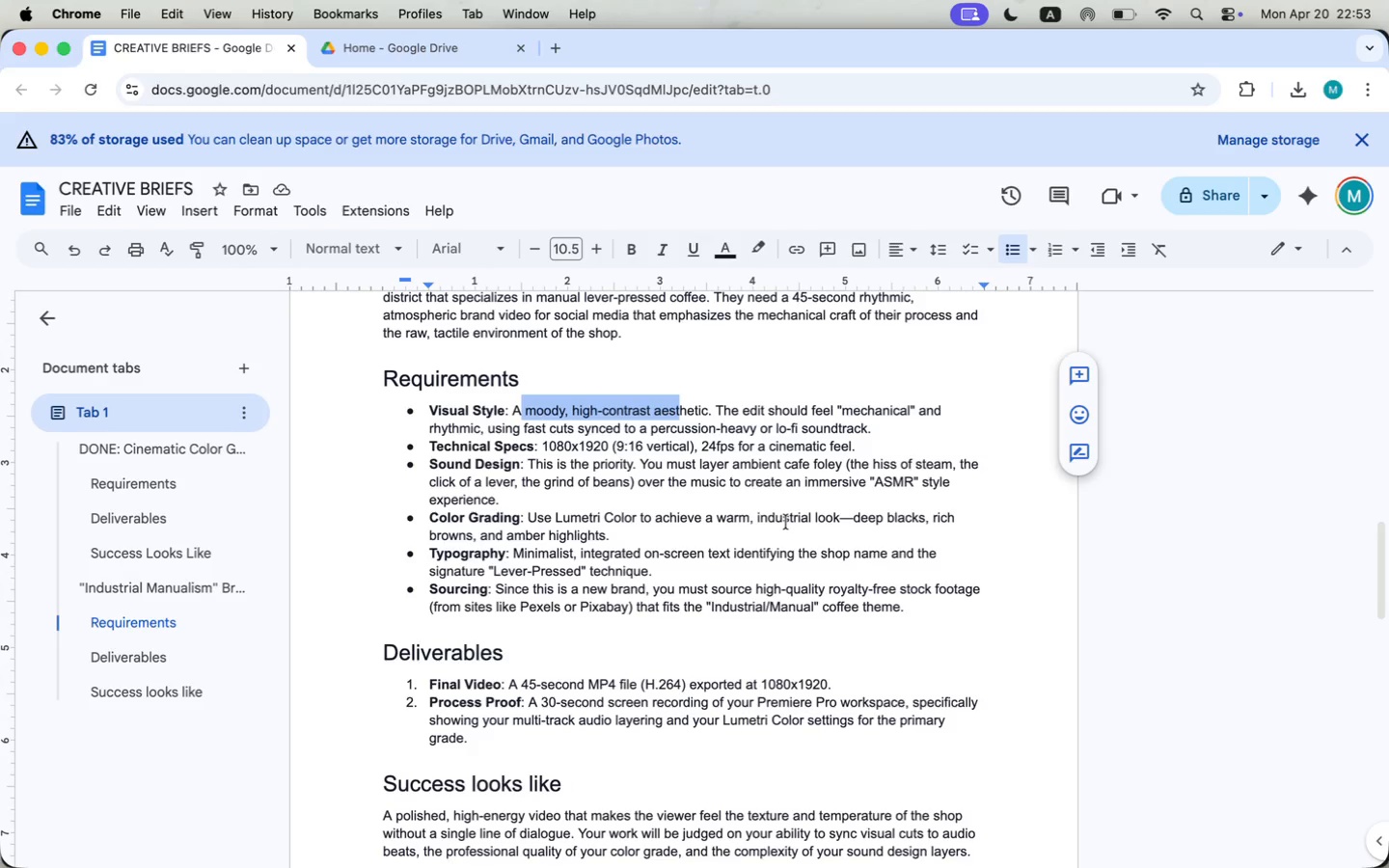 
left_click_drag(start_coordinate=[520, 518], to_coordinate=[625, 529])
 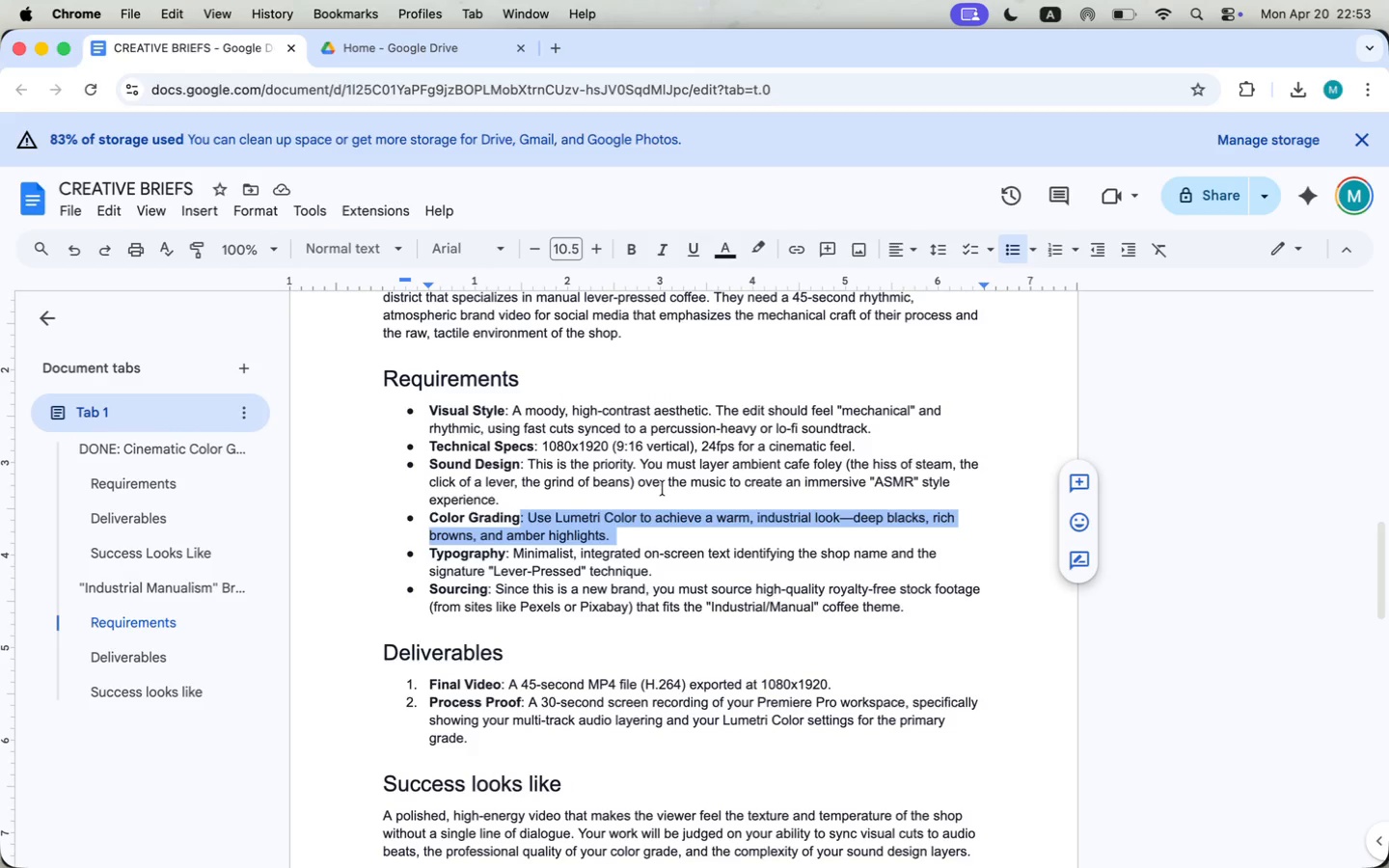 
left_click([309, 274])
 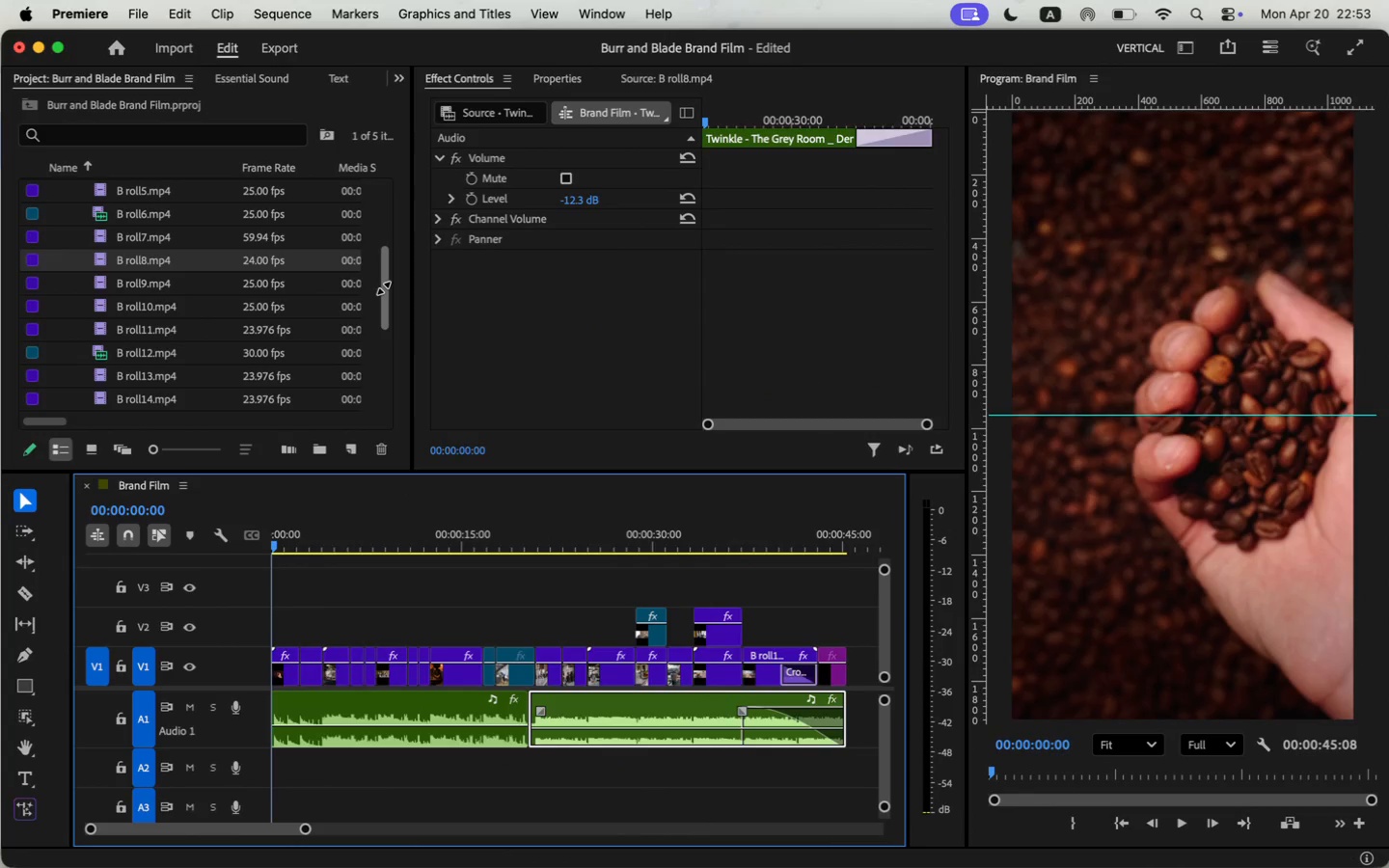 
left_click([142, 15])
 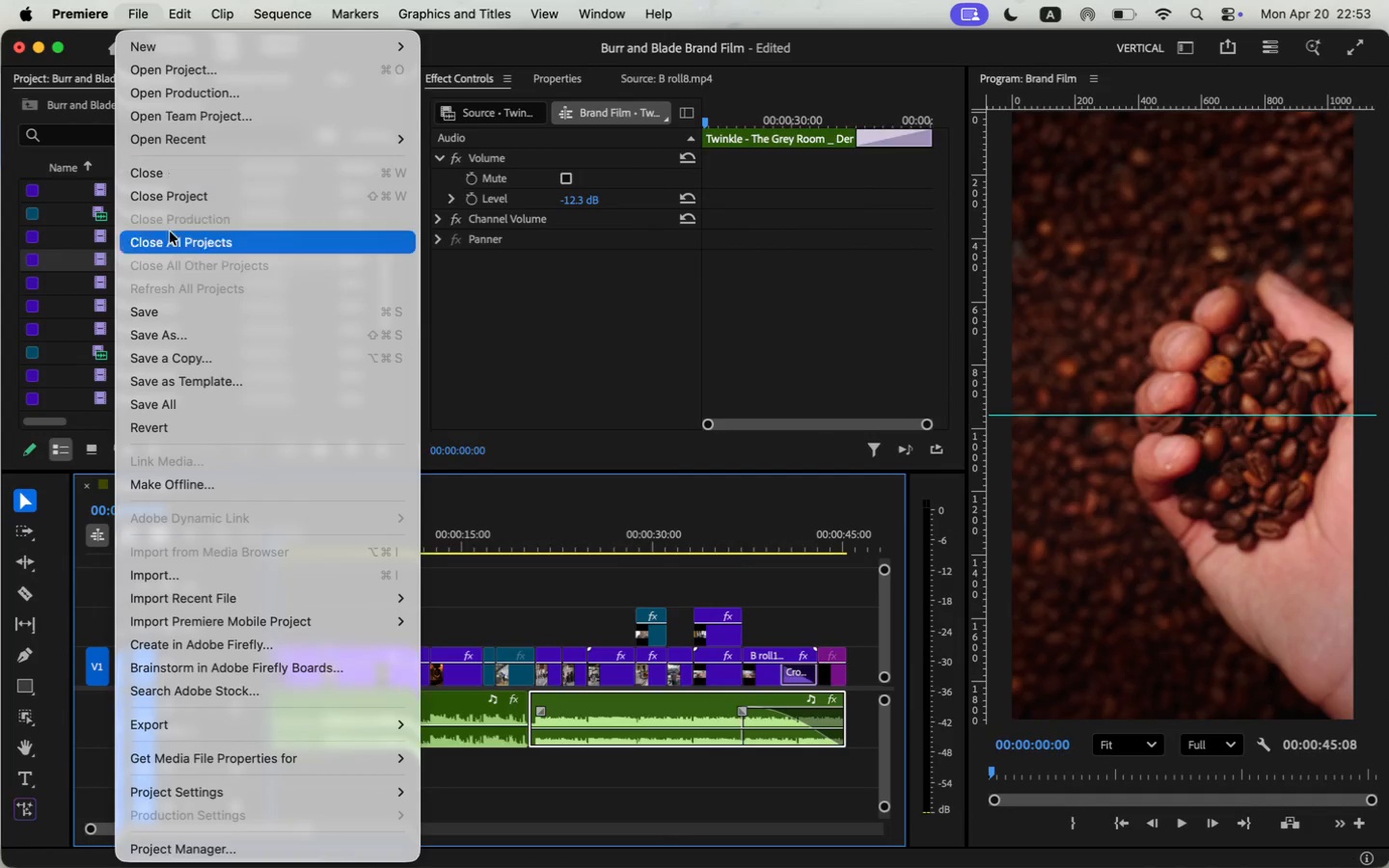 
left_click_drag(start_coordinate=[386, 289], to_coordinate=[380, 396])
 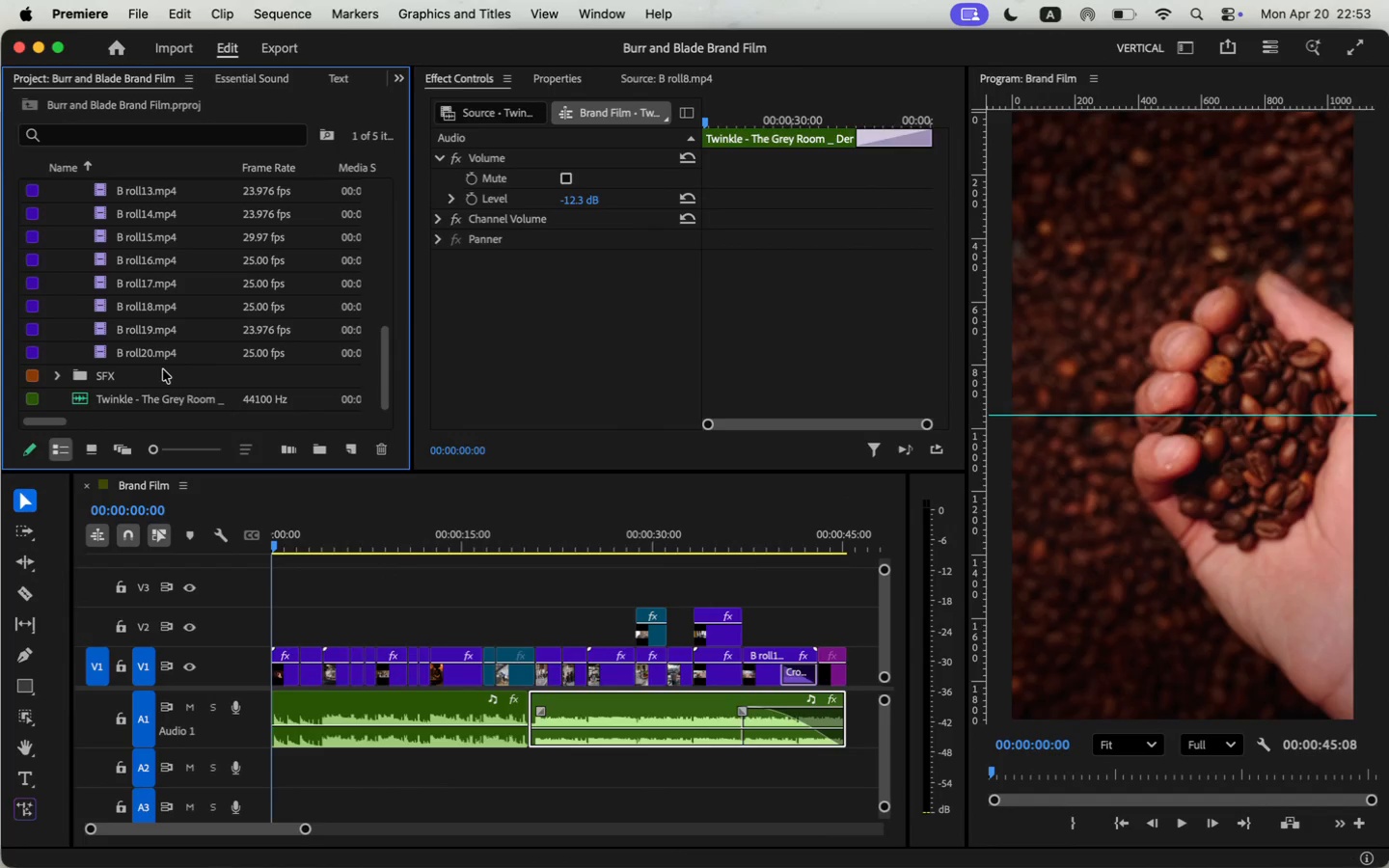 
right_click([84, 349])
 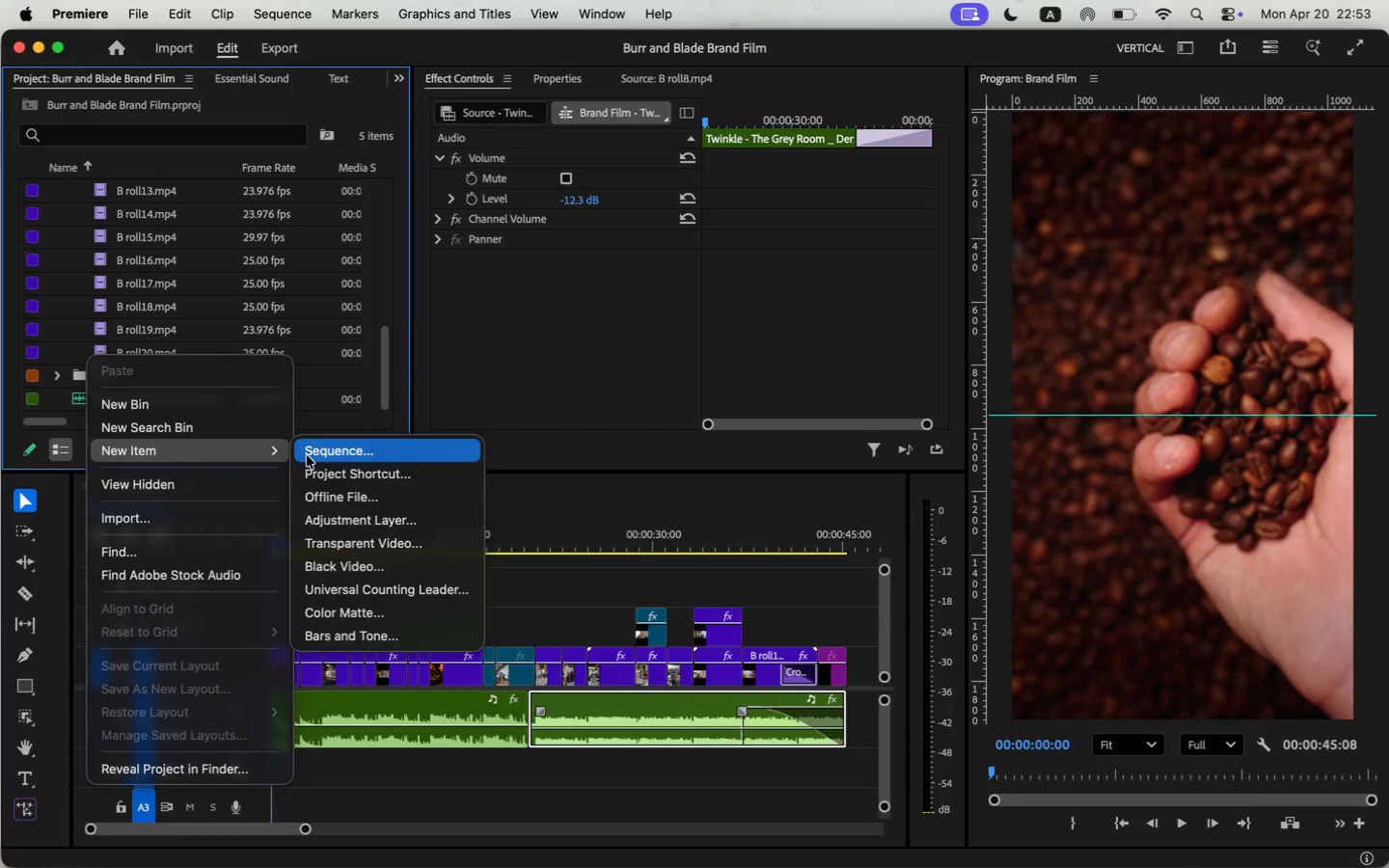 
left_click([322, 515])
 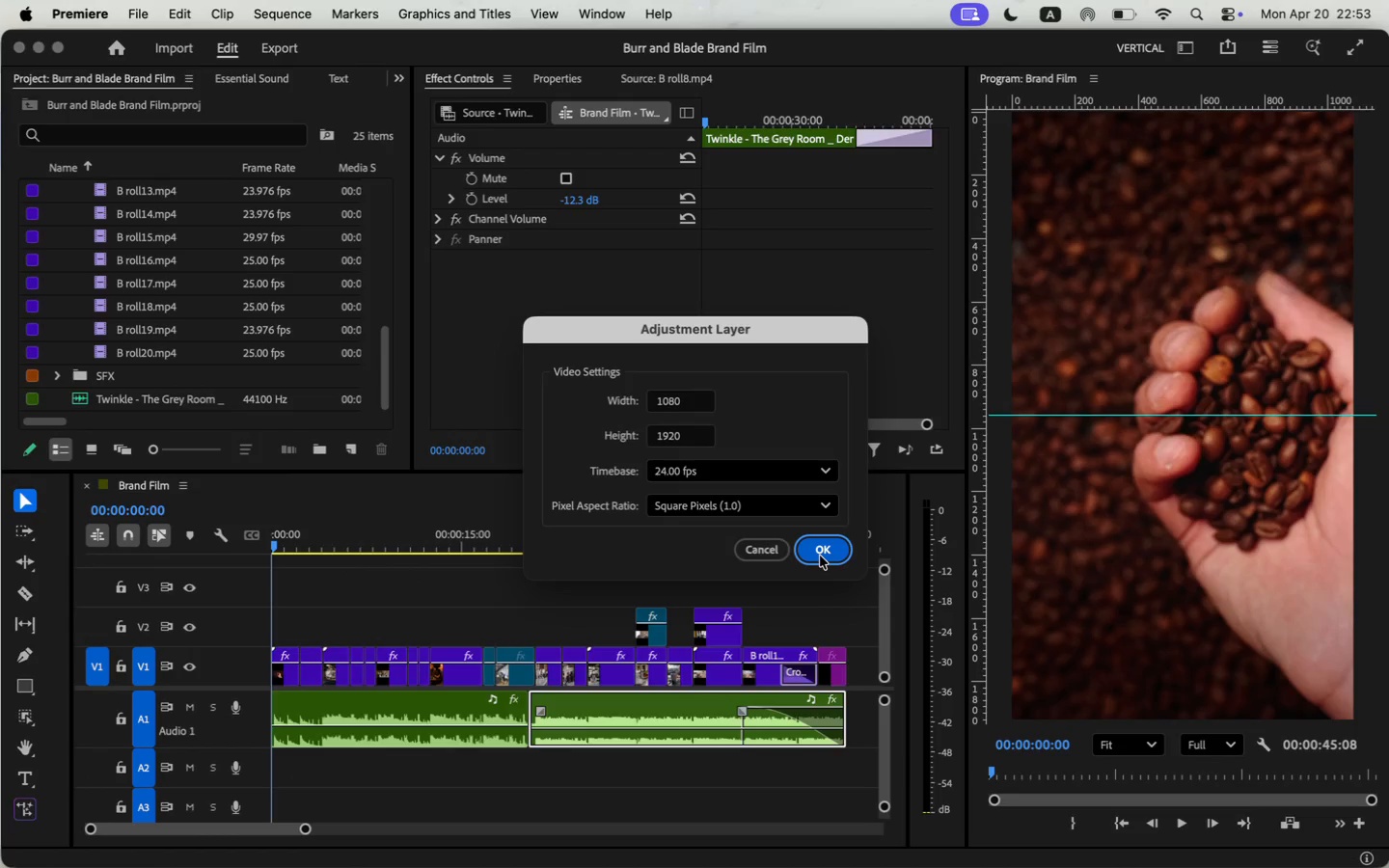 
left_click_drag(start_coordinate=[165, 190], to_coordinate=[230, 583])
 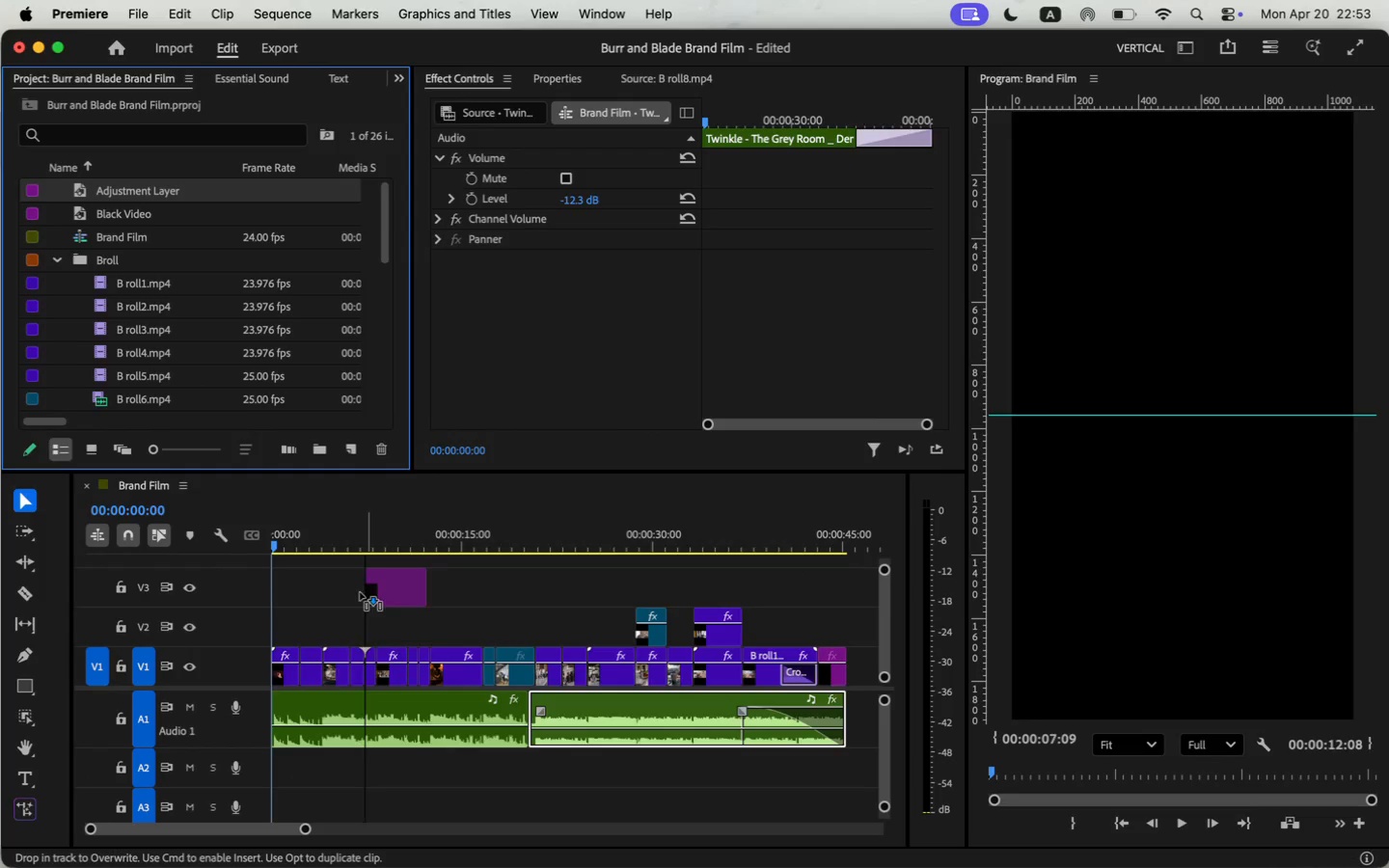 
left_click_drag(start_coordinate=[331, 599], to_coordinate=[818, 615])
 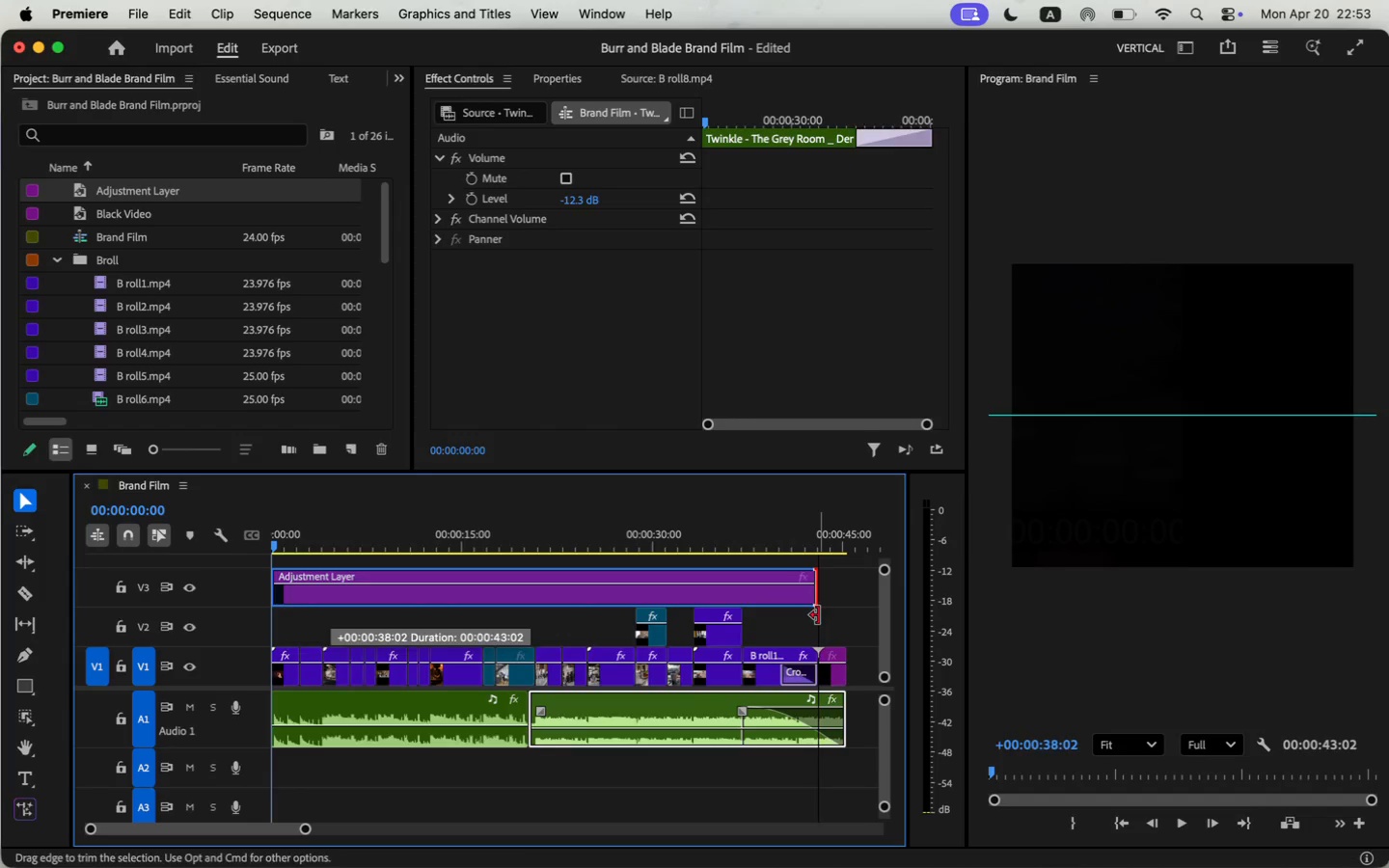 
left_click([691, 529])
 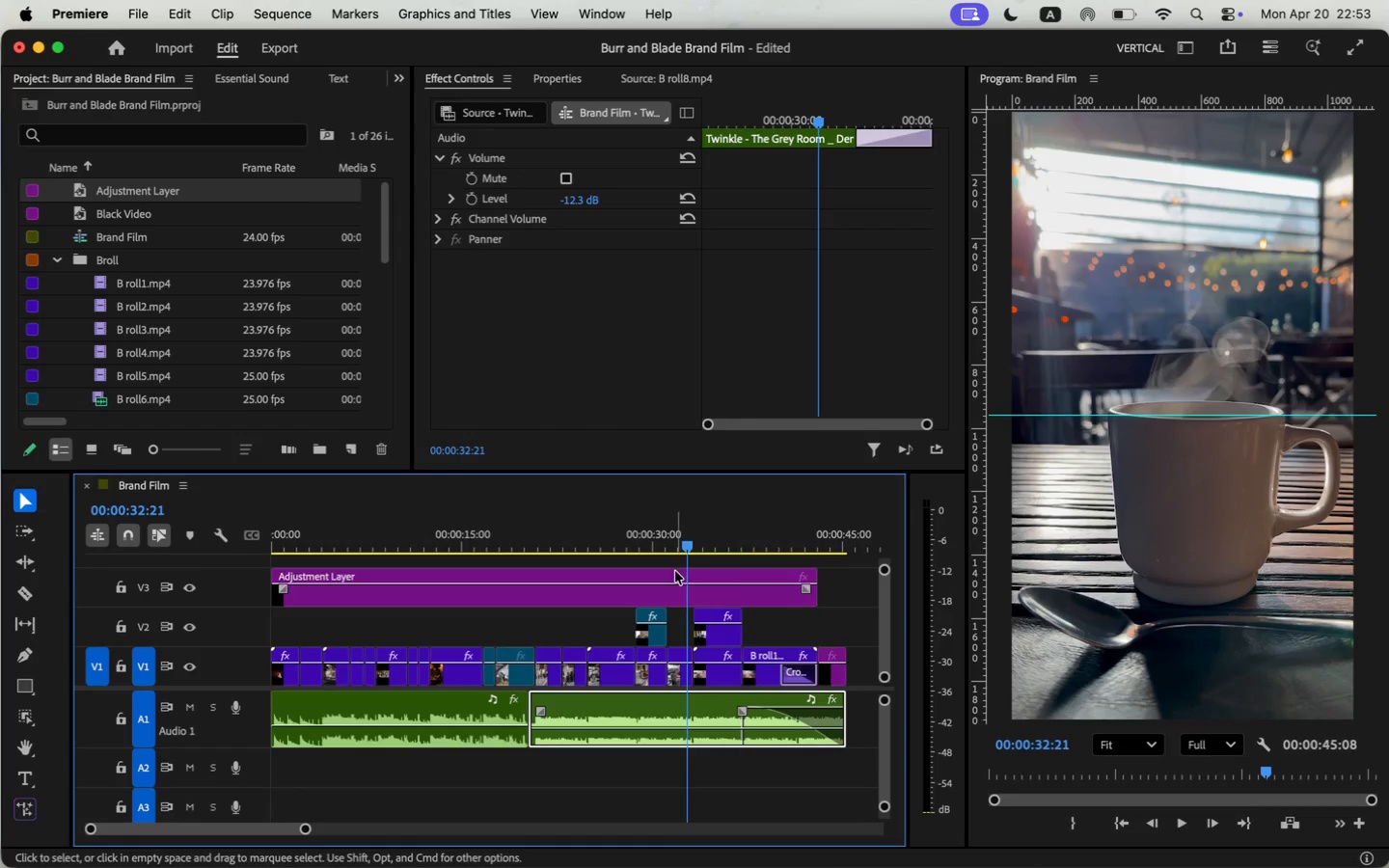 
left_click([673, 584])
 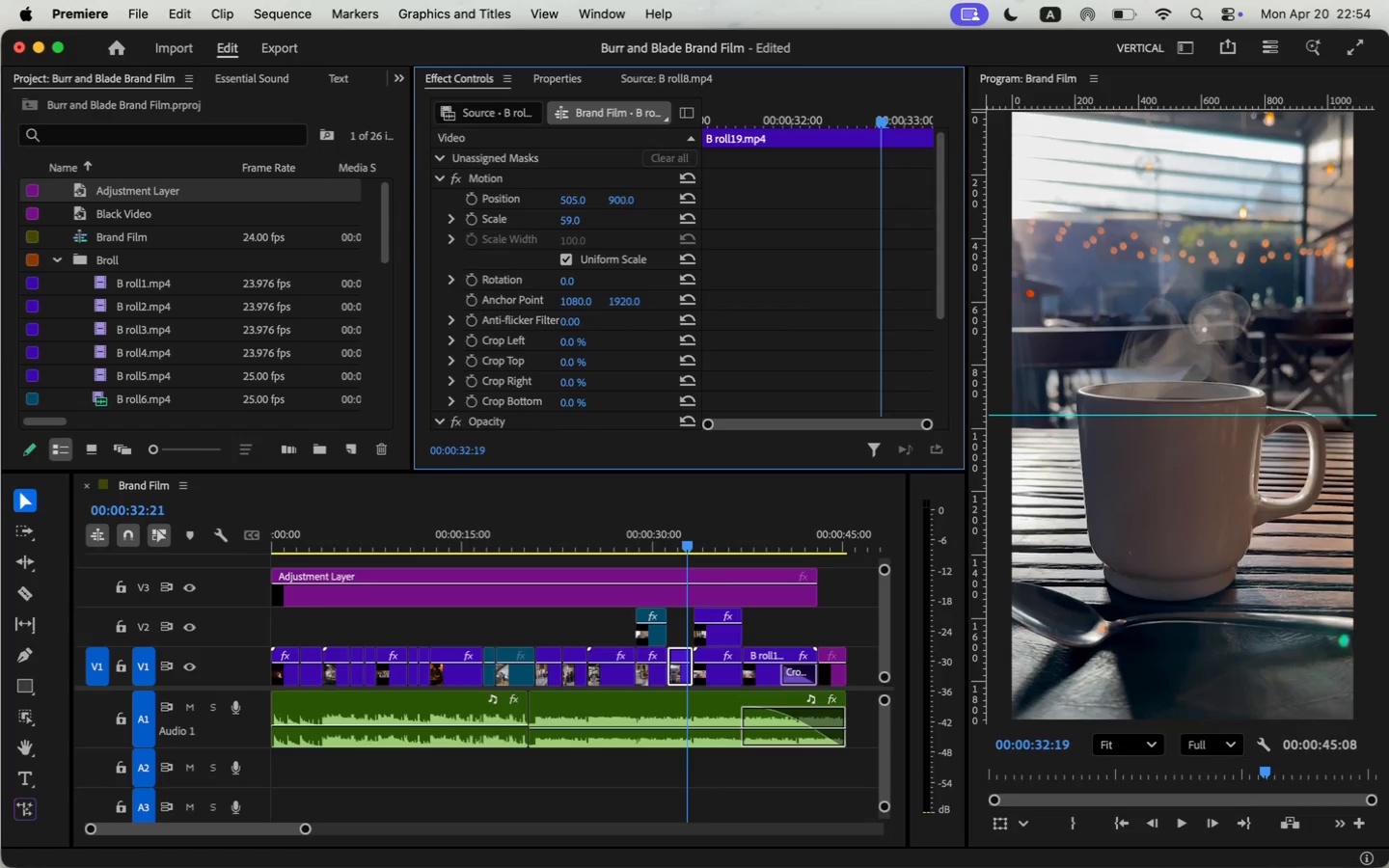 
wait(41.34)
 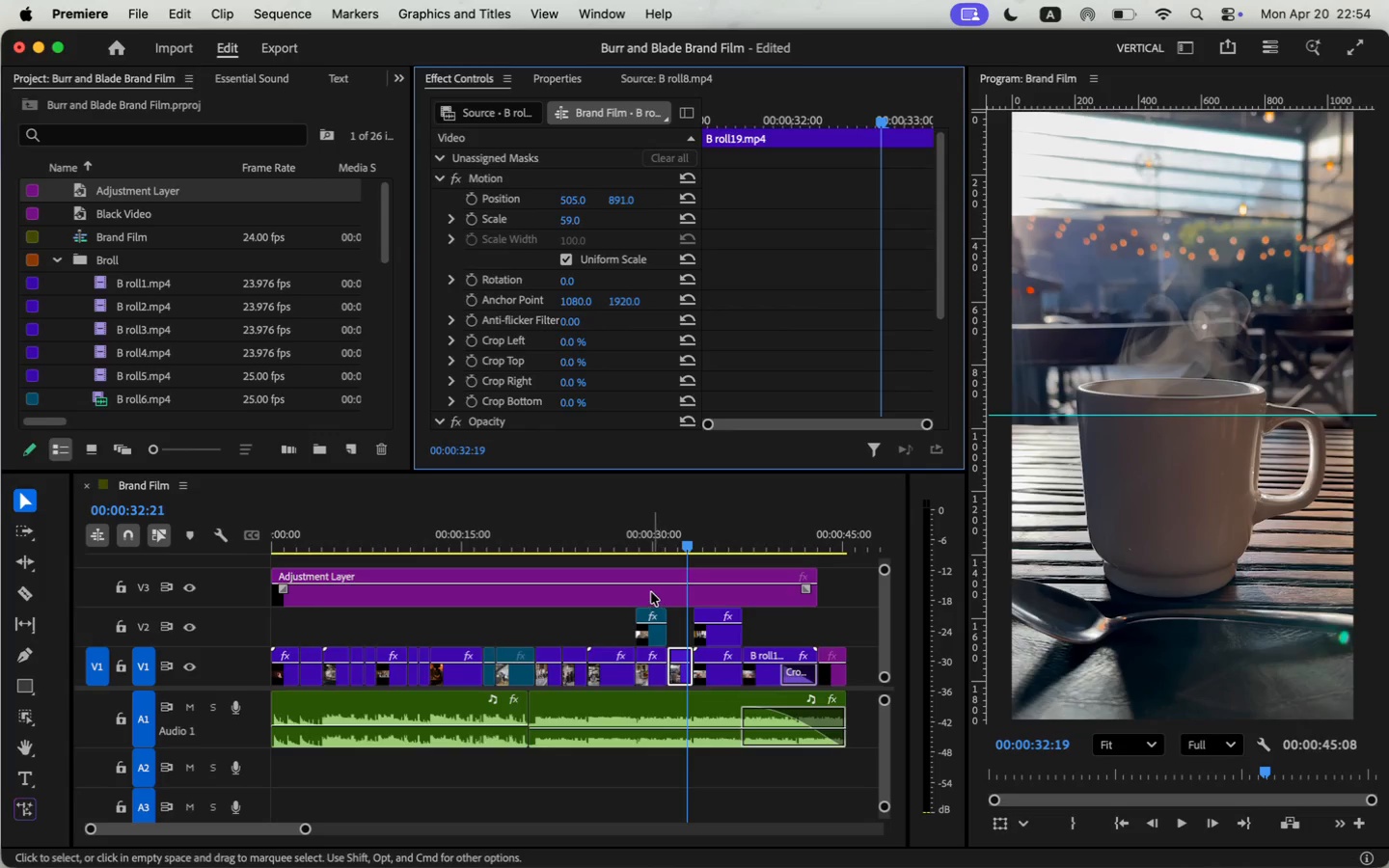 
left_click([651, 592])
 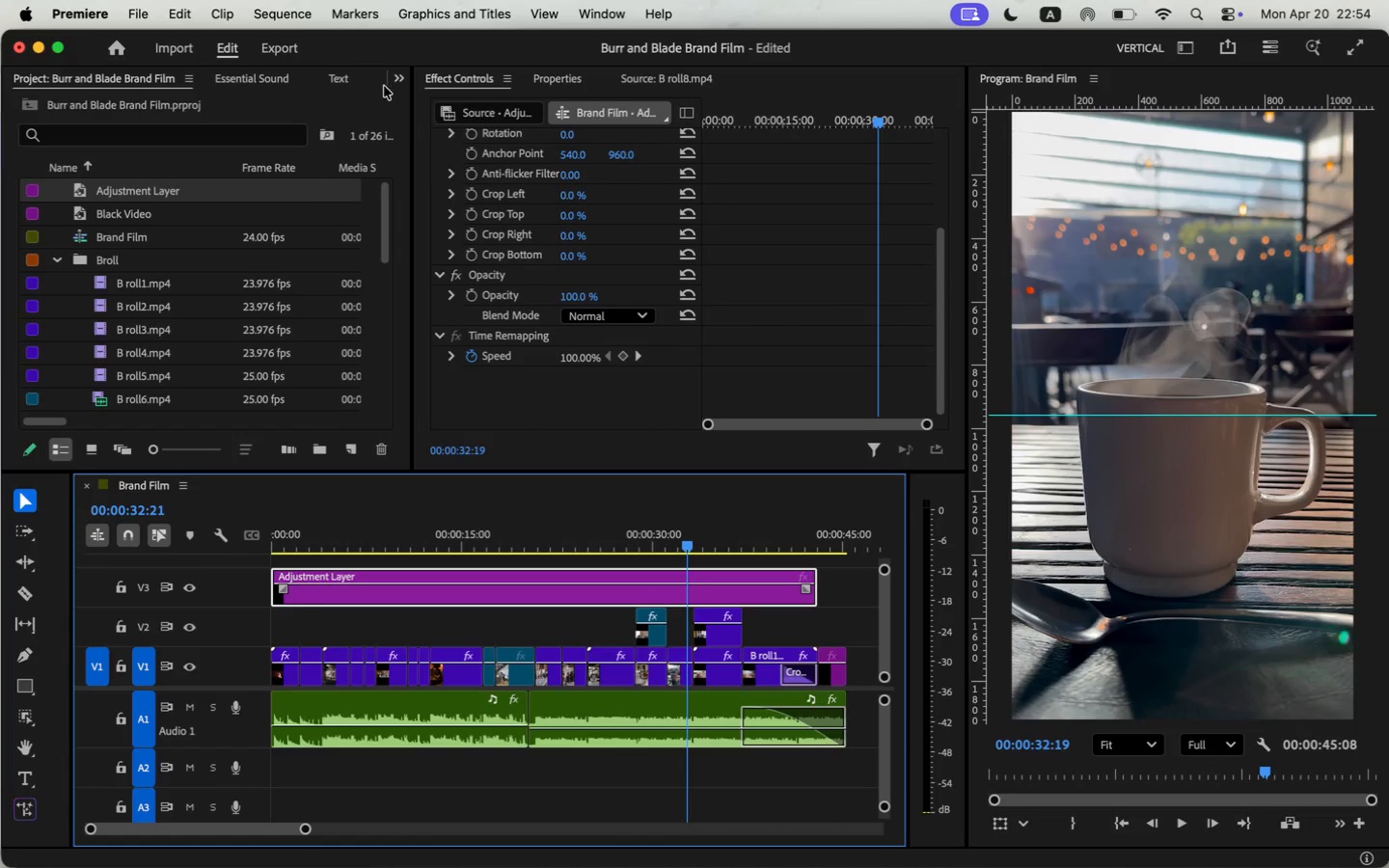 
scroll: coordinate [529, 333], scroll_direction: down, amount: 19.0
 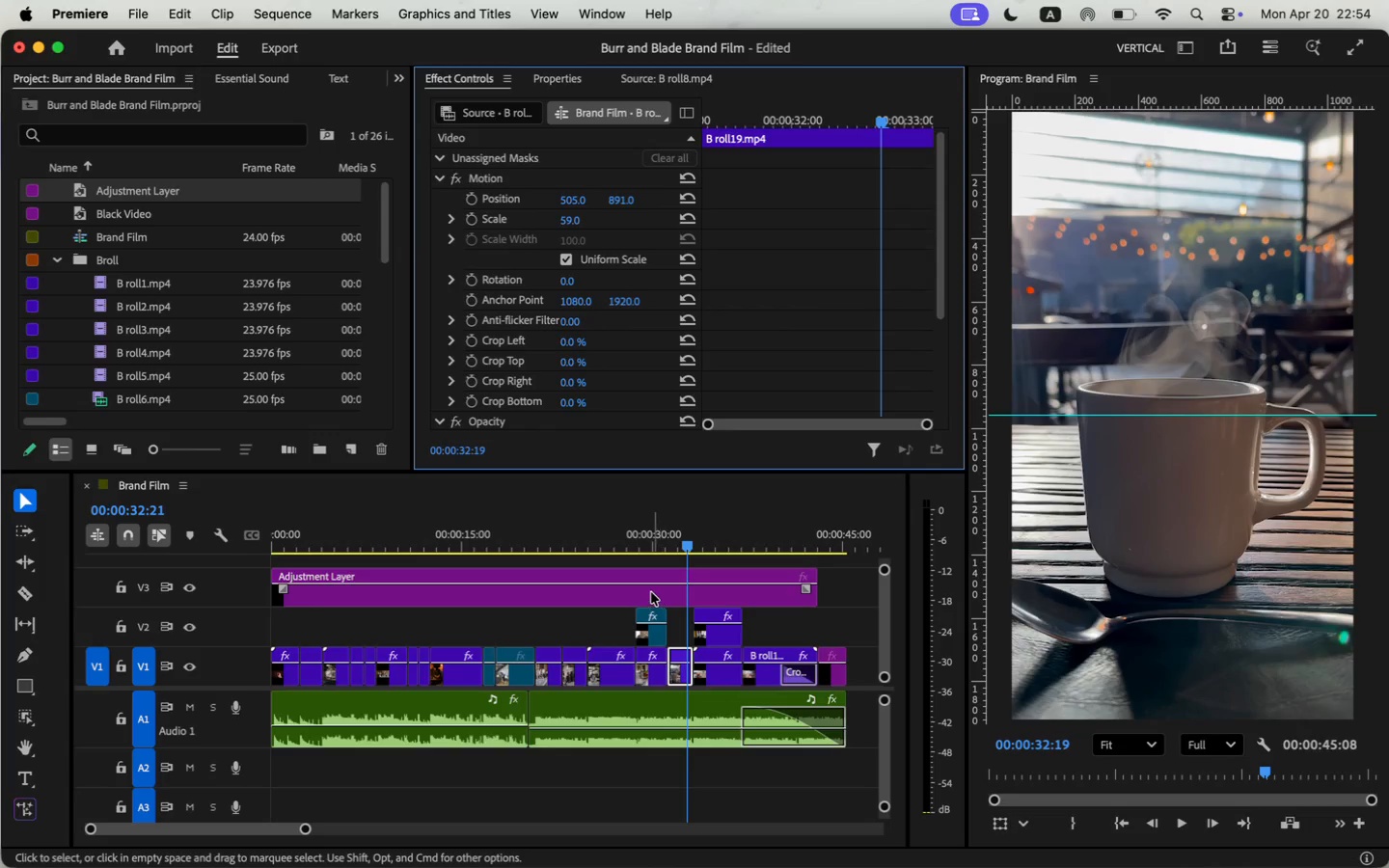 
left_click([424, 222])
 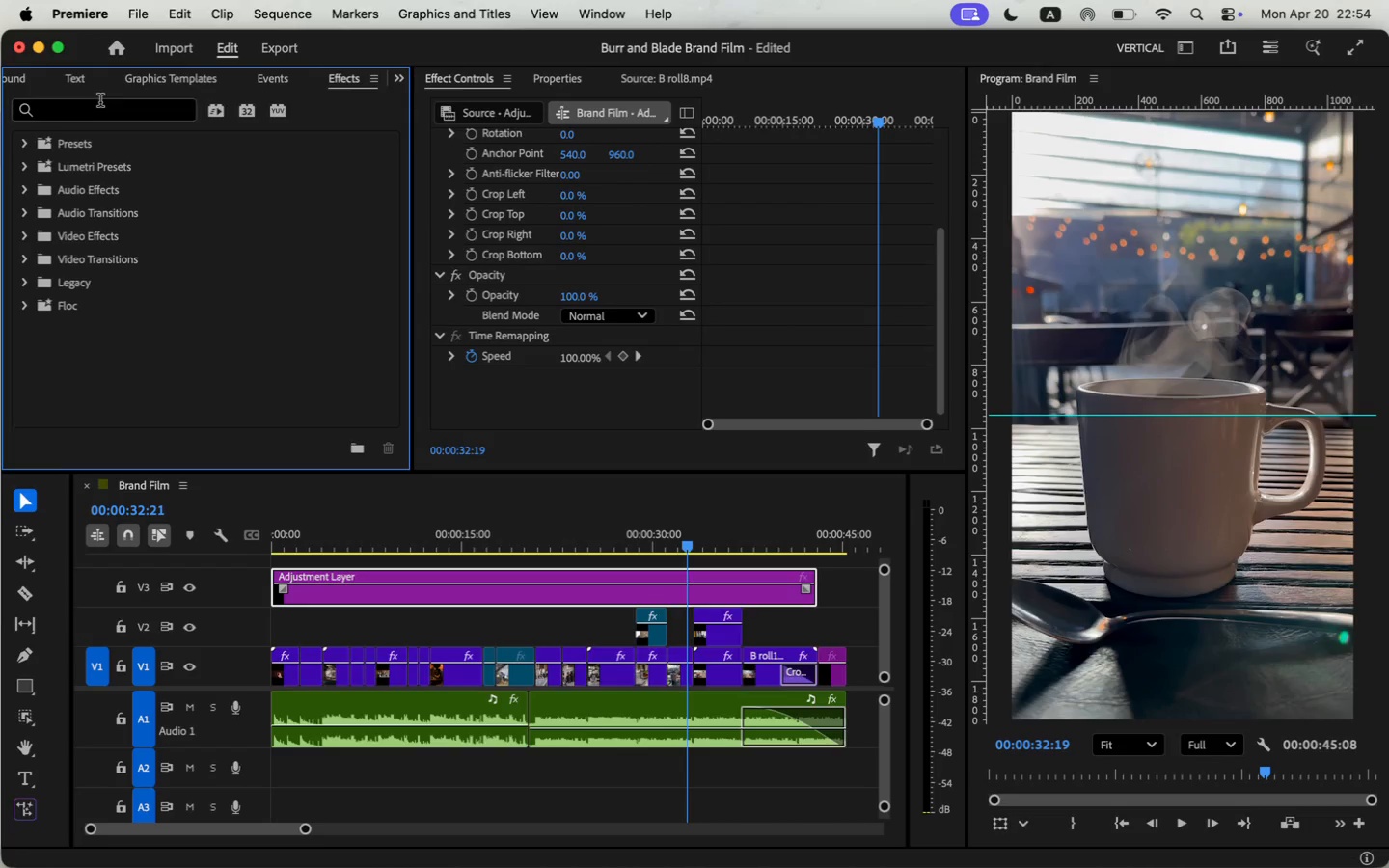 
type(lumetri c)
 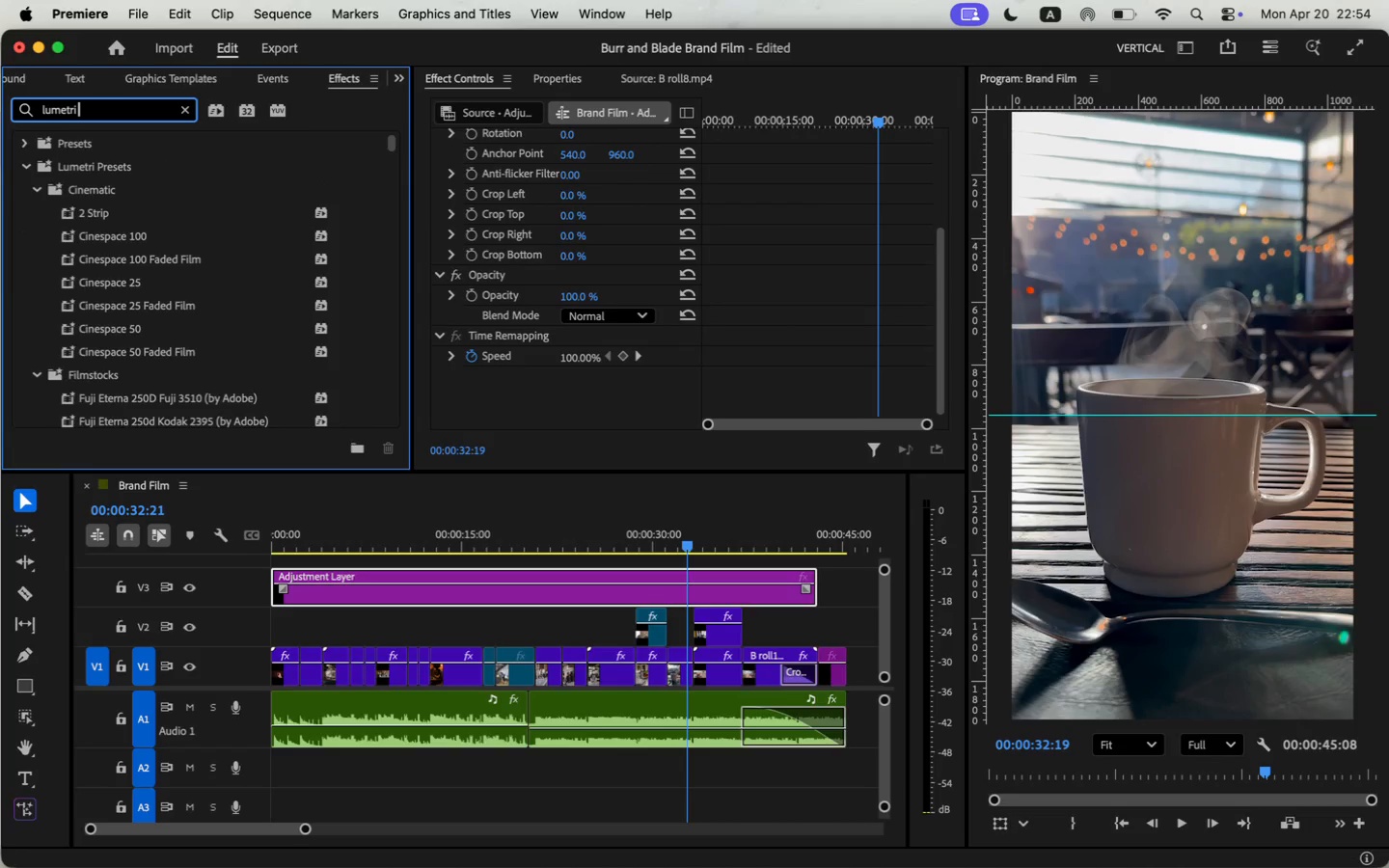 
left_click_drag(start_coordinate=[105, 282], to_coordinate=[395, 585])
 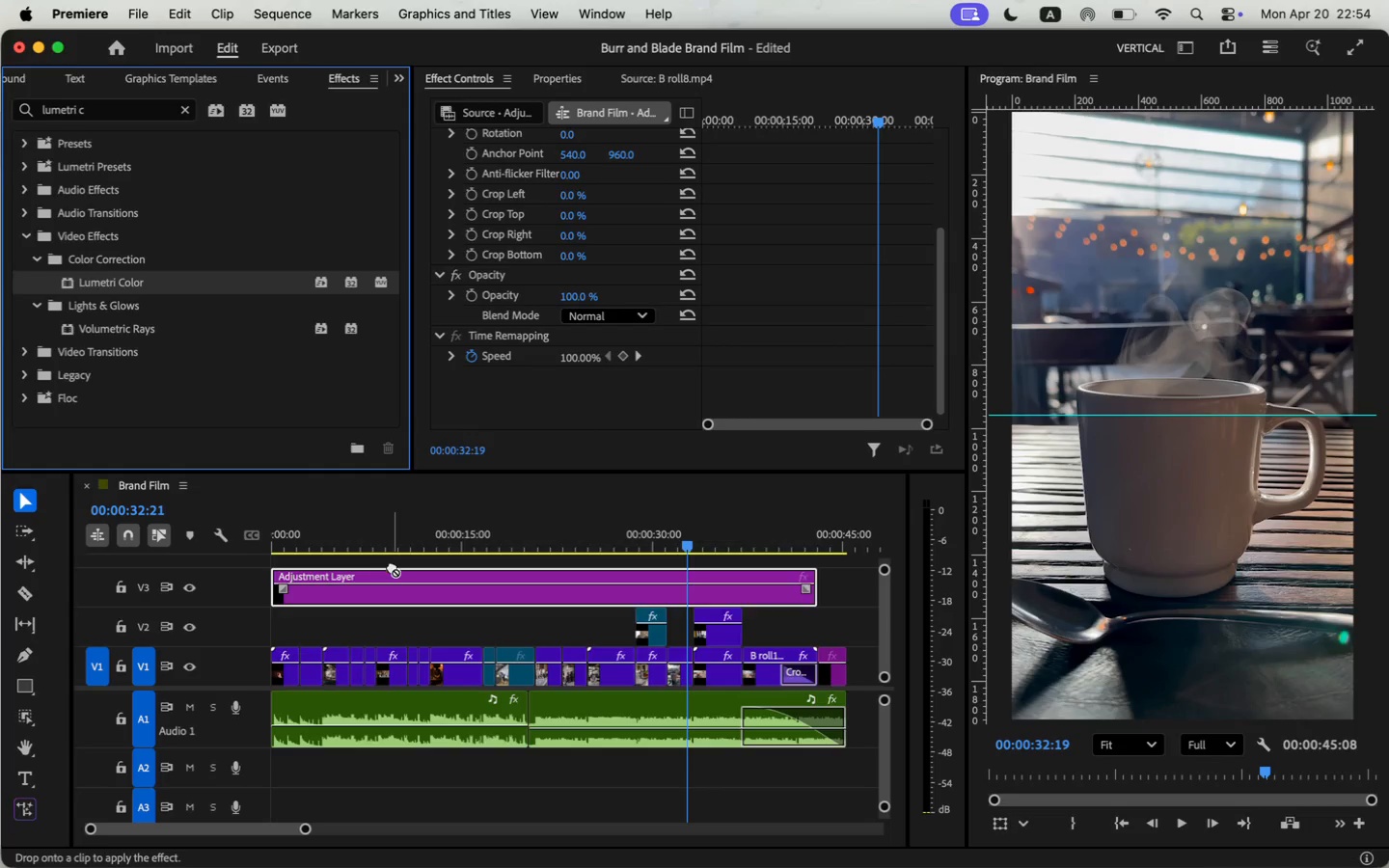 
left_click_drag(start_coordinate=[687, 544], to_coordinate=[419, 562])
 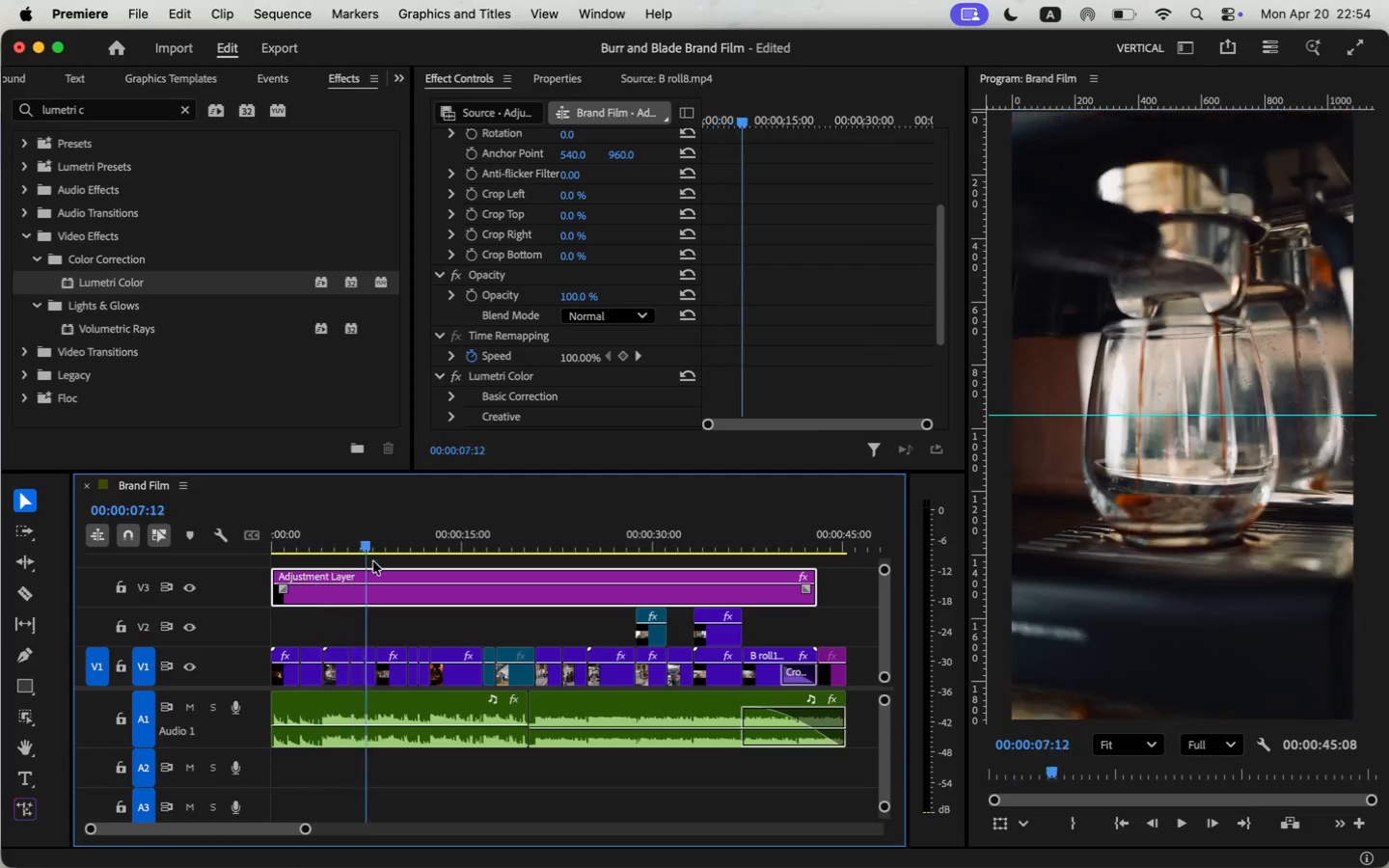 
scroll: coordinate [498, 356], scroll_direction: down, amount: 13.0
 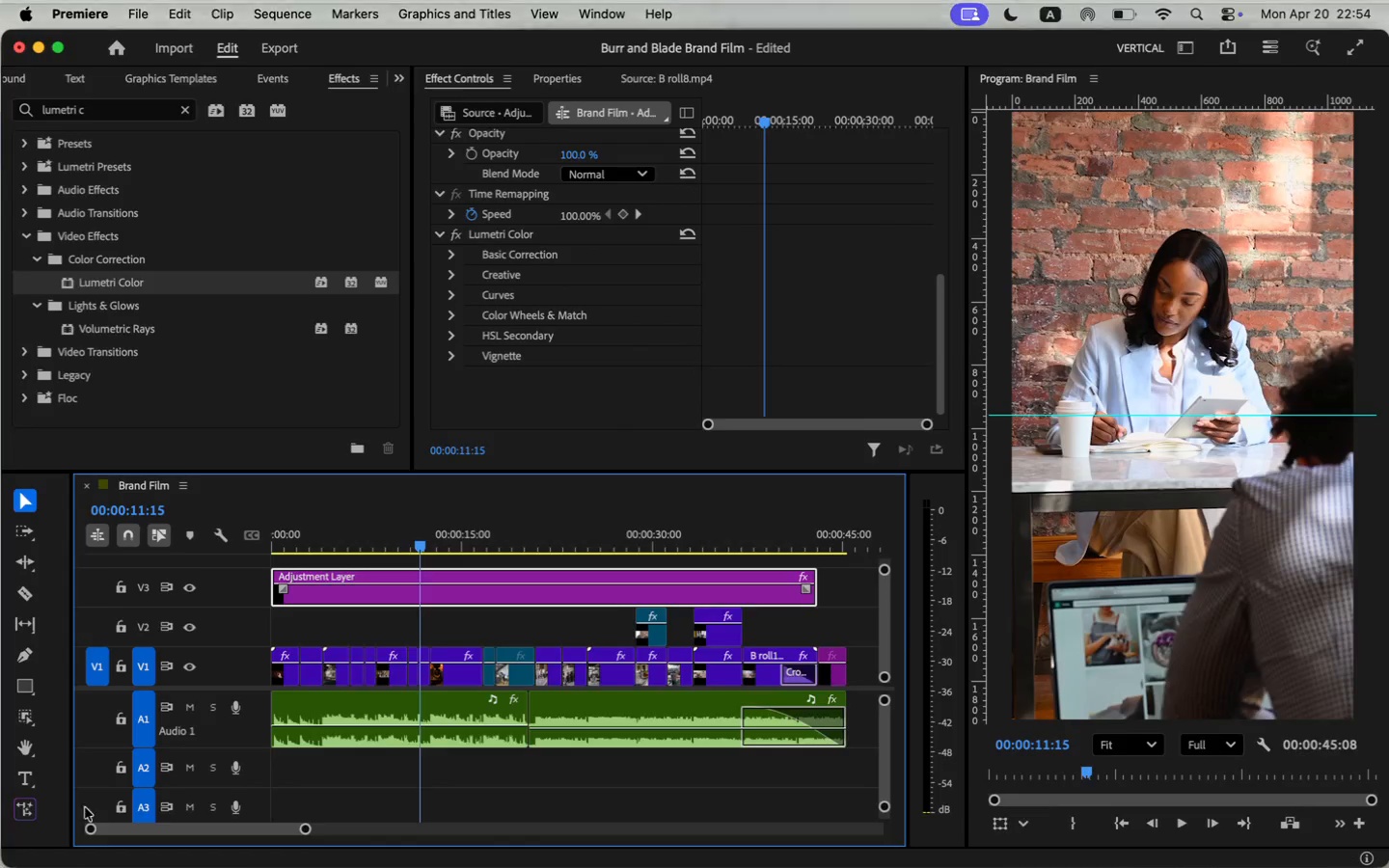 
left_click([725, 211])
 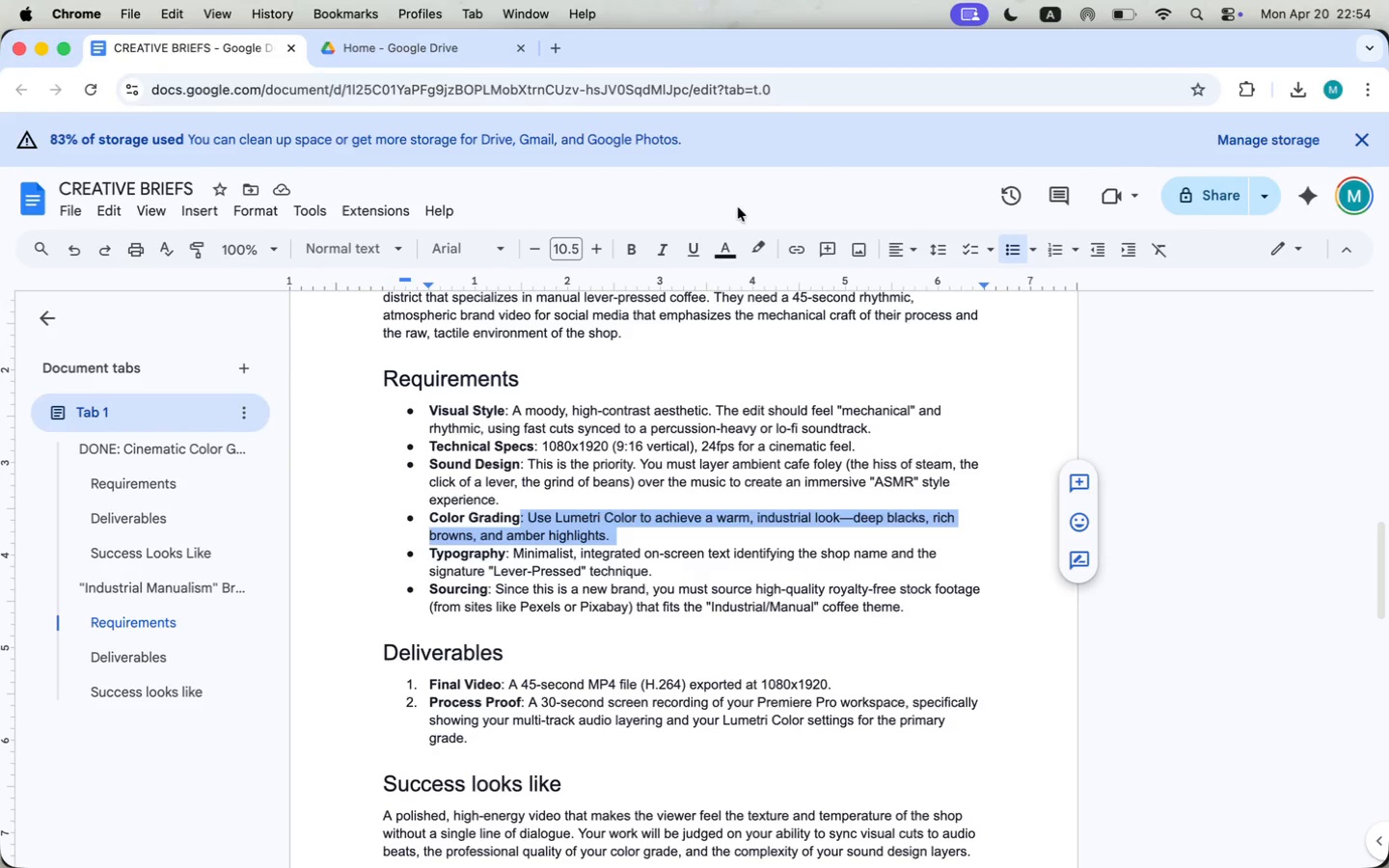 
wait(7.97)
 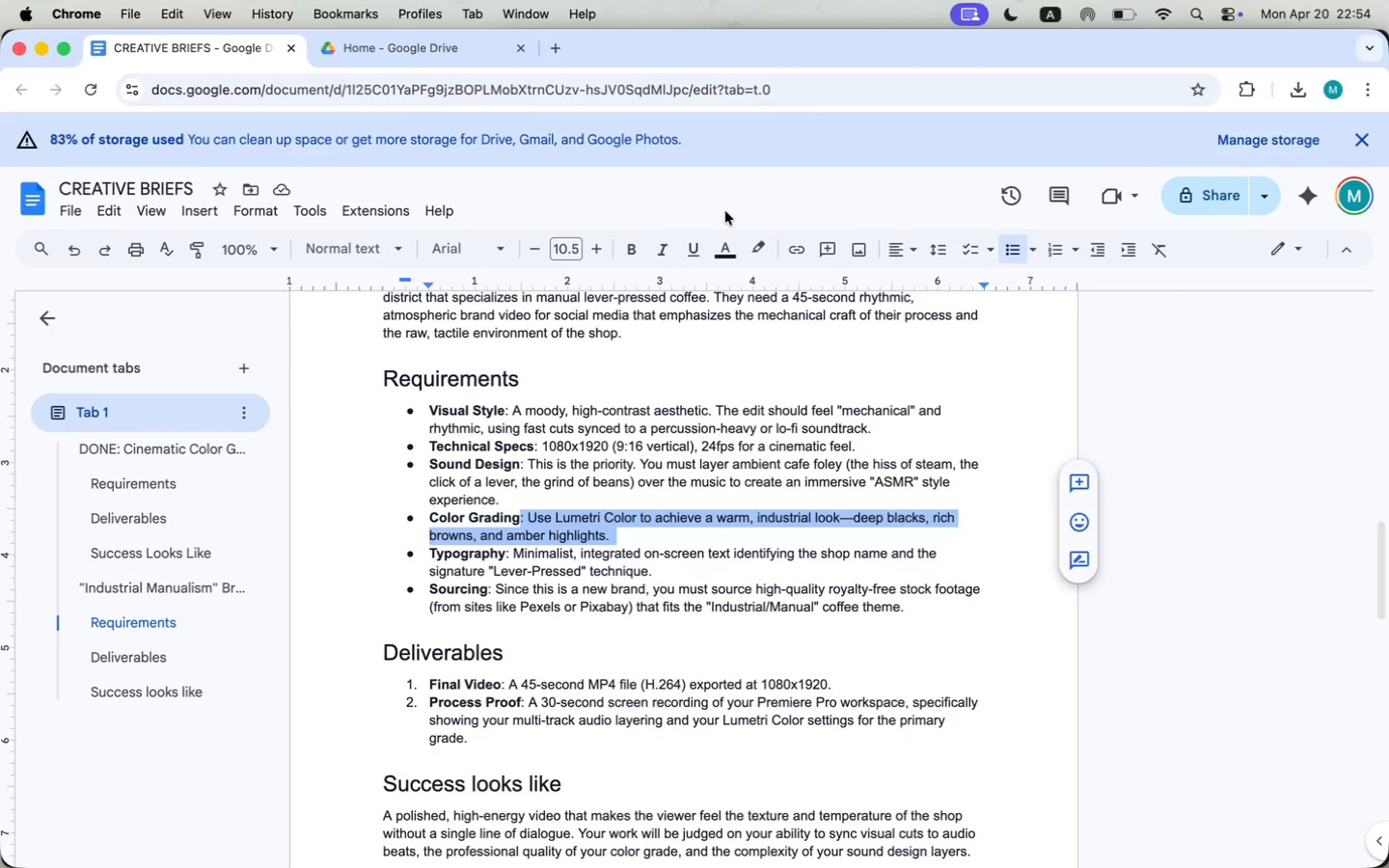 
scroll: coordinate [556, 500], scroll_direction: down, amount: 4.0
 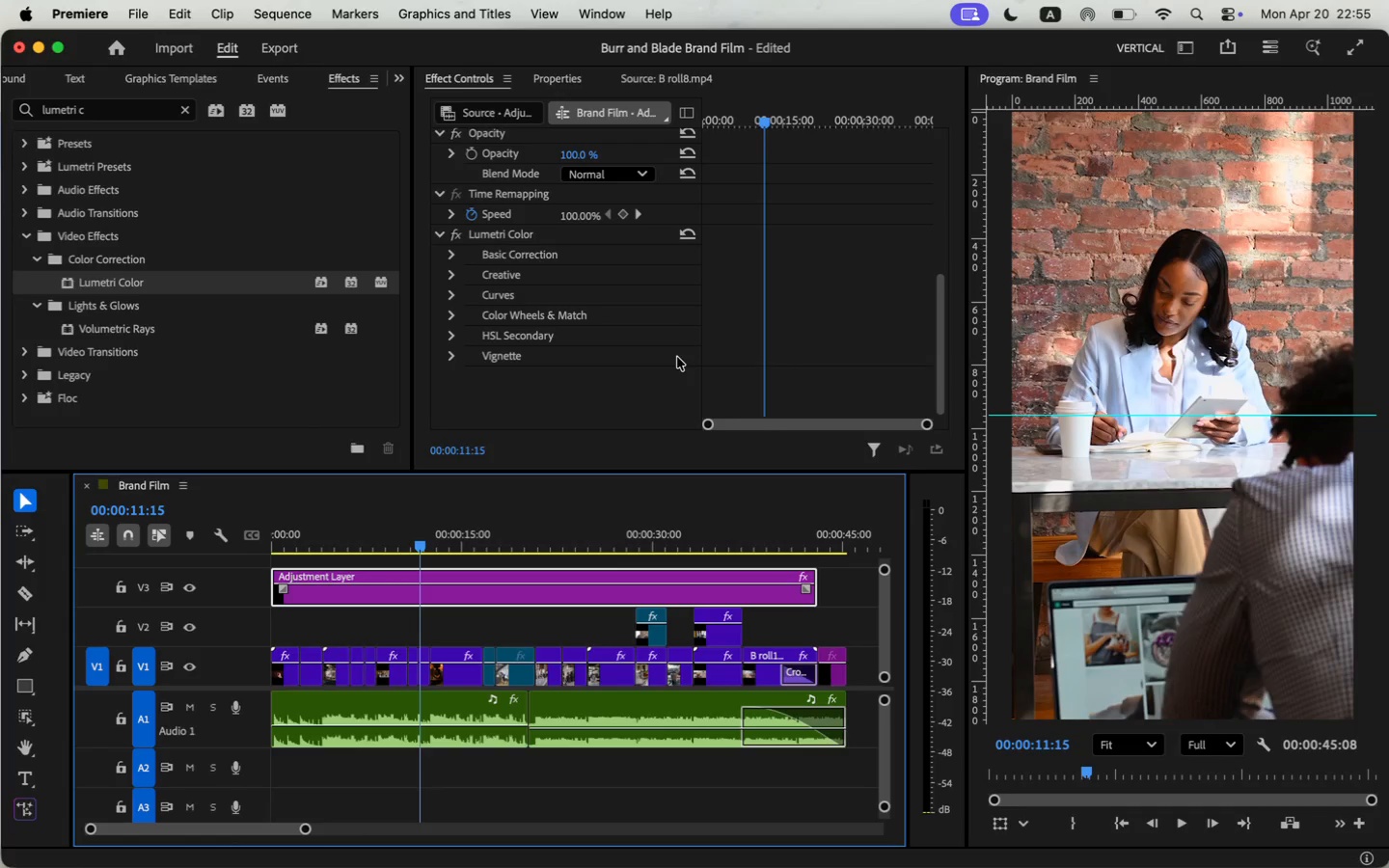 
wait(21.83)
 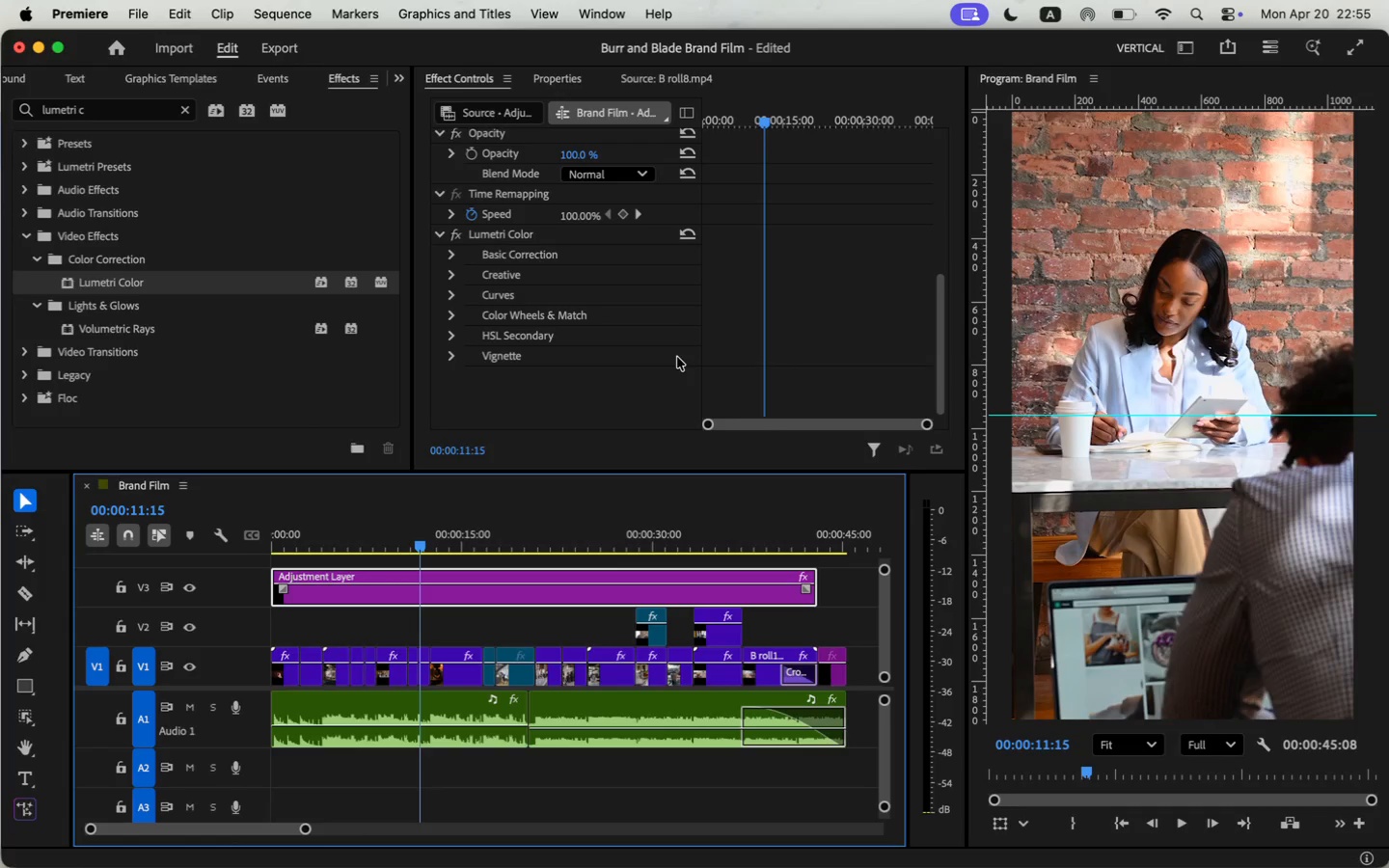 
left_click([451, 314])
 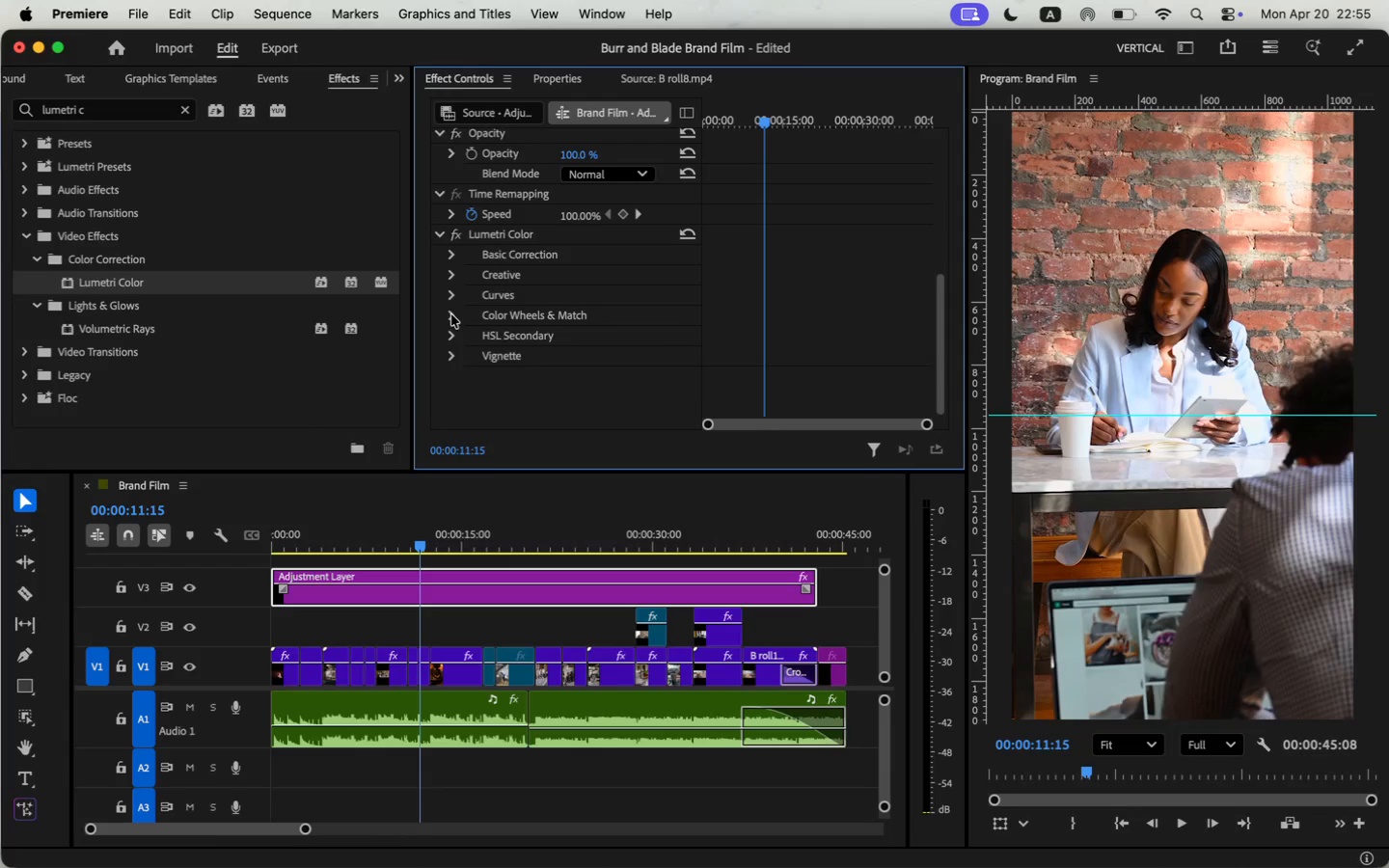 
scroll: coordinate [451, 316], scroll_direction: down, amount: 3.0
 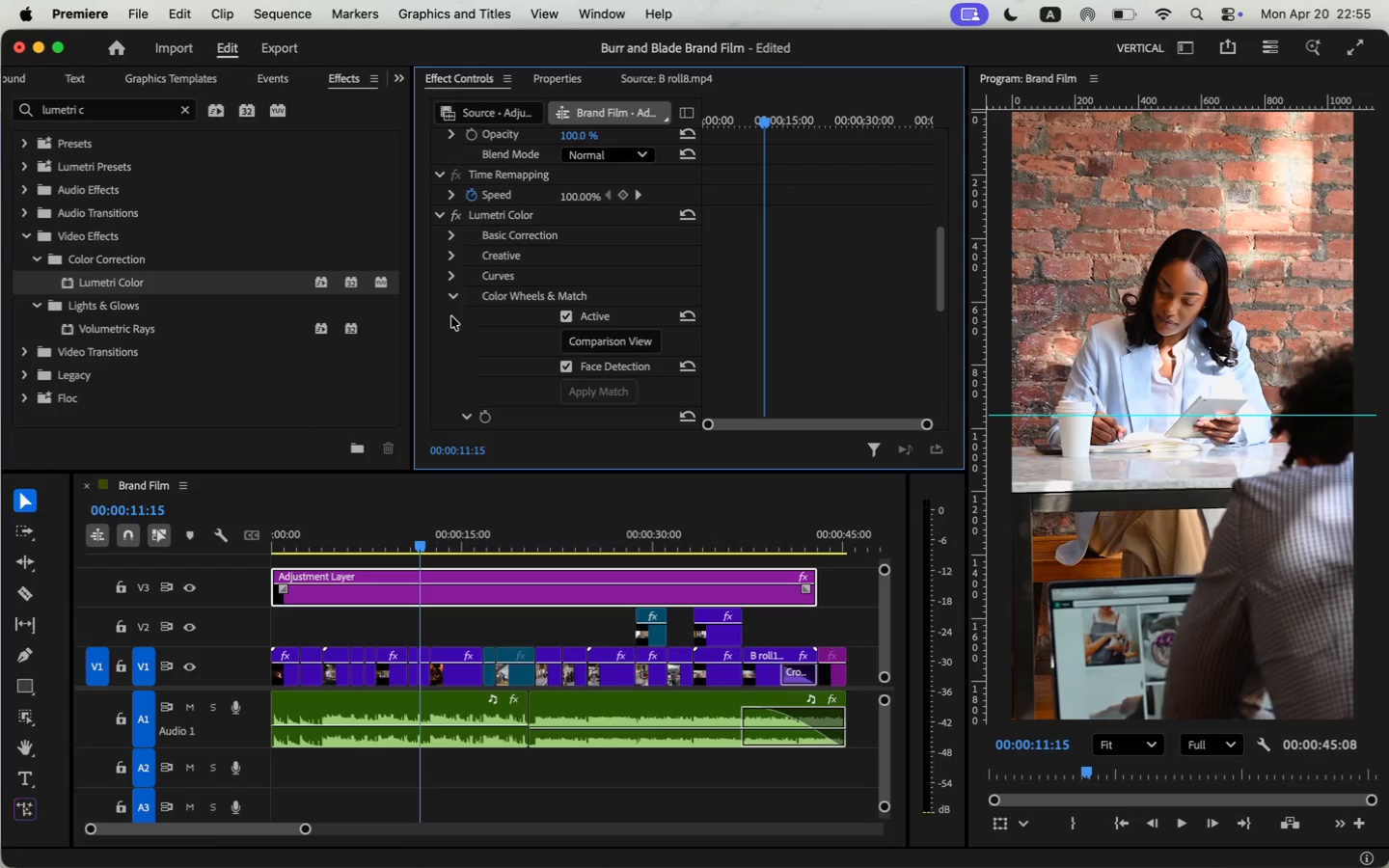 
scroll: coordinate [451, 318], scroll_direction: up, amount: 4.0
 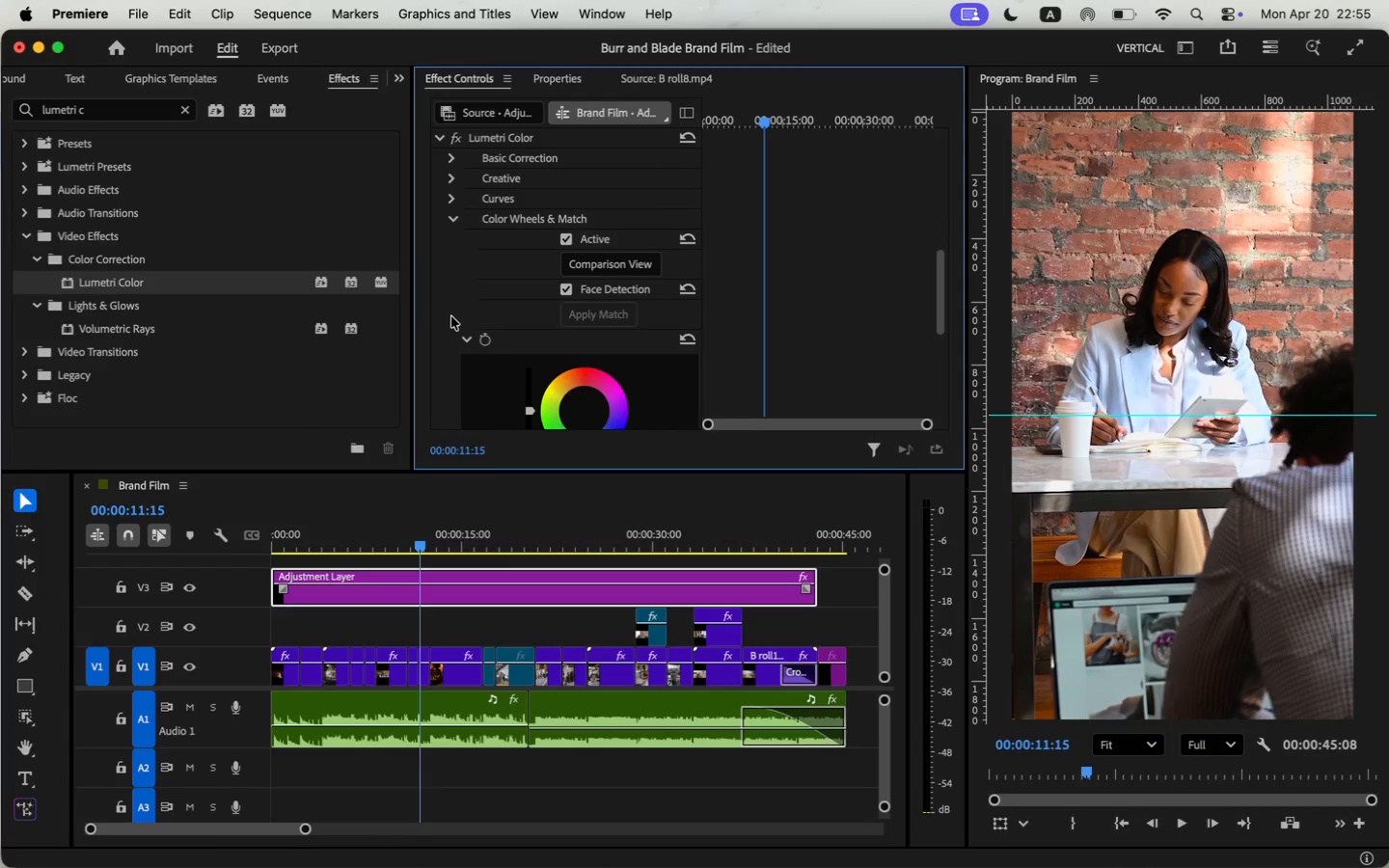 
left_click([453, 214])
 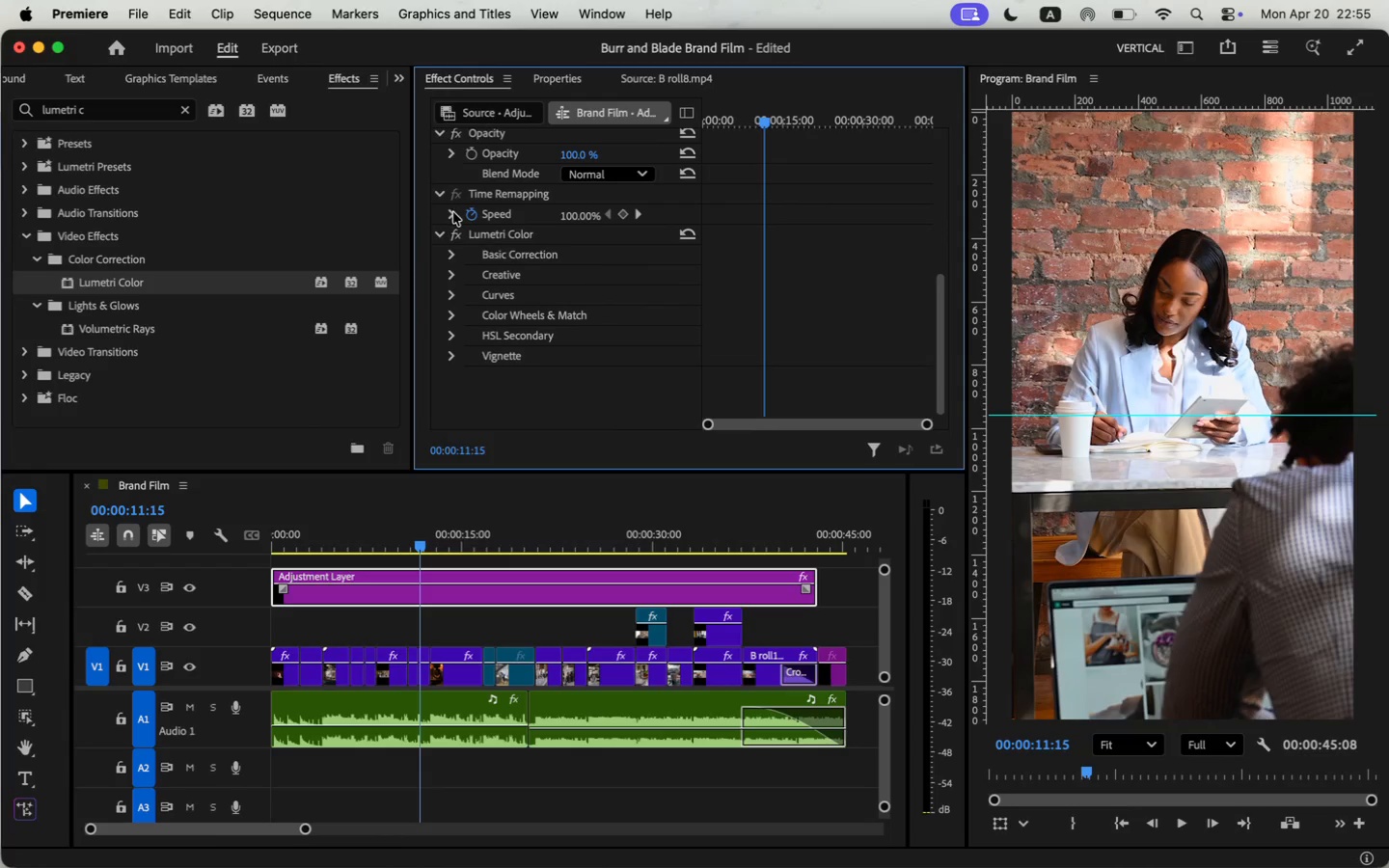 
mouse_move([453, 317])
 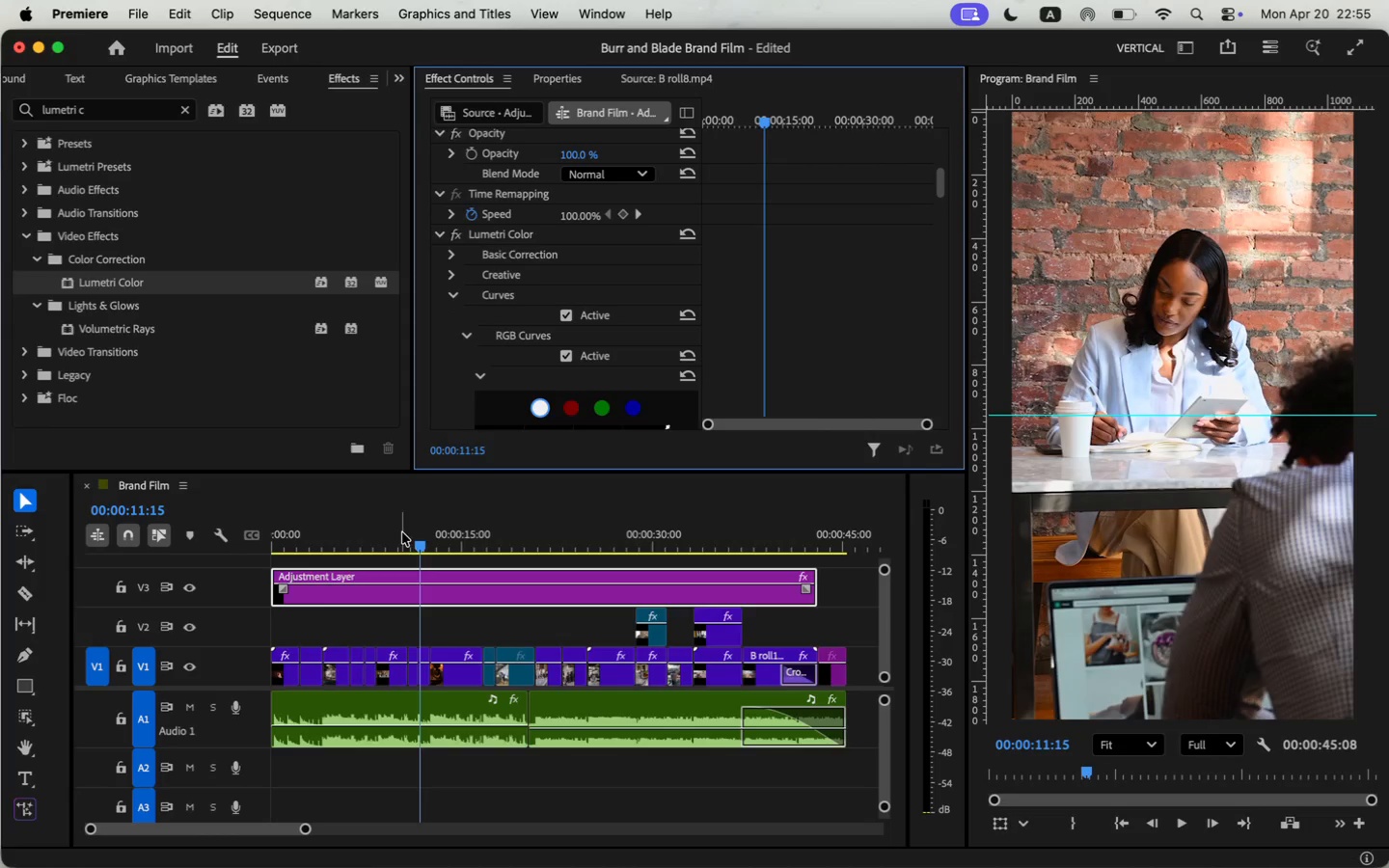 
left_click_drag(start_coordinate=[417, 544], to_coordinate=[368, 581])
 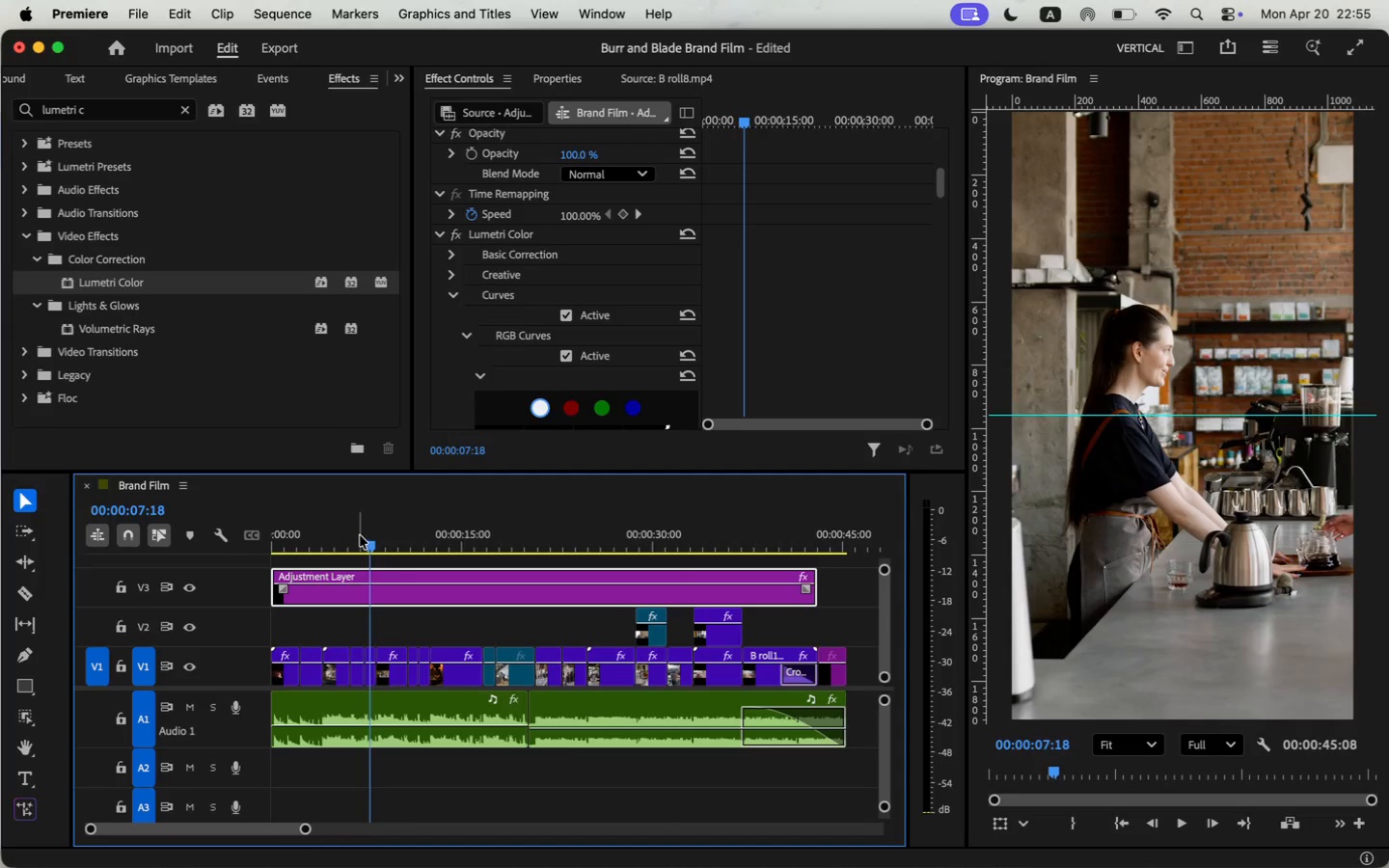 
left_click([368, 674])
 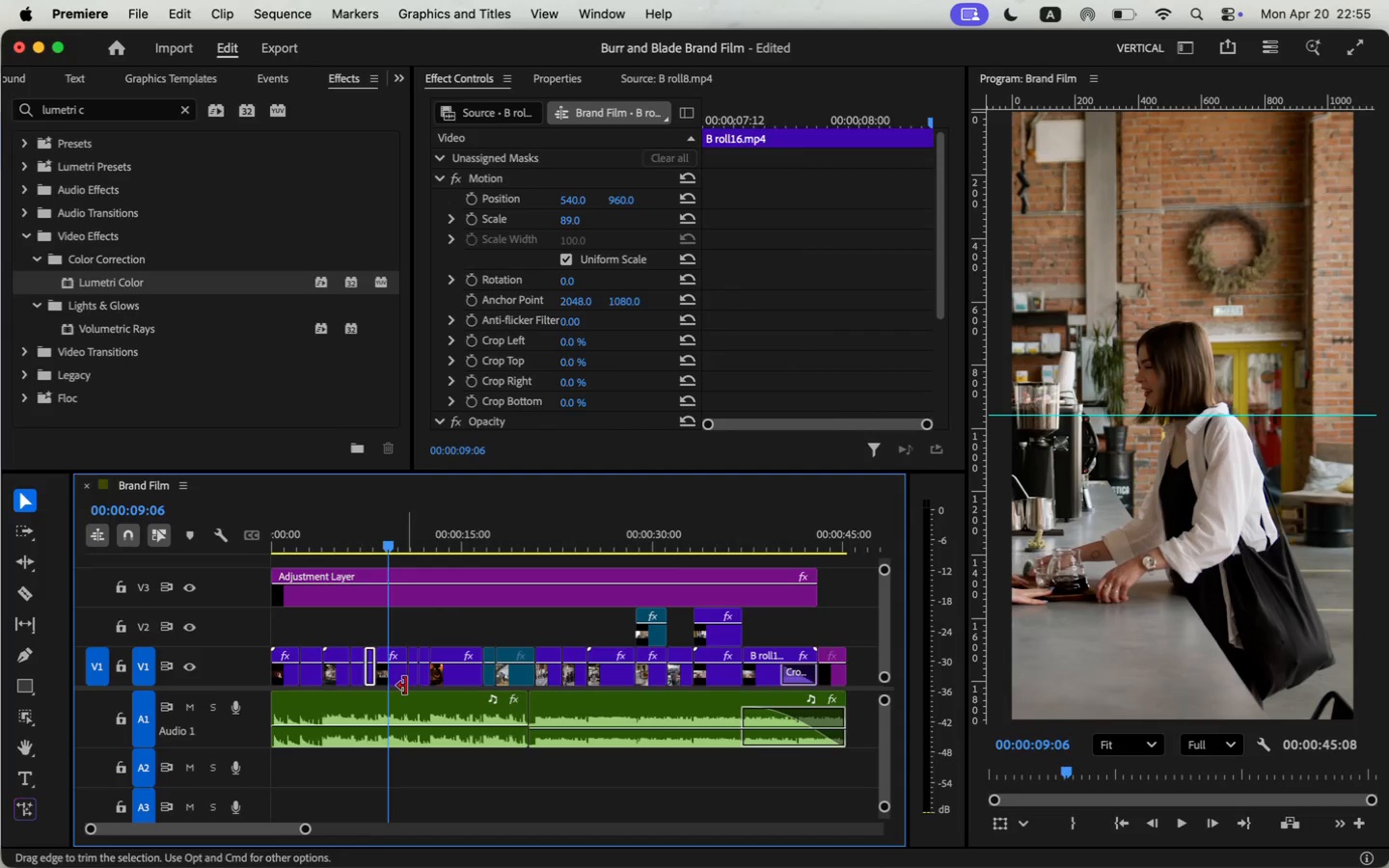 
left_click([398, 678])
 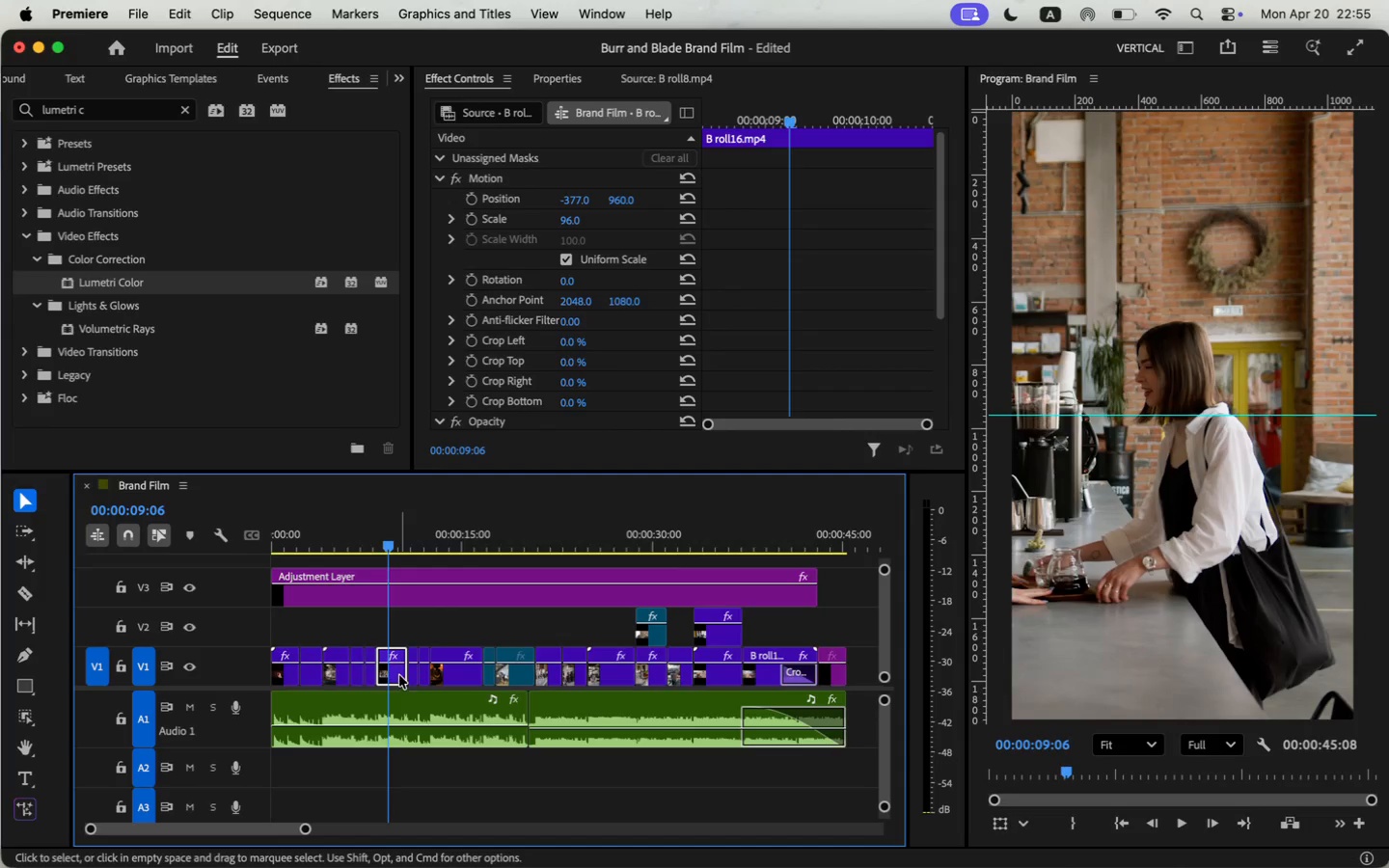 
scroll: coordinate [535, 415], scroll_direction: down, amount: 32.0
 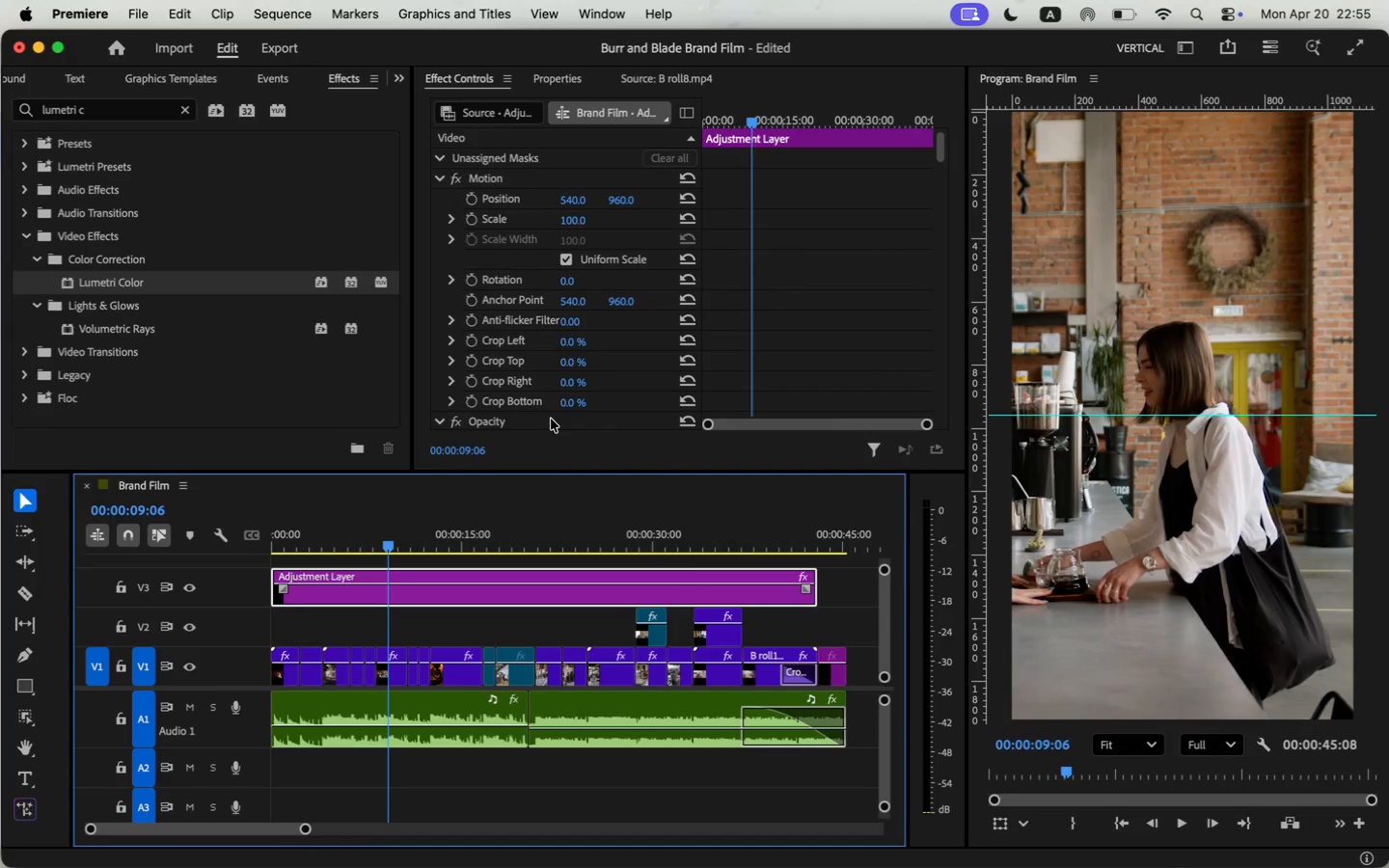 
scroll: coordinate [506, 164], scroll_direction: up, amount: 15.0
 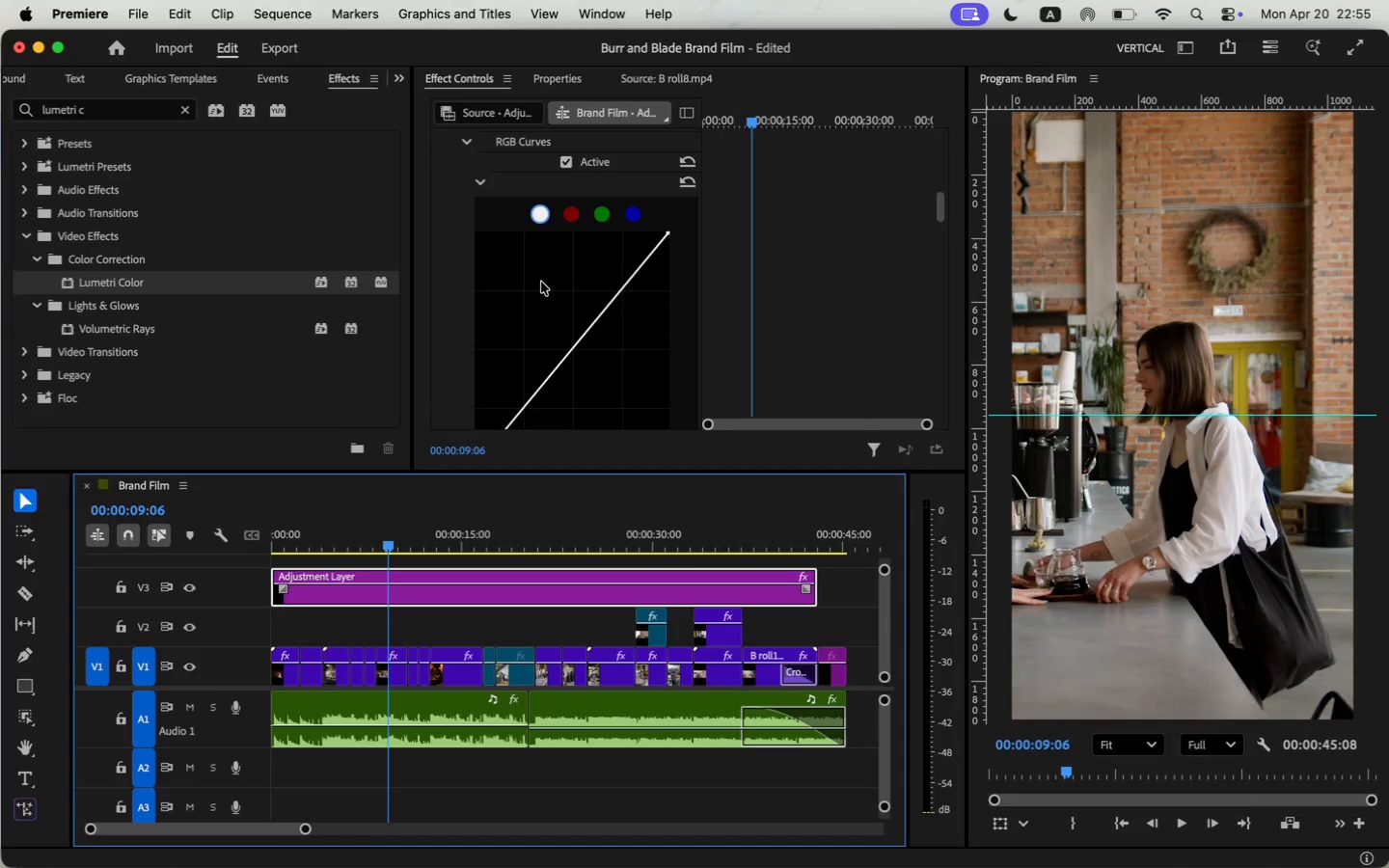 
scroll: coordinate [465, 305], scroll_direction: down, amount: 13.0
 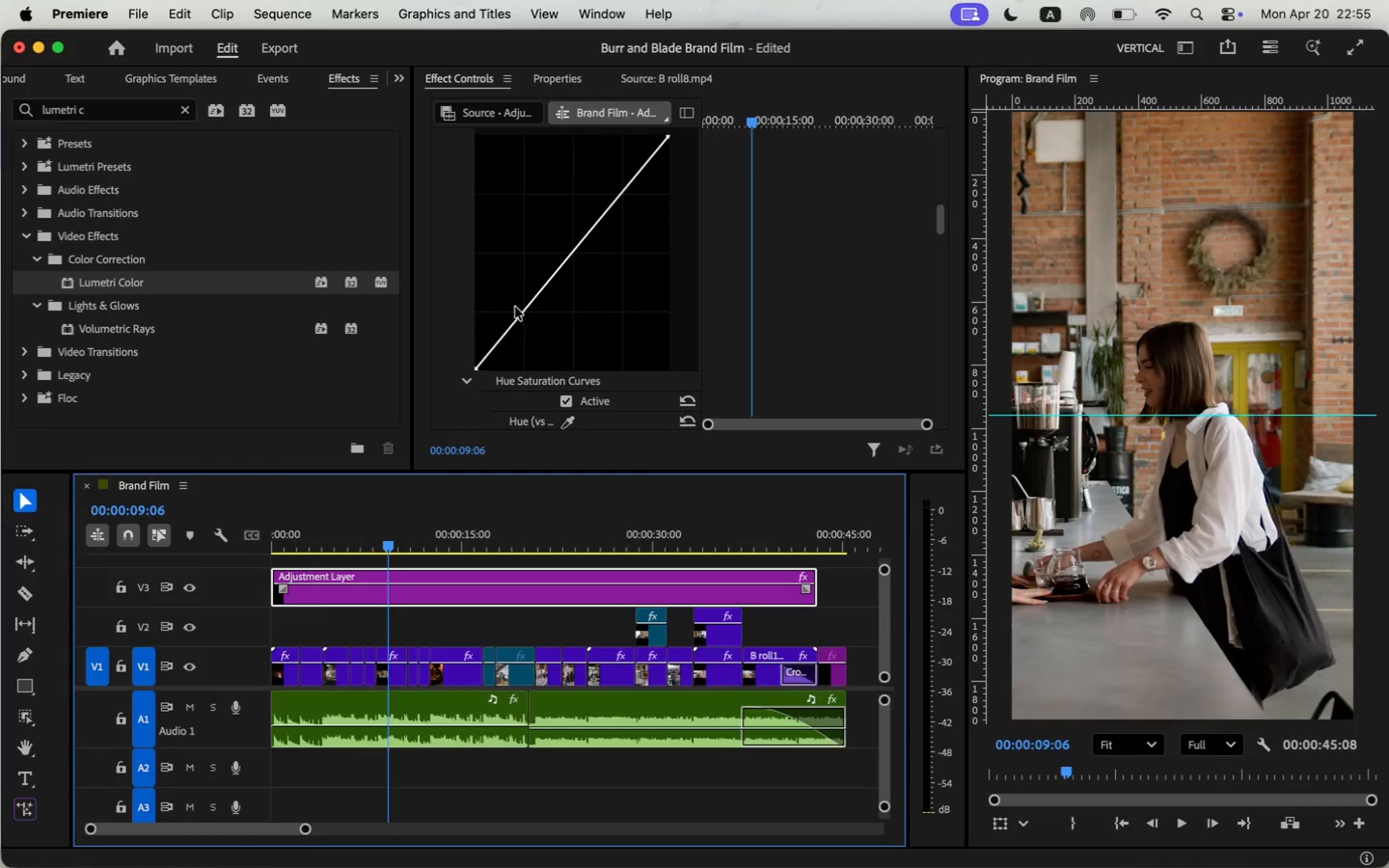 
left_click([526, 310])
 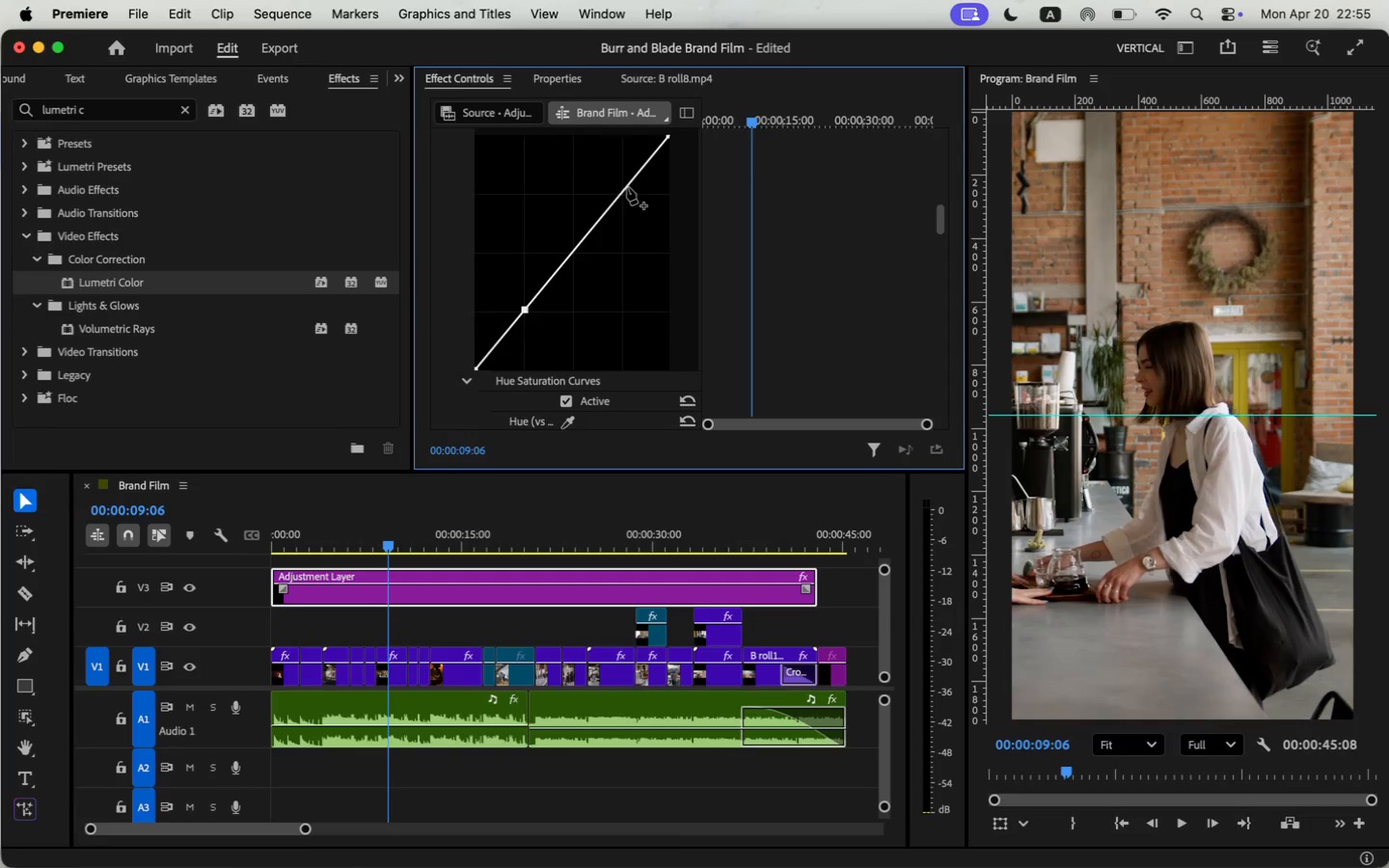 
left_click([619, 201])
 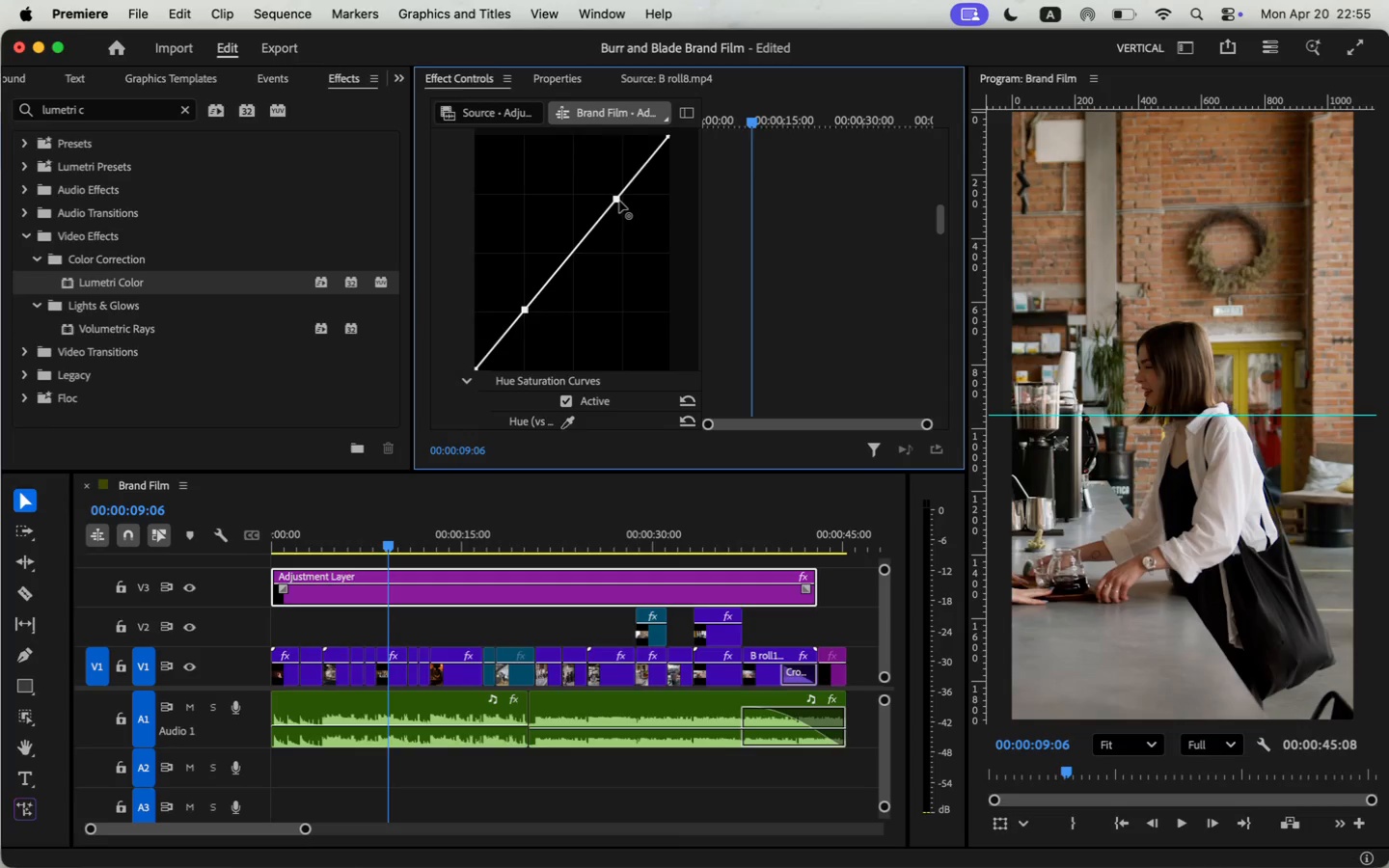 
left_click_drag(start_coordinate=[523, 310], to_coordinate=[532, 313])
 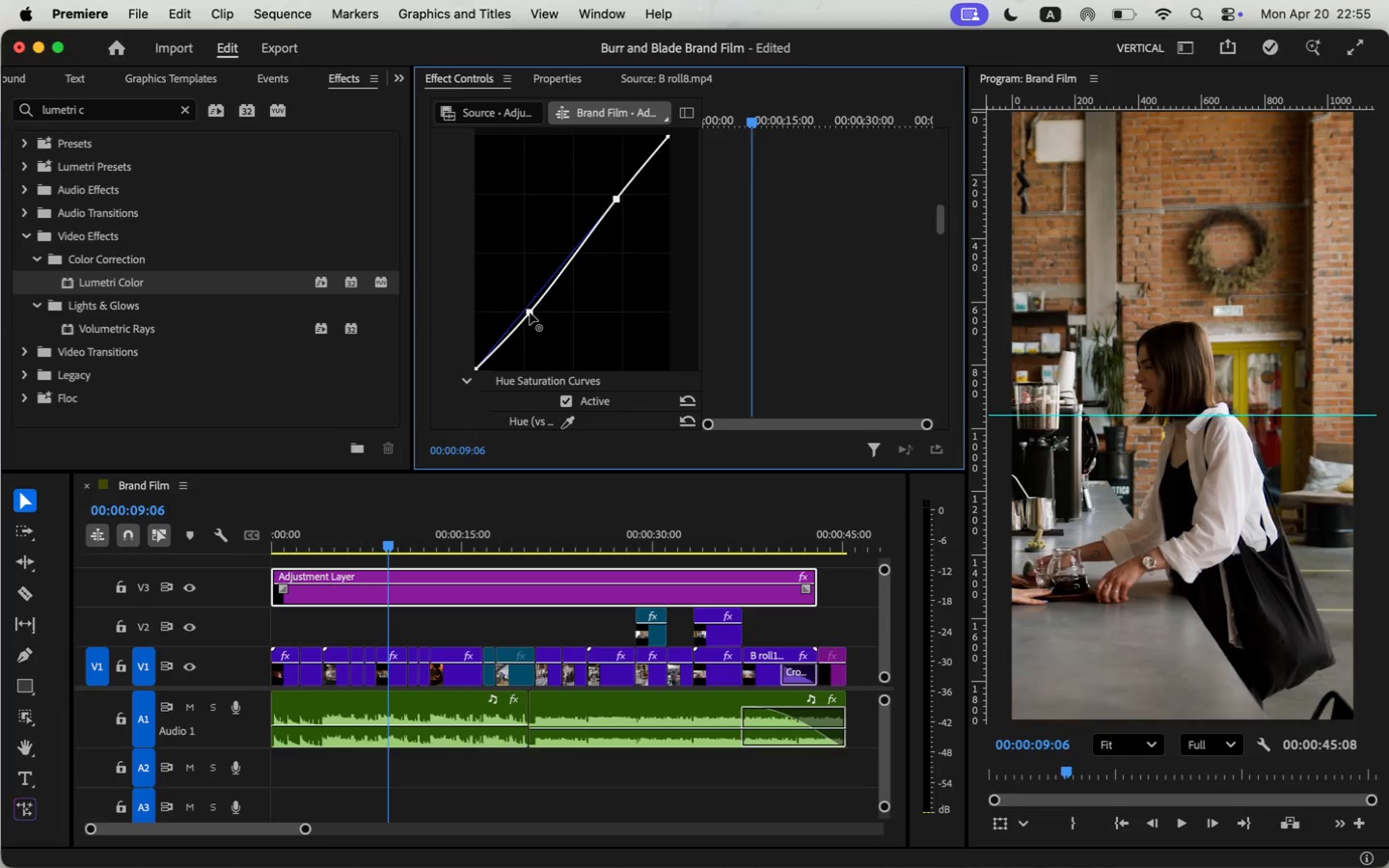 
left_click_drag(start_coordinate=[614, 196], to_coordinate=[610, 189])
 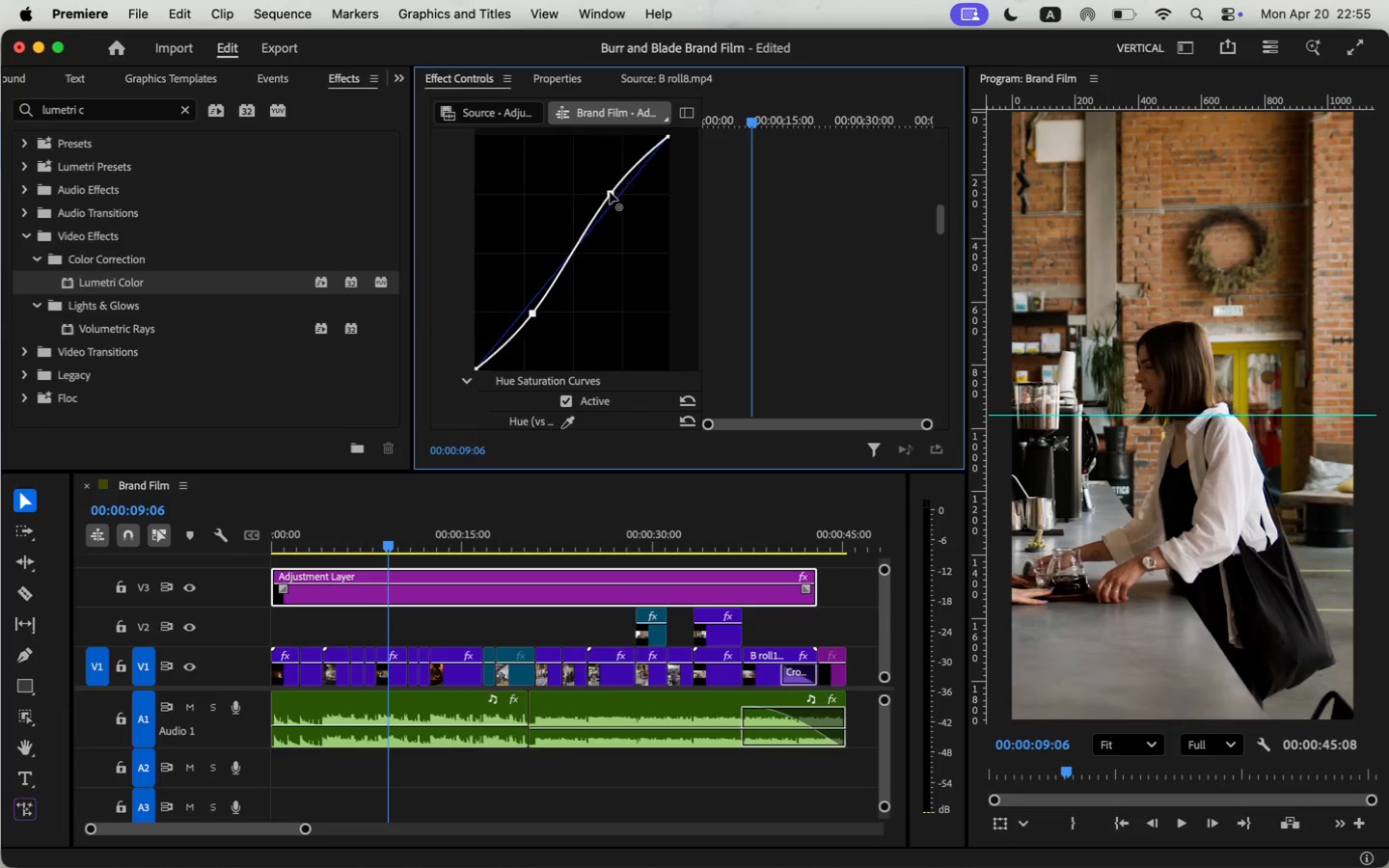 
left_click_drag(start_coordinate=[533, 314], to_coordinate=[523, 297])
 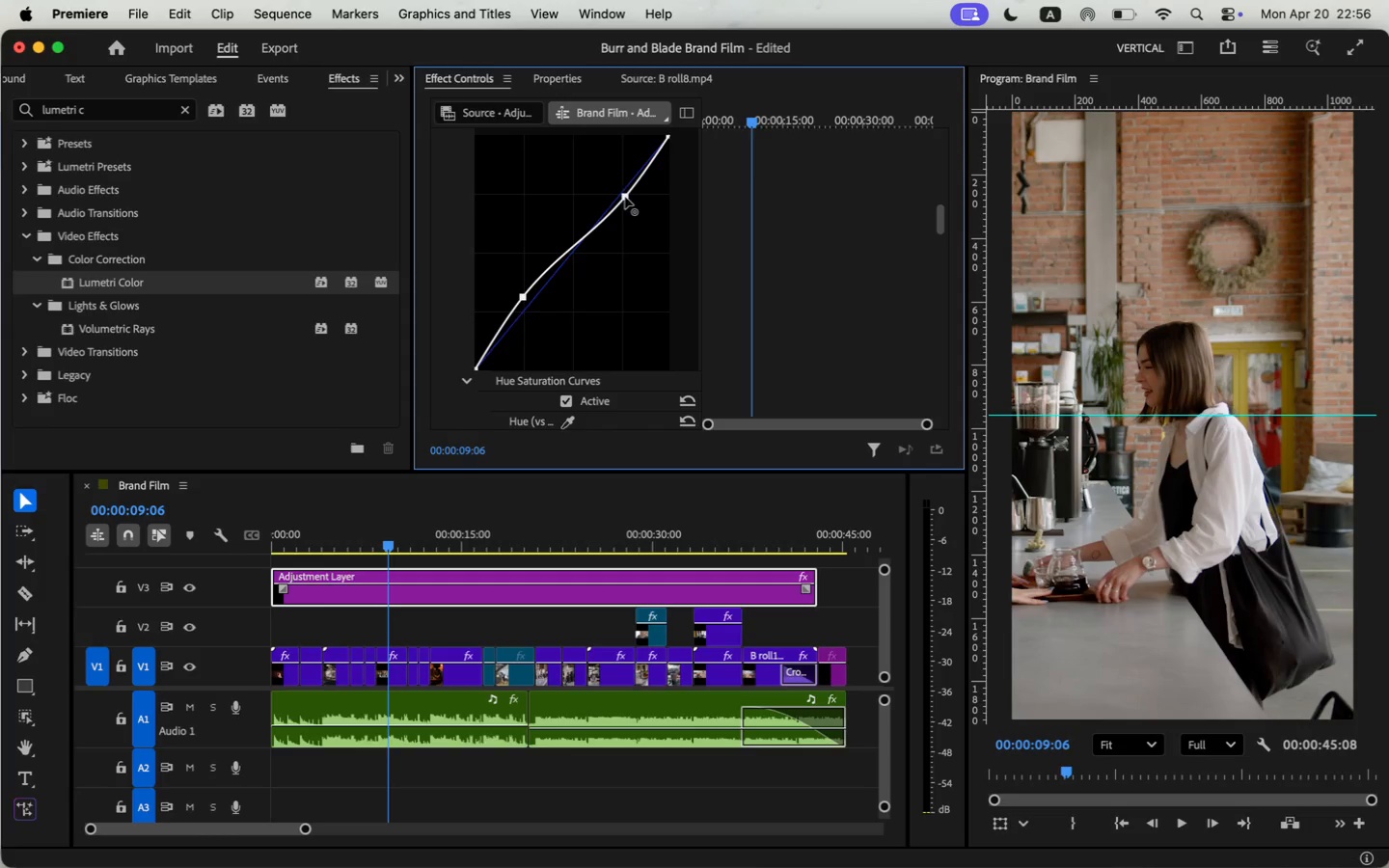 
wait(8.67)
 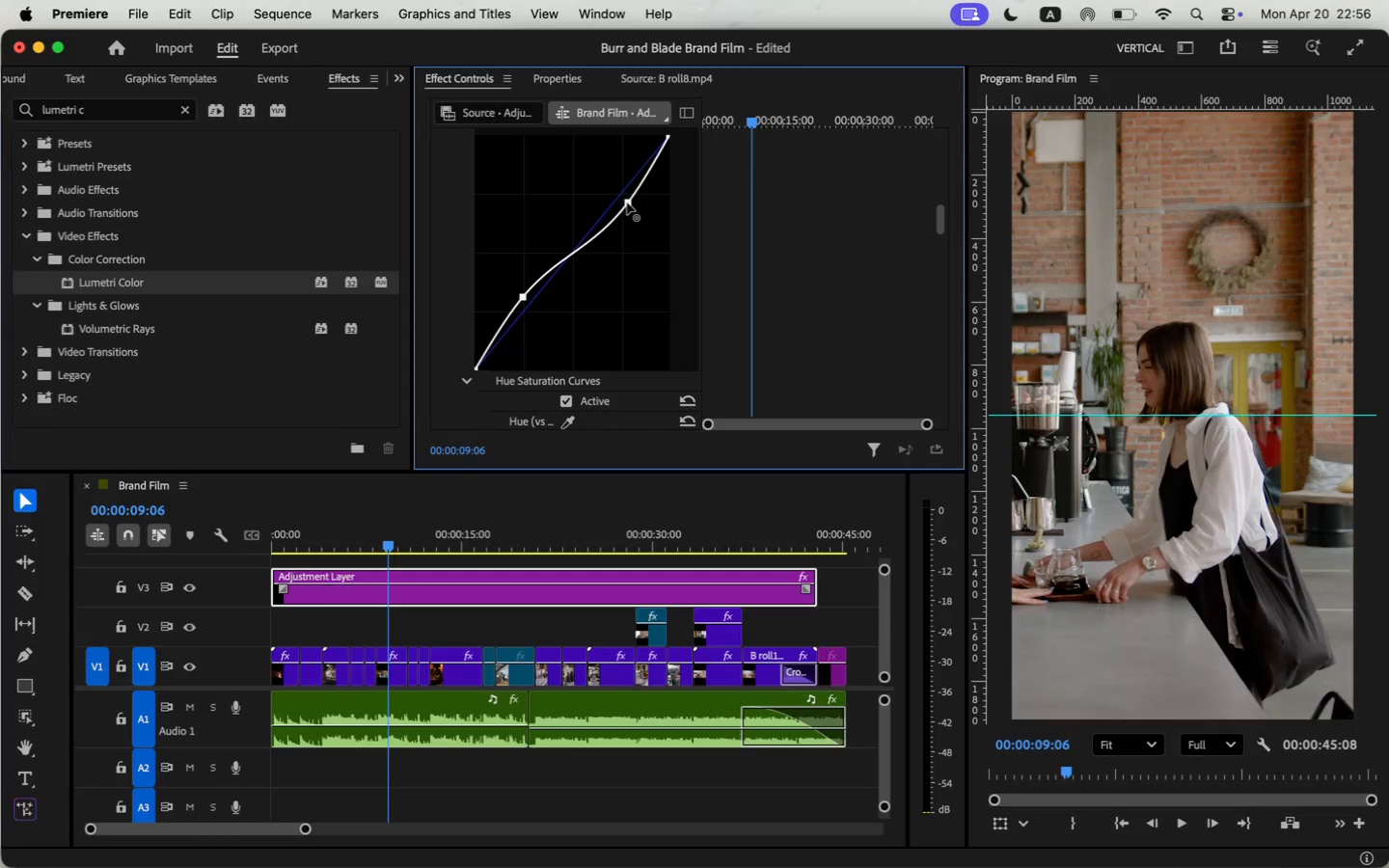 
key(Meta+Z)
 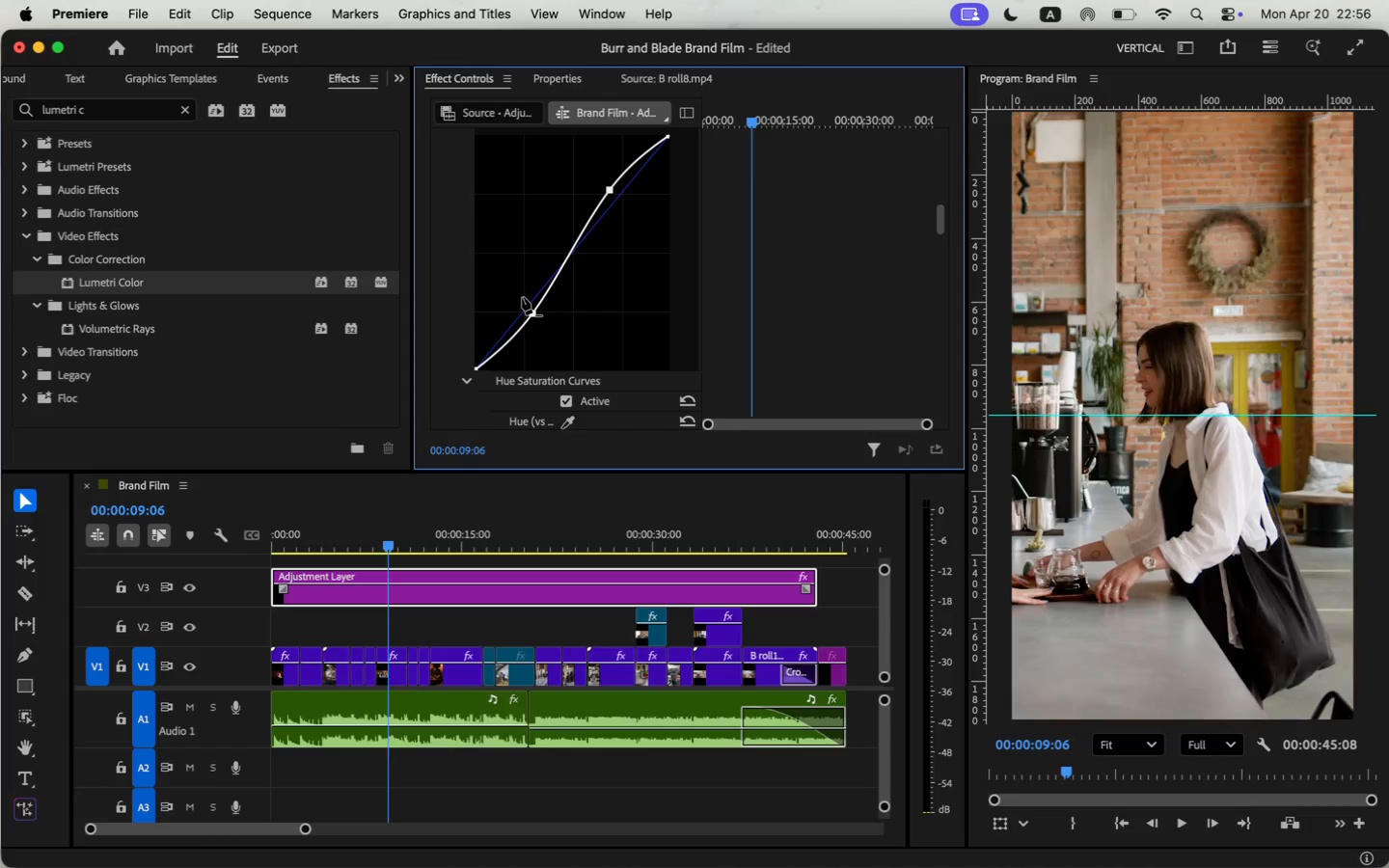 
key(Meta+Z)
 